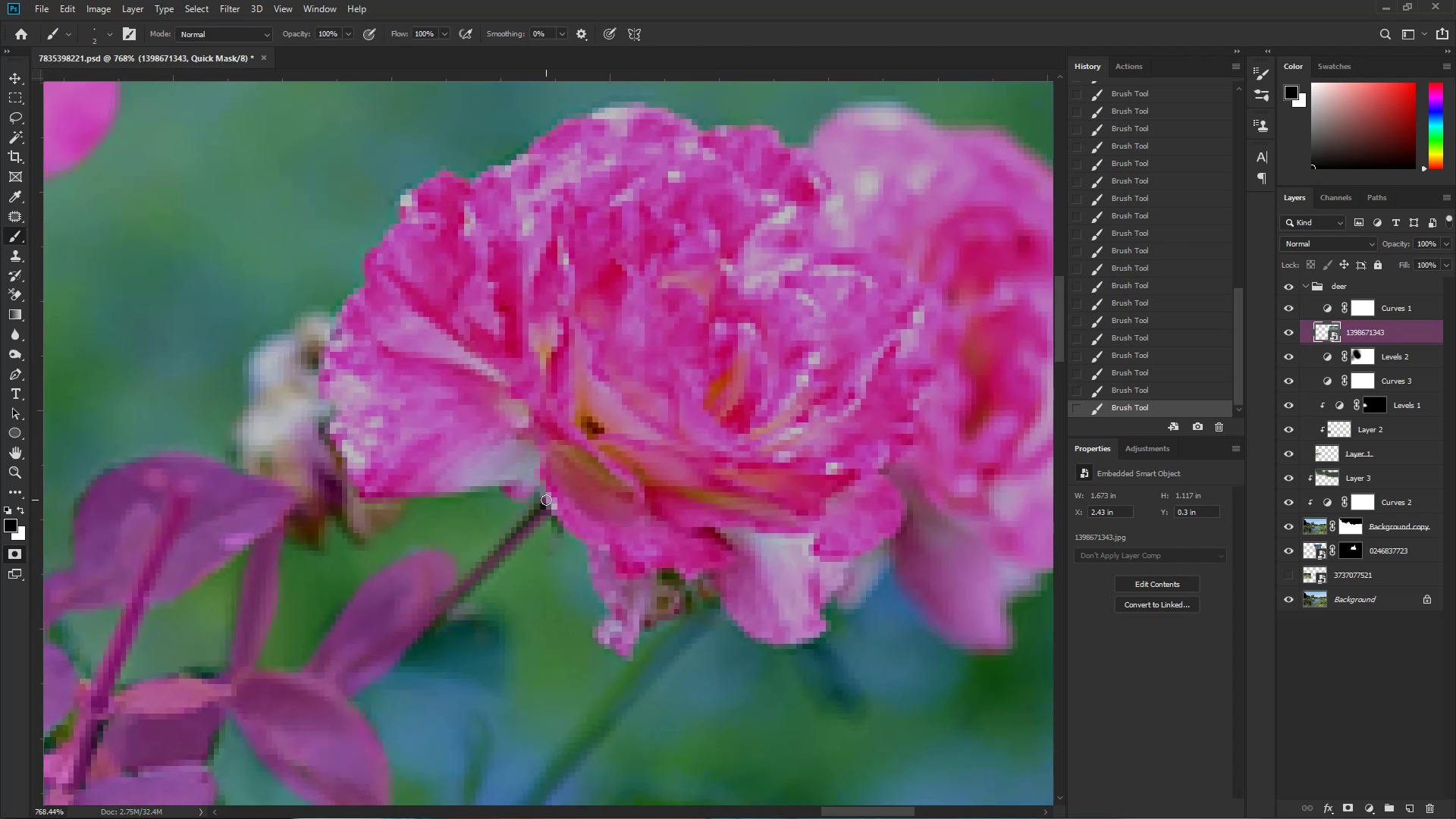 
hold_key(key=ShiftLeft, duration=0.69)
 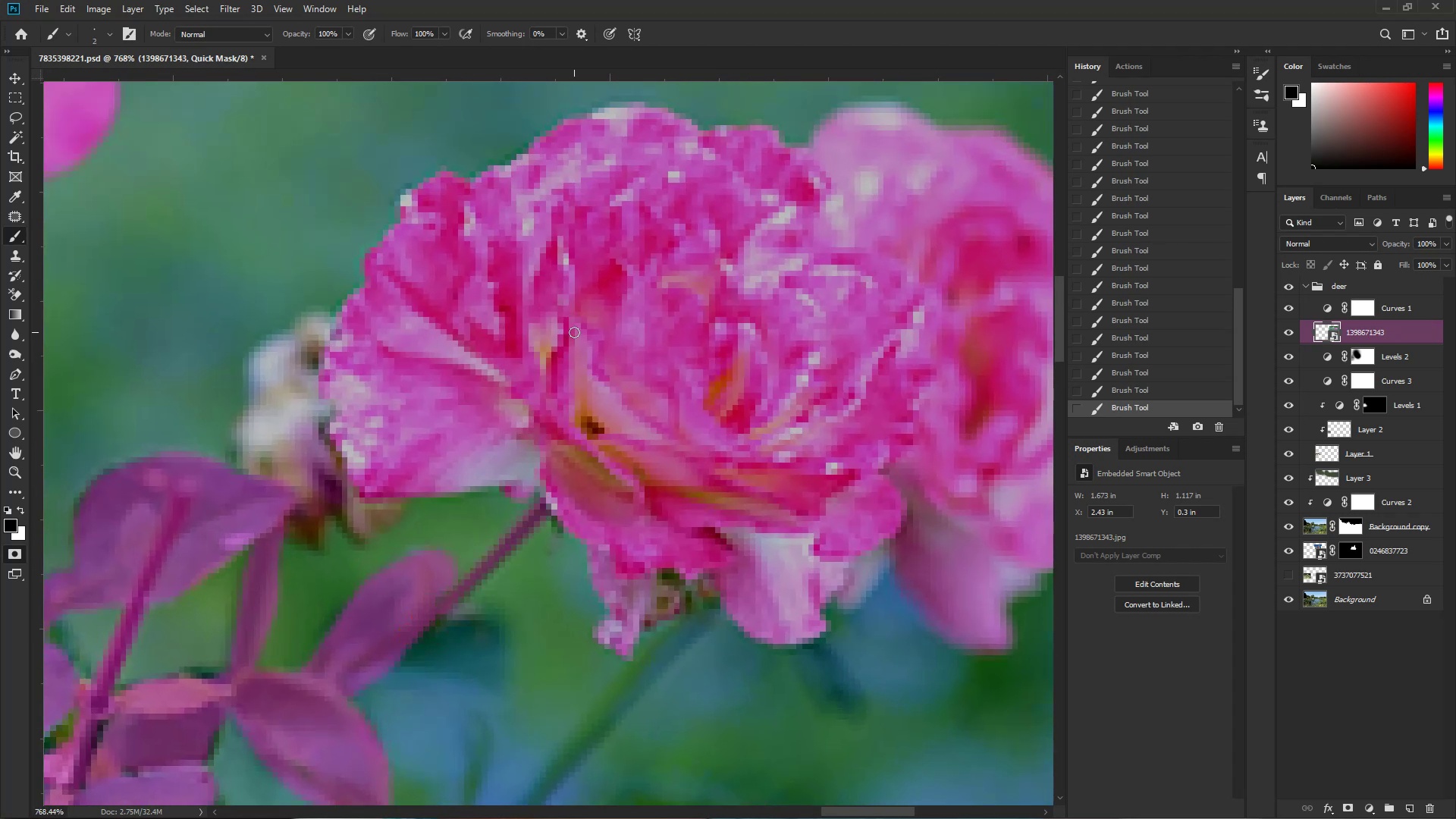 
key(Alt+AltLeft)
 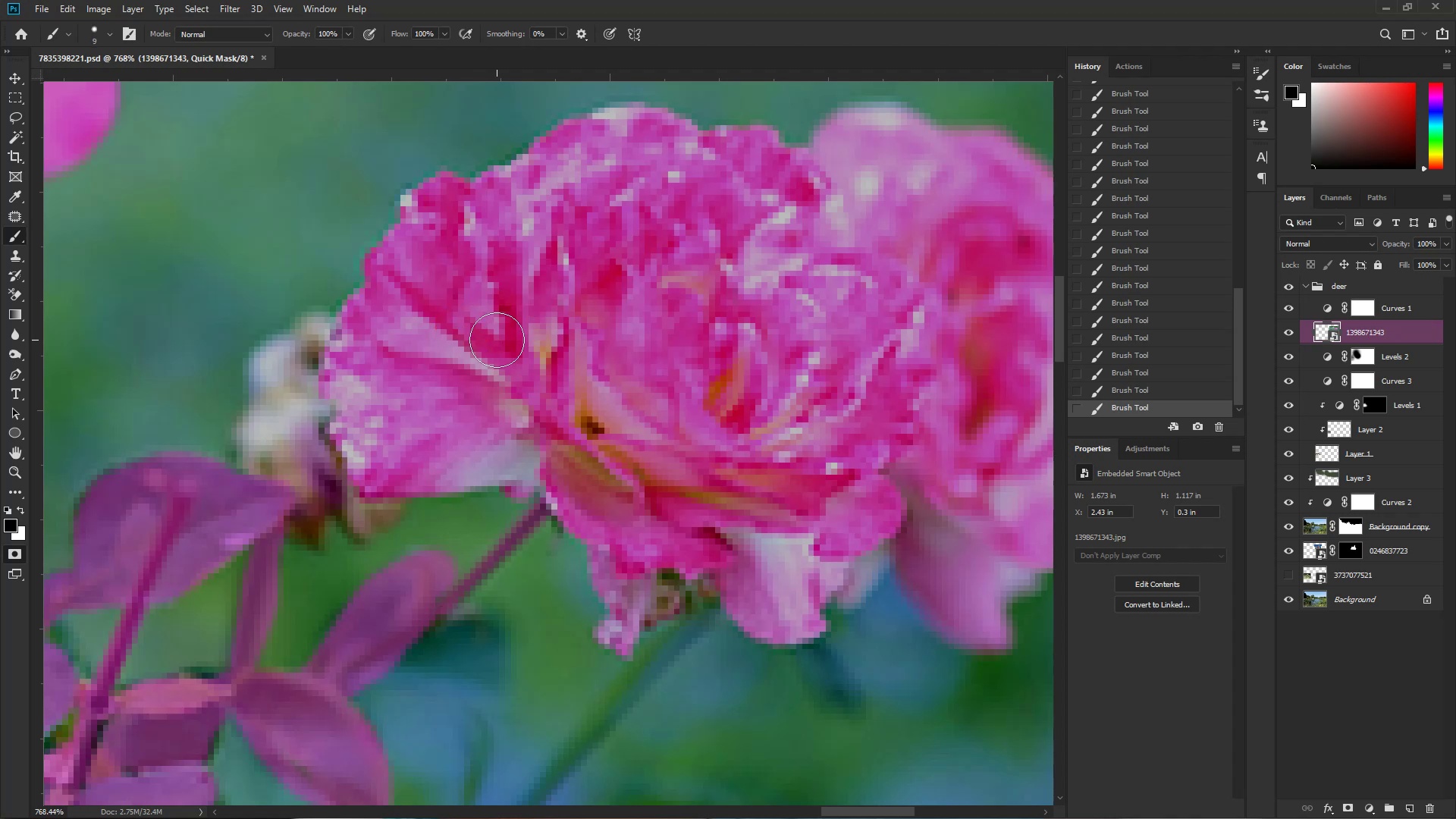 
left_click_drag(start_coordinate=[424, 400], to_coordinate=[361, 361])
 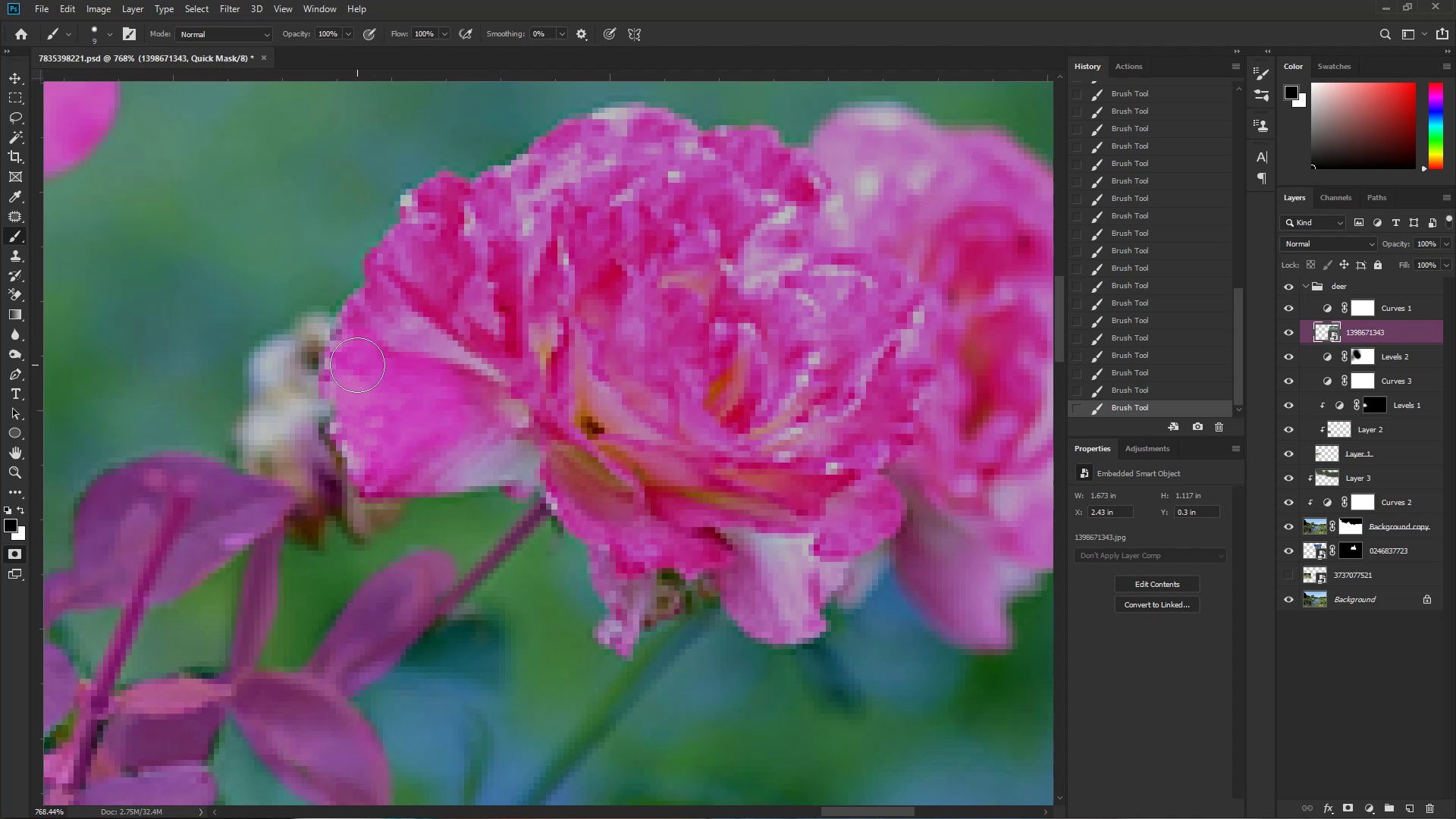 
left_click_drag(start_coordinate=[344, 379], to_coordinate=[265, 468])
 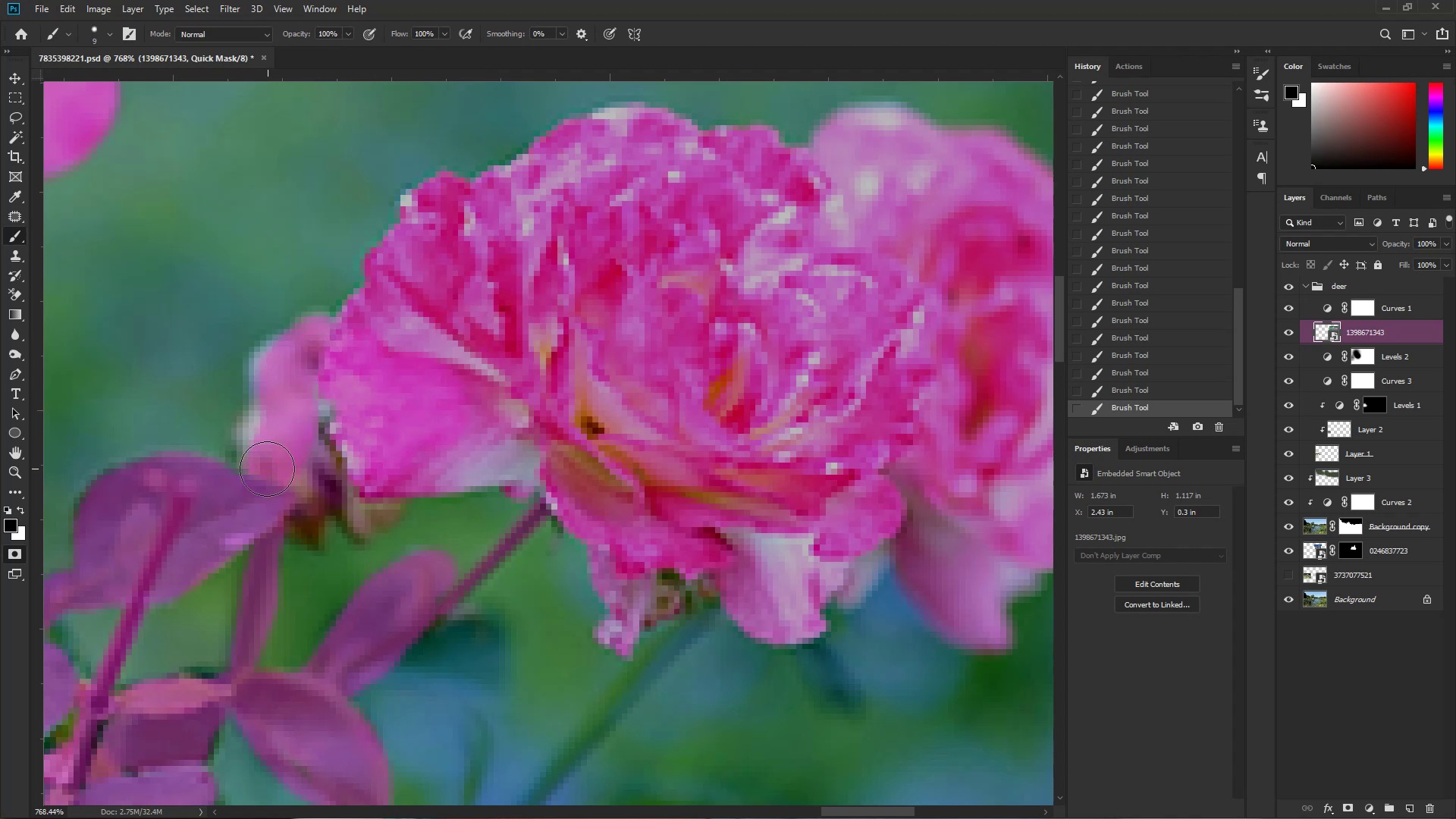 
left_click_drag(start_coordinate=[262, 465], to_coordinate=[283, 419])
 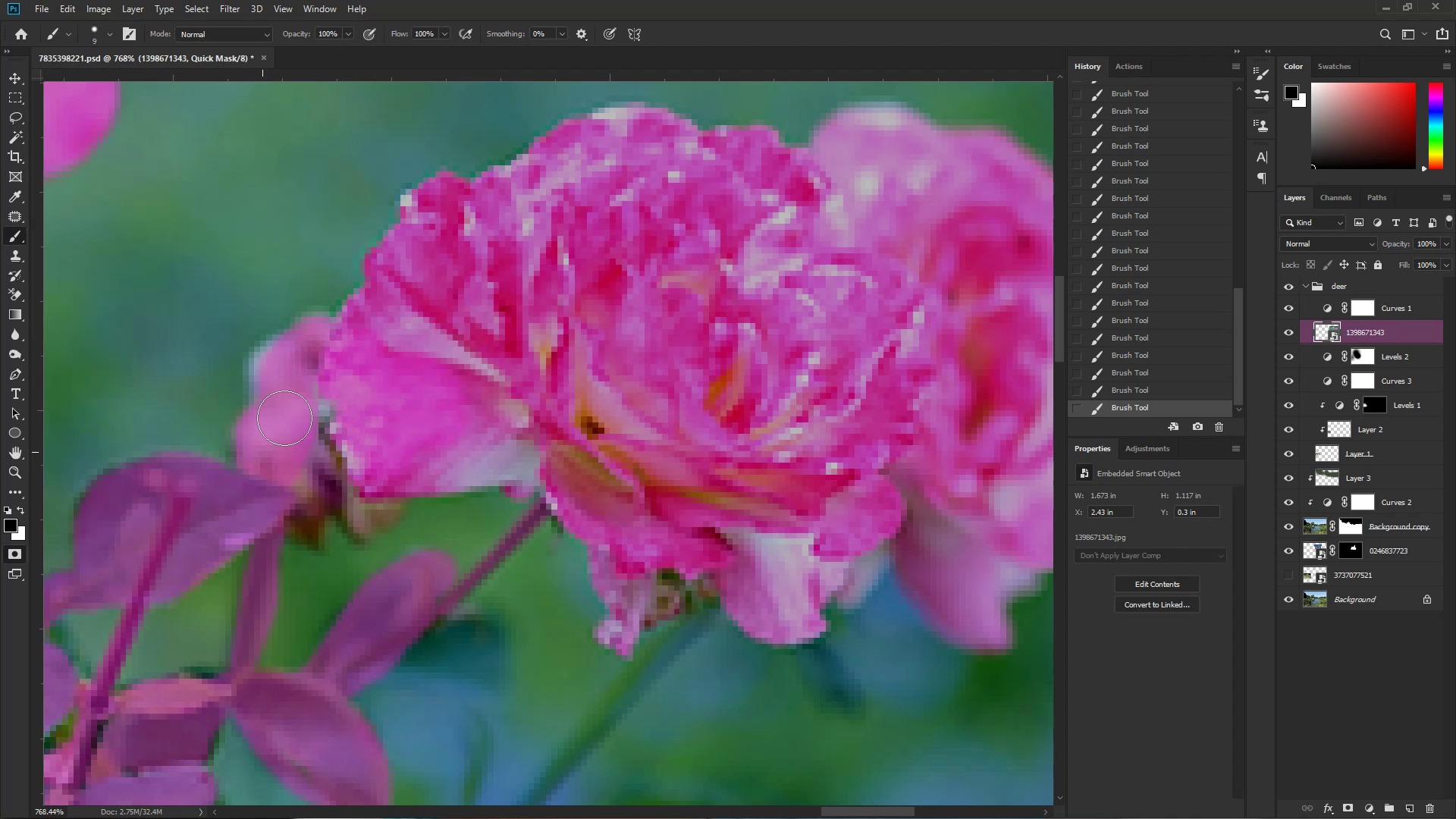 
left_click_drag(start_coordinate=[287, 388], to_coordinate=[269, 372])
 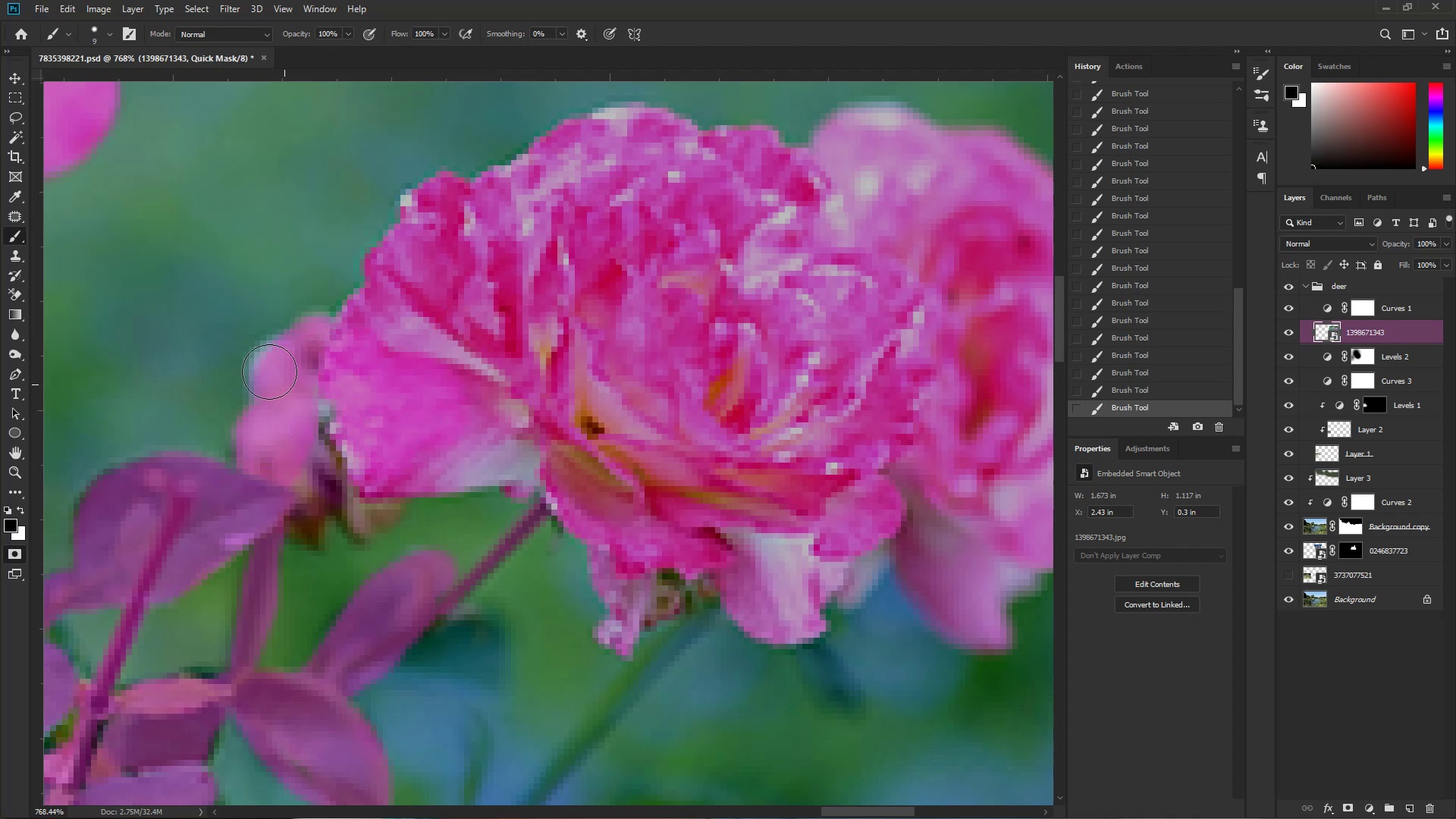 
left_click_drag(start_coordinate=[268, 372], to_coordinate=[306, 498])
 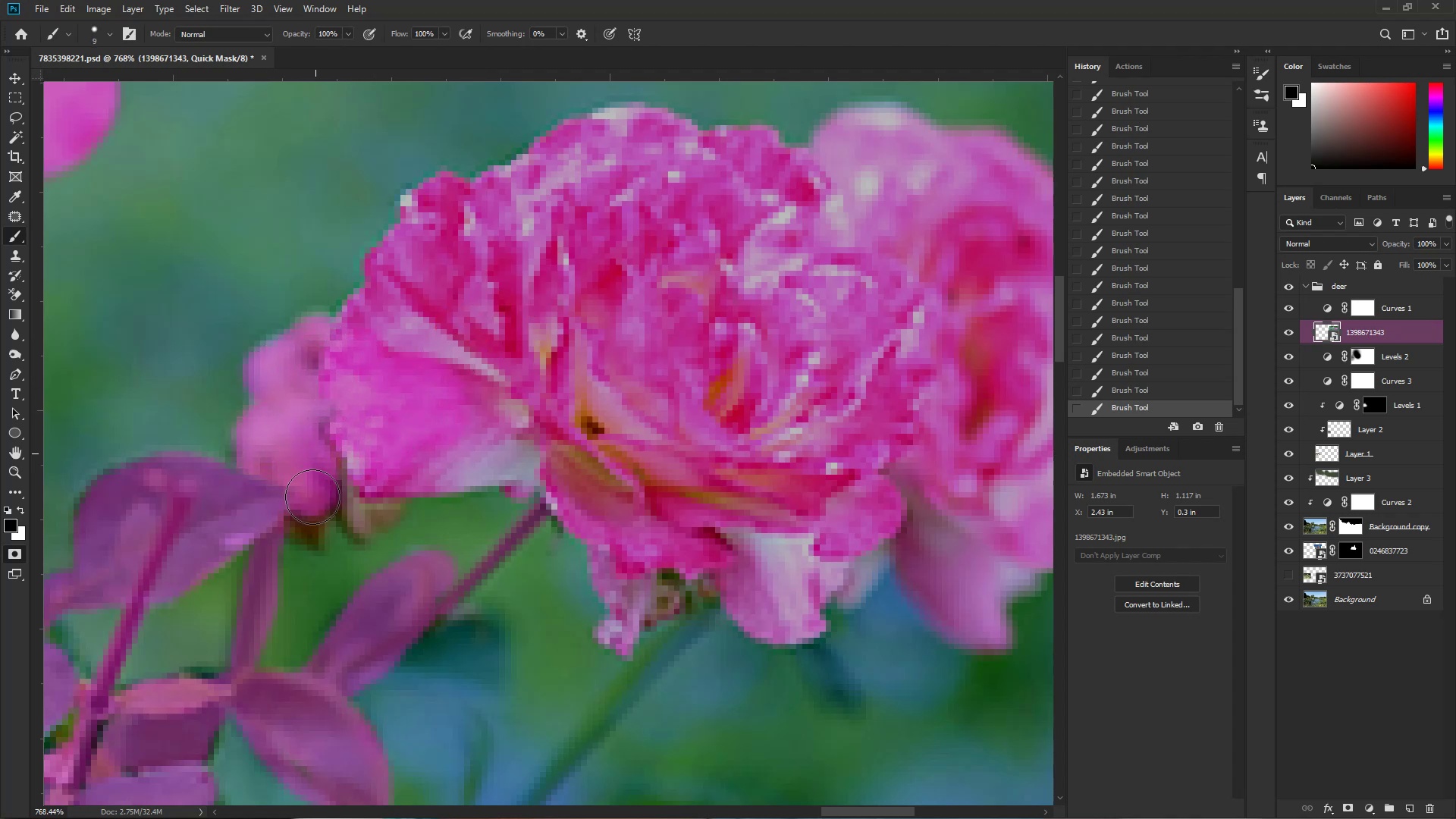 
left_click_drag(start_coordinate=[299, 507], to_coordinate=[298, 513])
 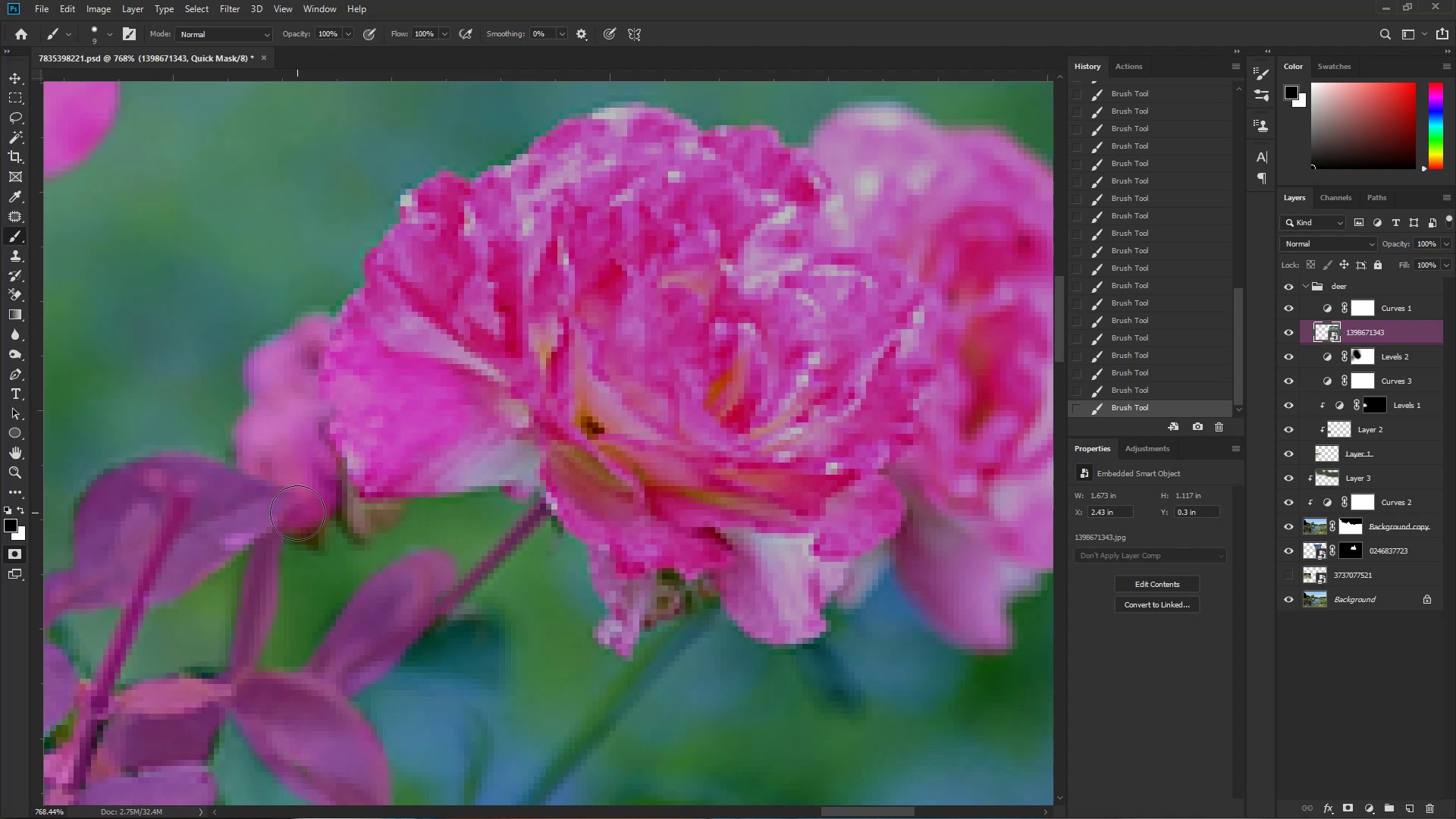 
left_click_drag(start_coordinate=[316, 491], to_coordinate=[425, 460])
 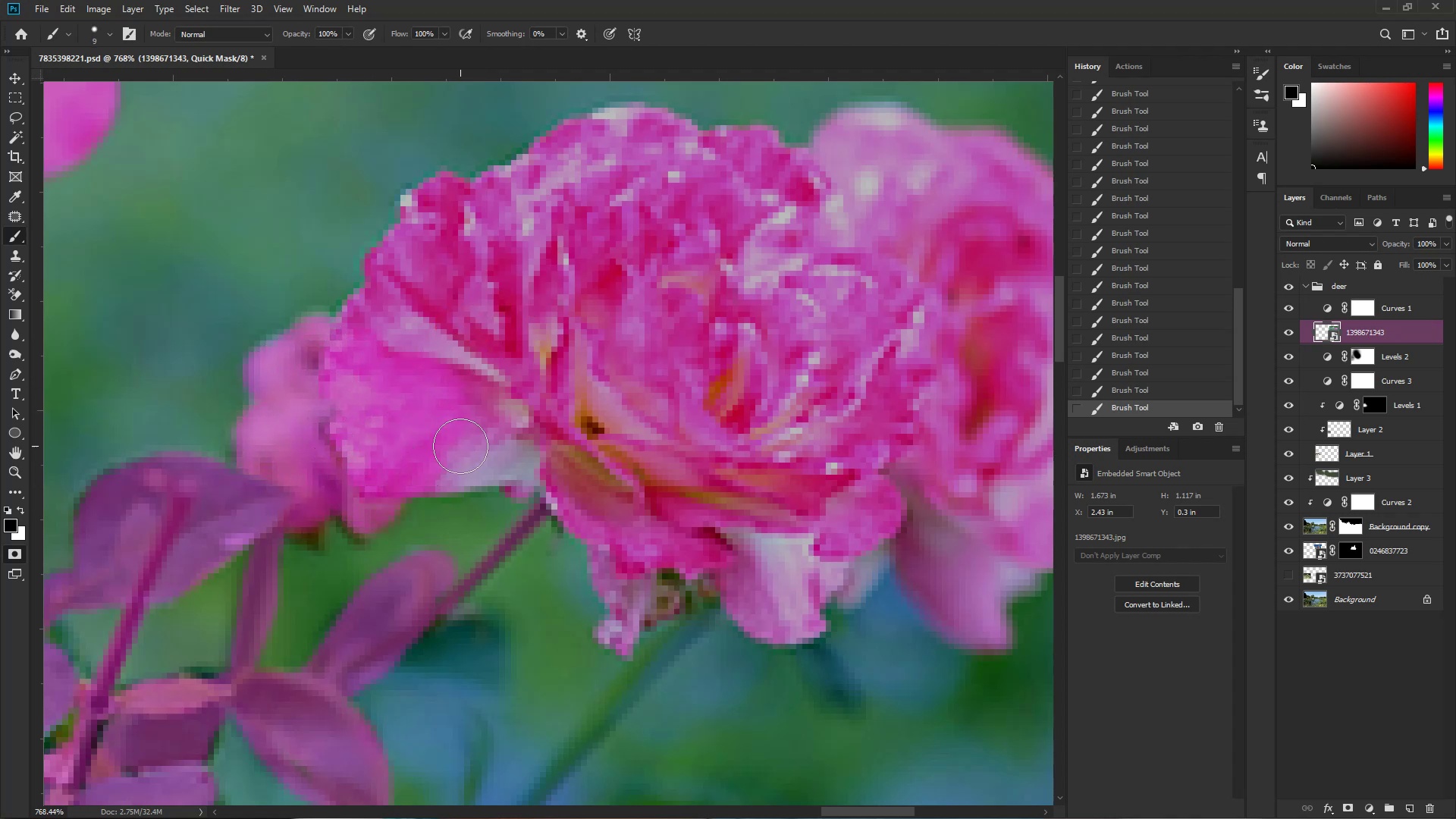 
key(Alt+AltLeft)
 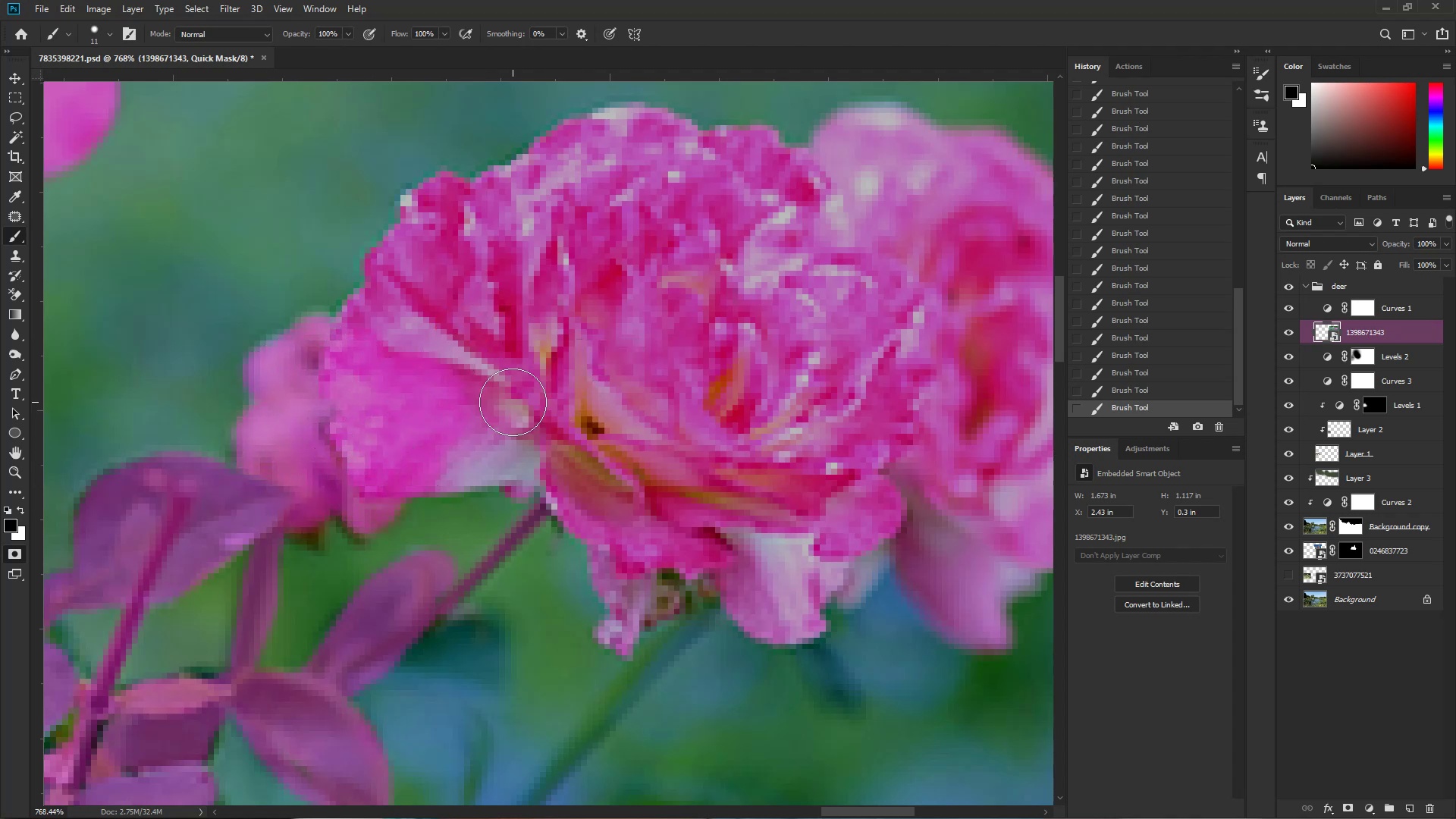 
left_click_drag(start_coordinate=[383, 456], to_coordinate=[621, 436])
 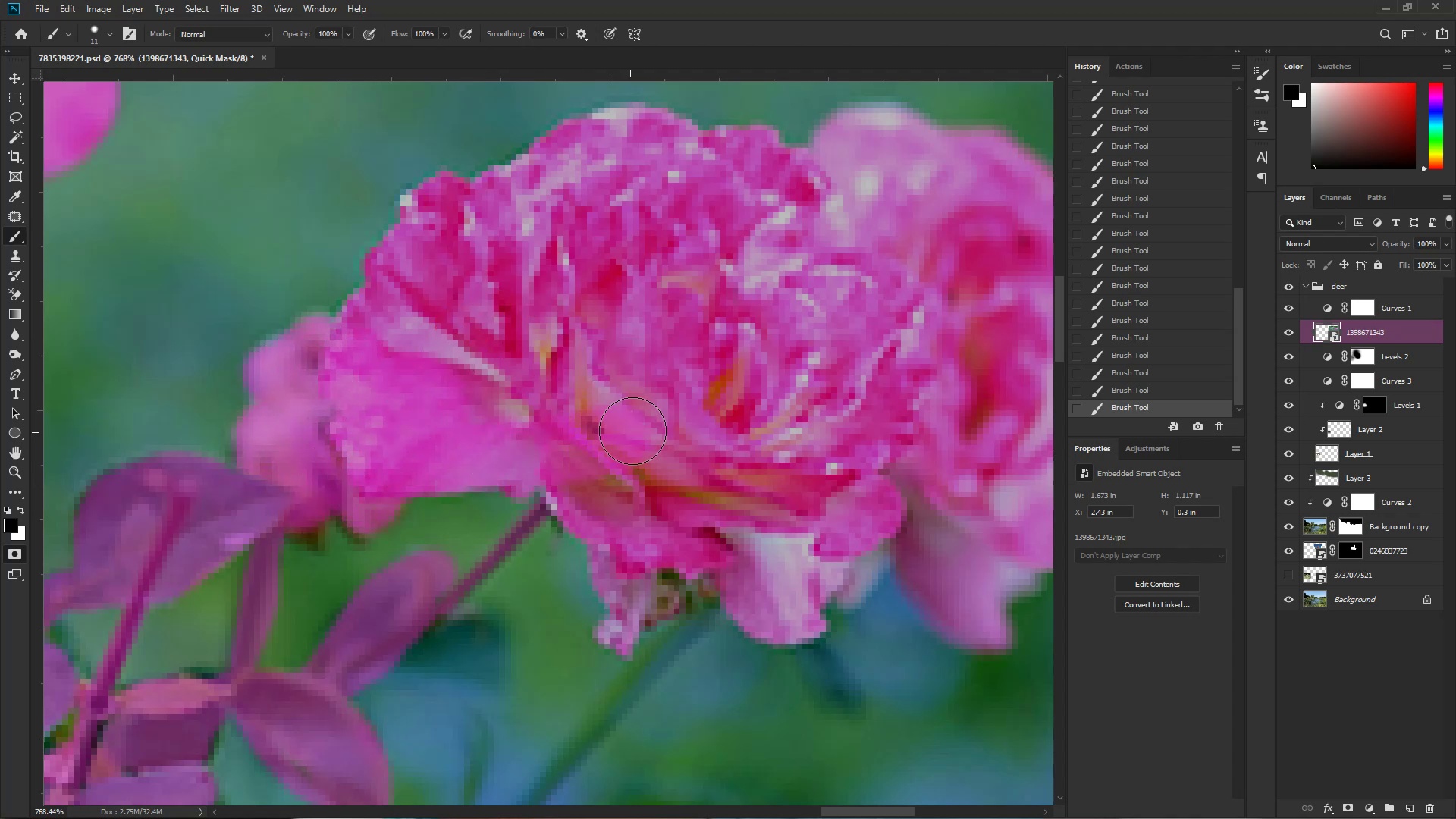 
left_click_drag(start_coordinate=[563, 425], to_coordinate=[470, 300])
 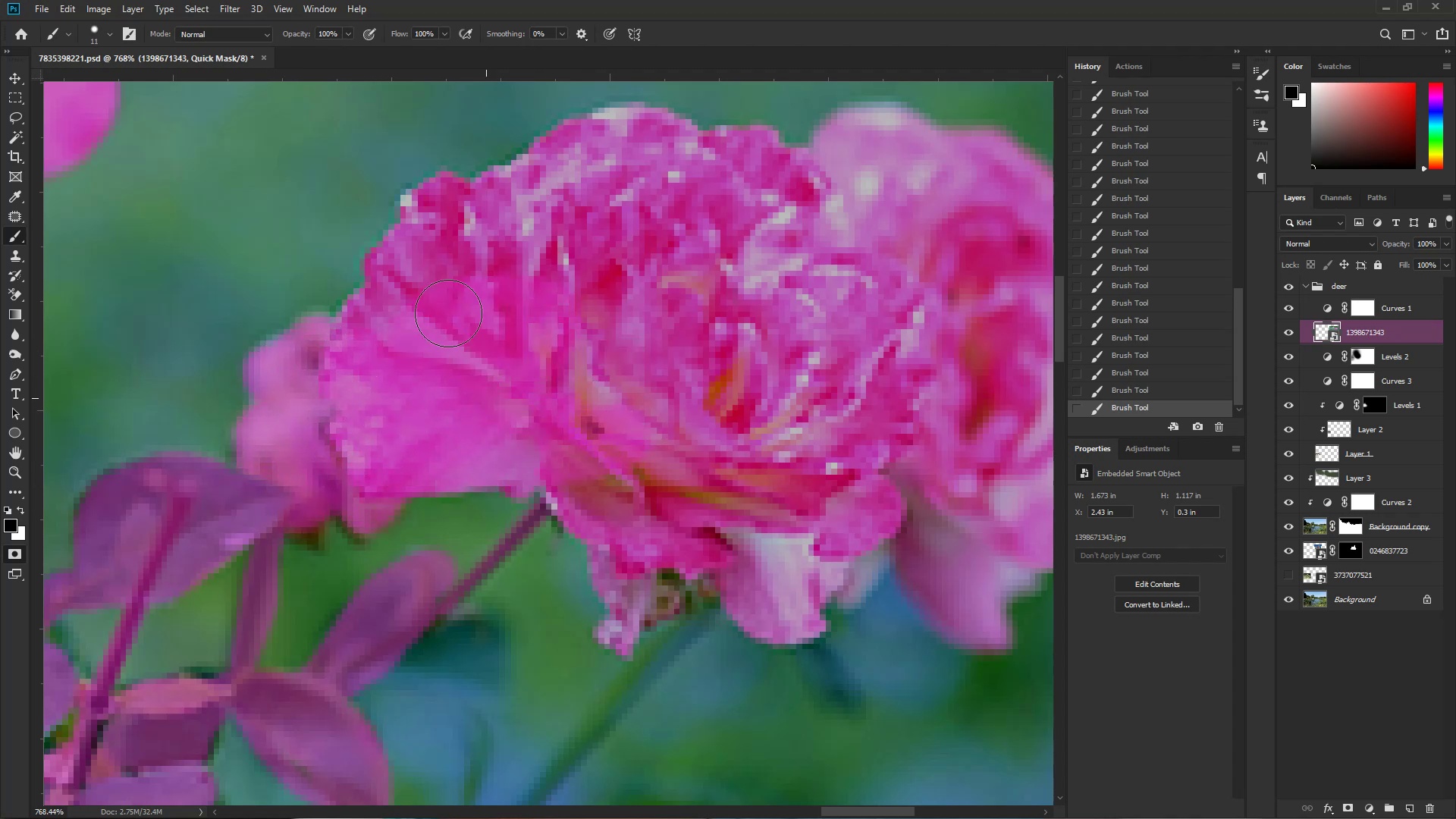 
hold_key(key=Space, duration=0.52)
 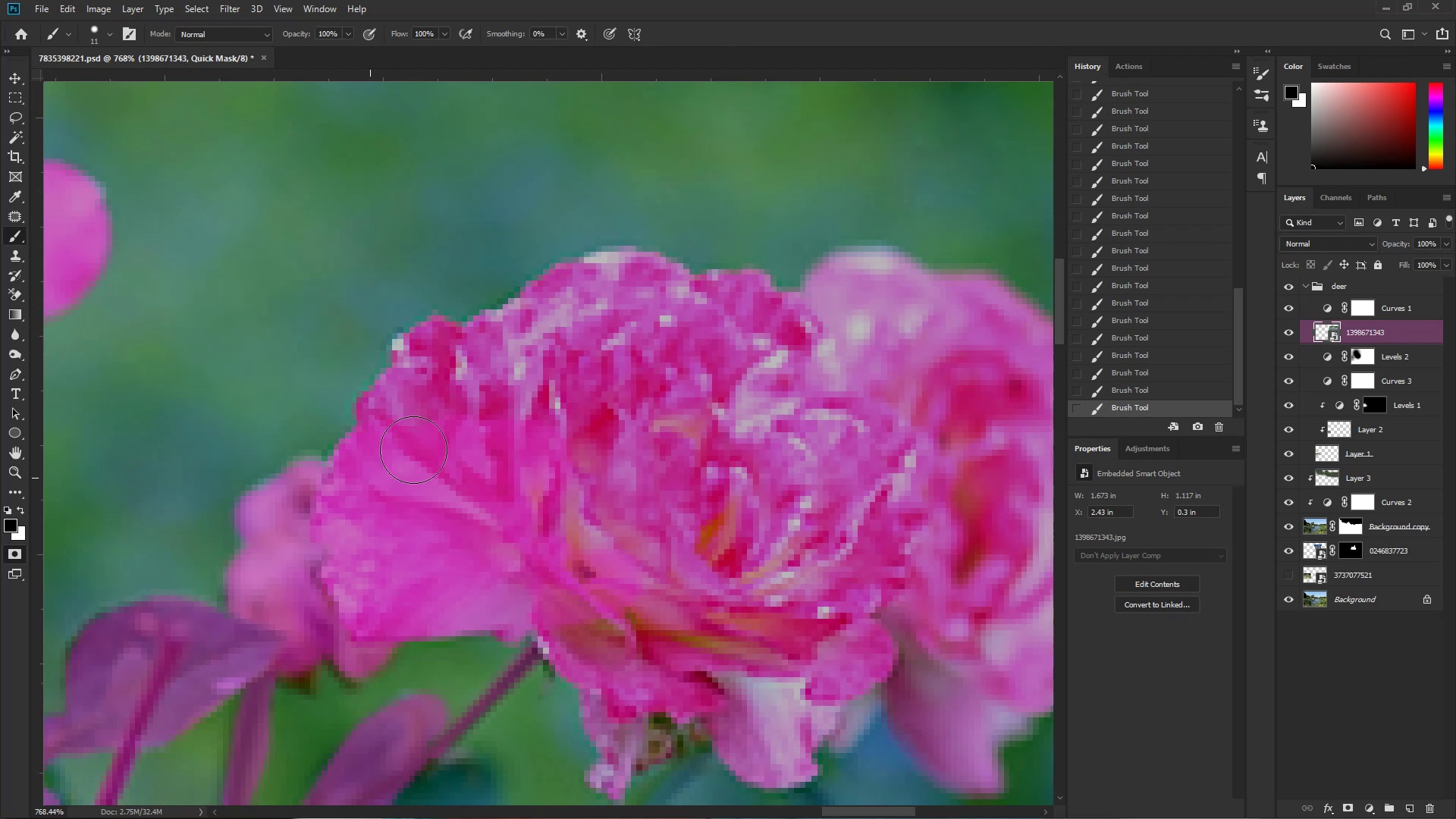 
left_click_drag(start_coordinate=[484, 305], to_coordinate=[475, 449])
 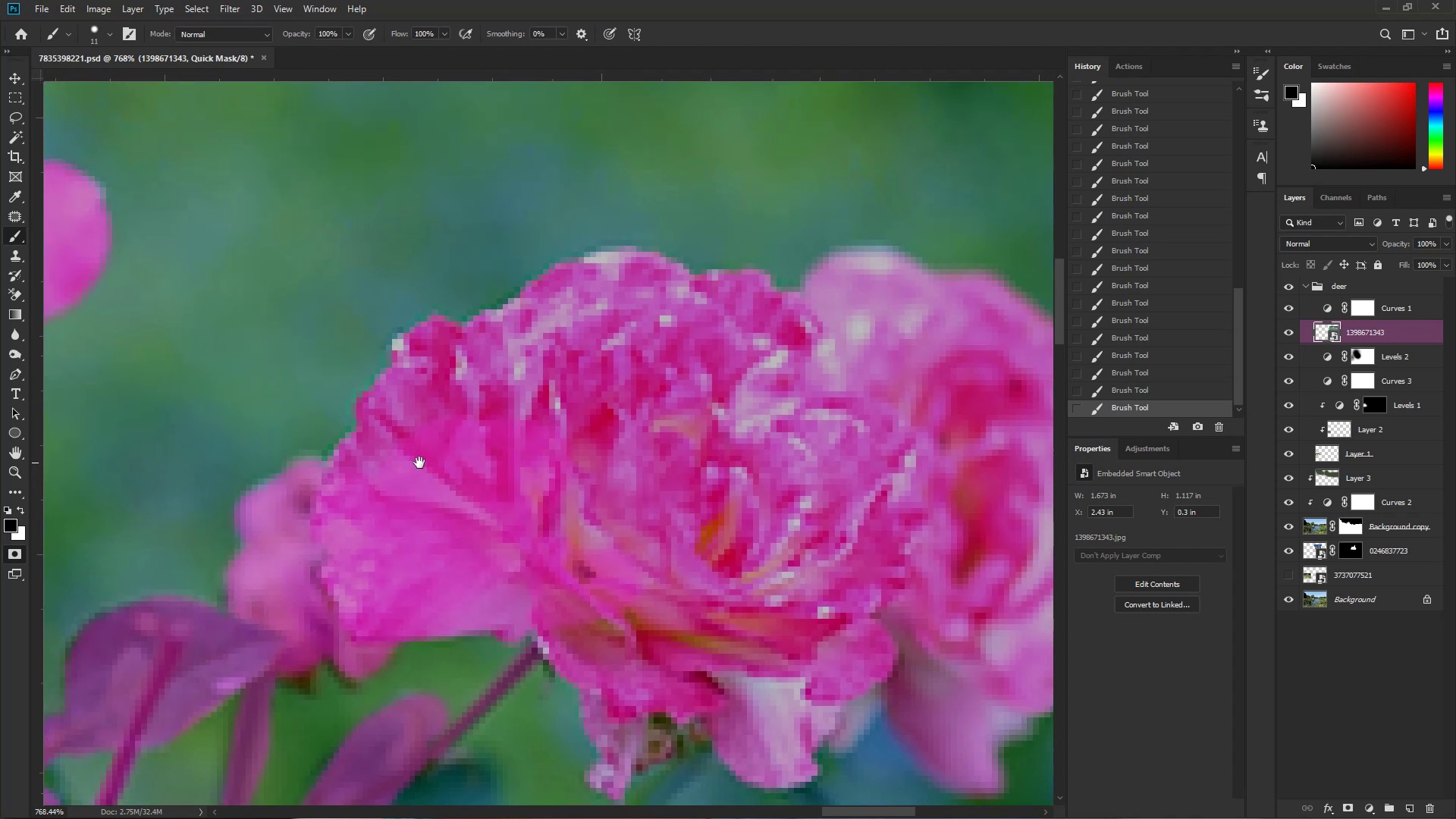 
left_click_drag(start_coordinate=[370, 478], to_coordinate=[394, 413])
 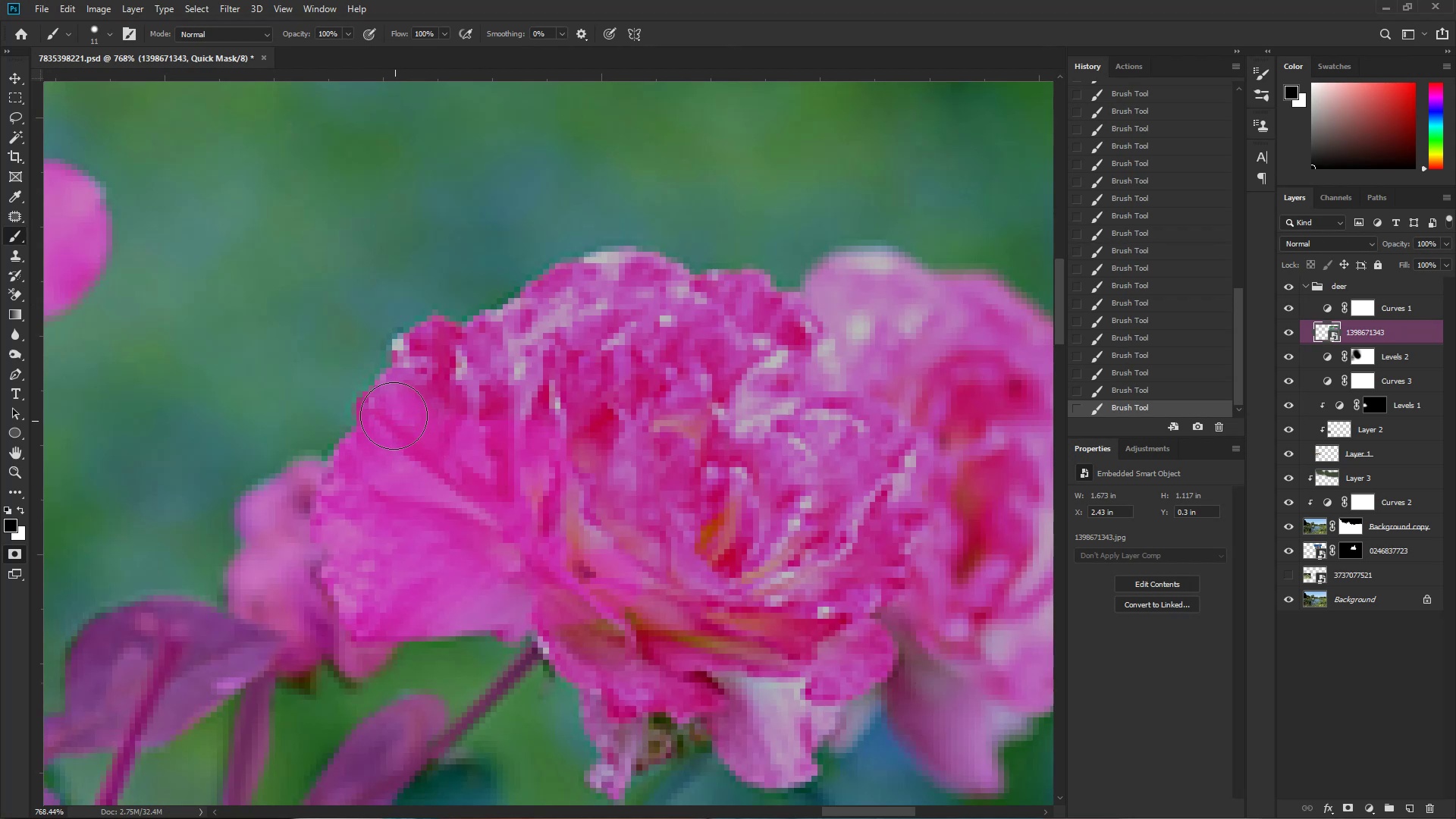 
left_click_drag(start_coordinate=[394, 403], to_coordinate=[477, 380])
 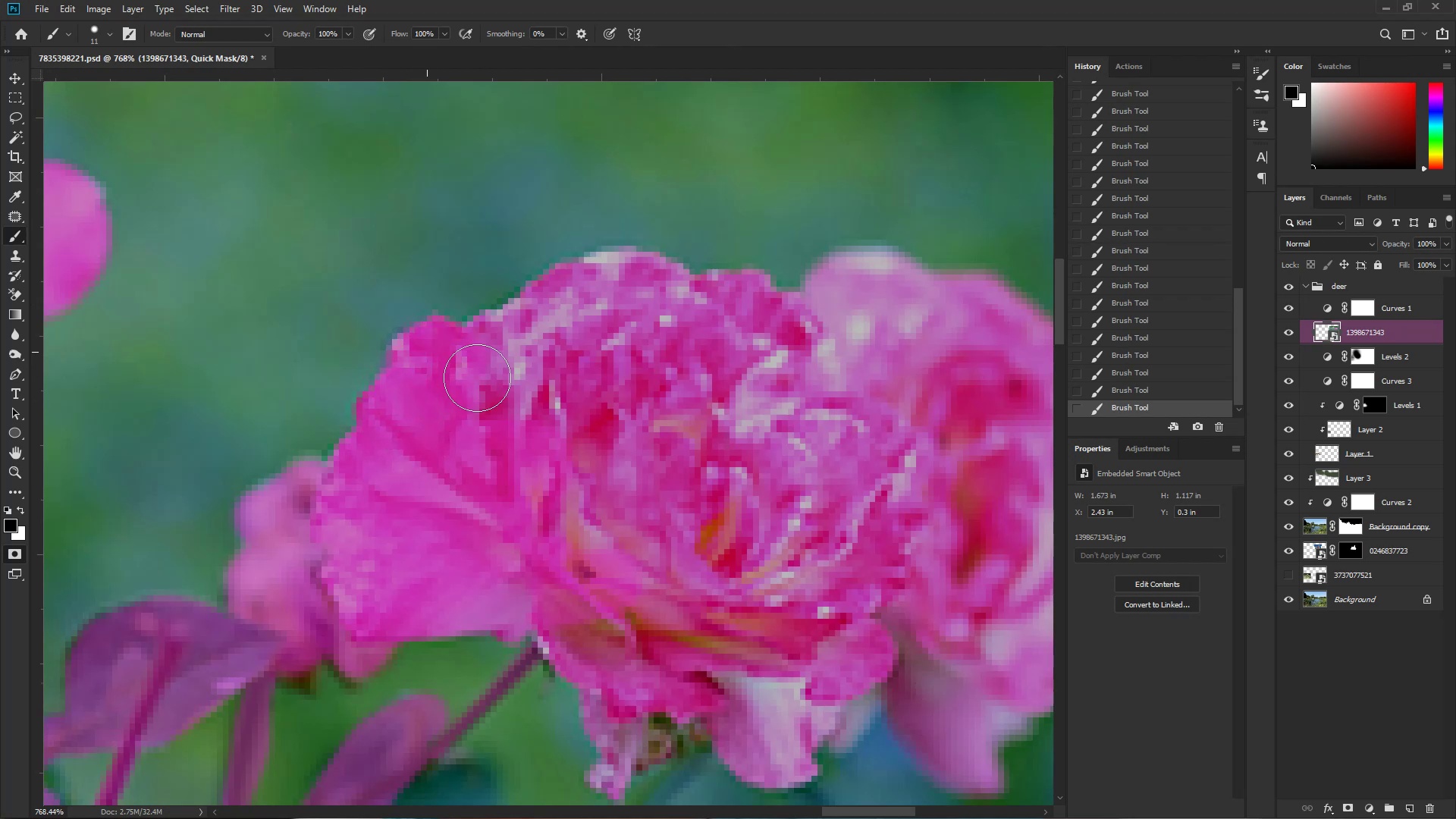 
left_click_drag(start_coordinate=[449, 407], to_coordinate=[557, 427])
 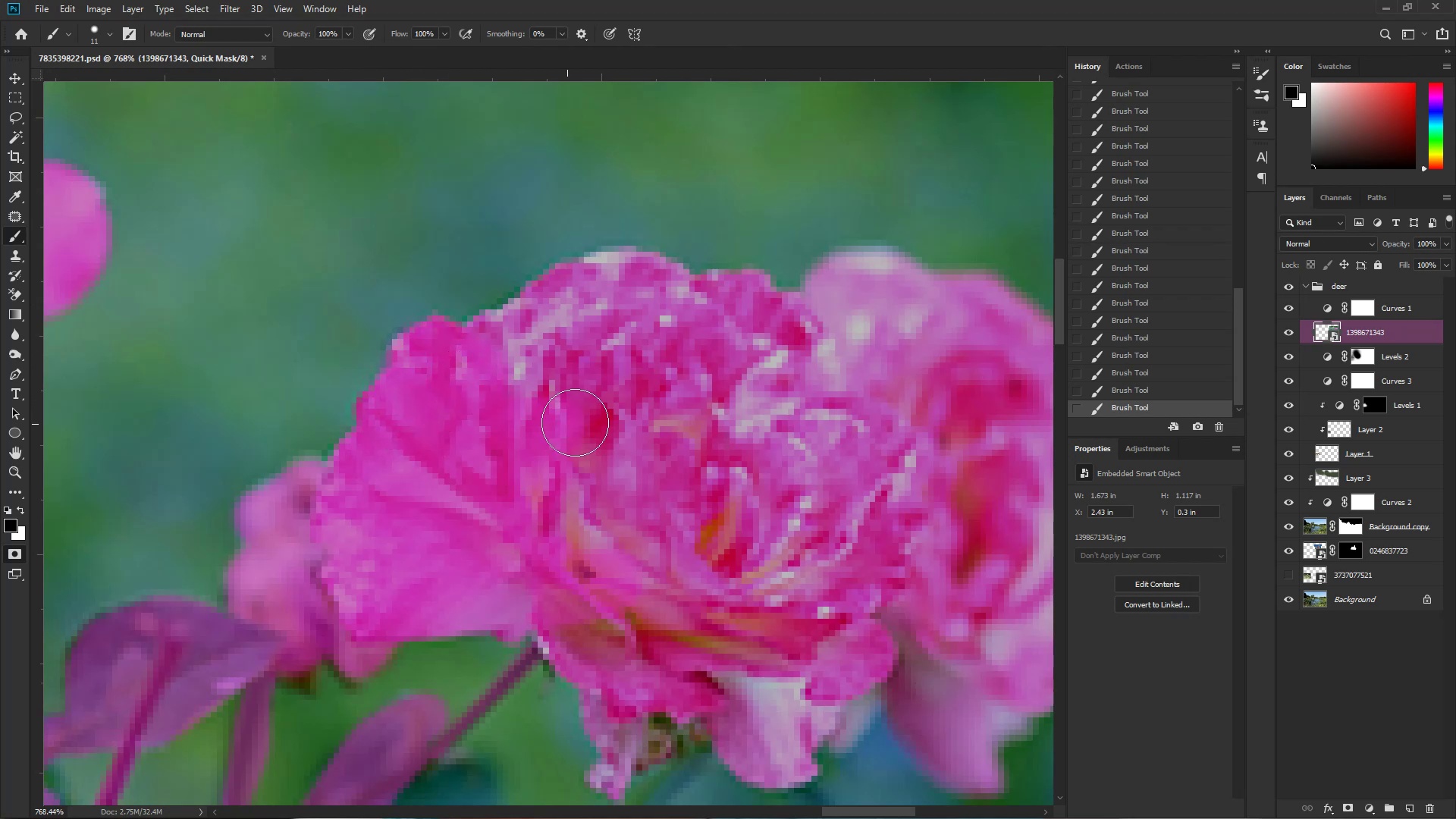 
left_click_drag(start_coordinate=[519, 395], to_coordinate=[535, 388])
 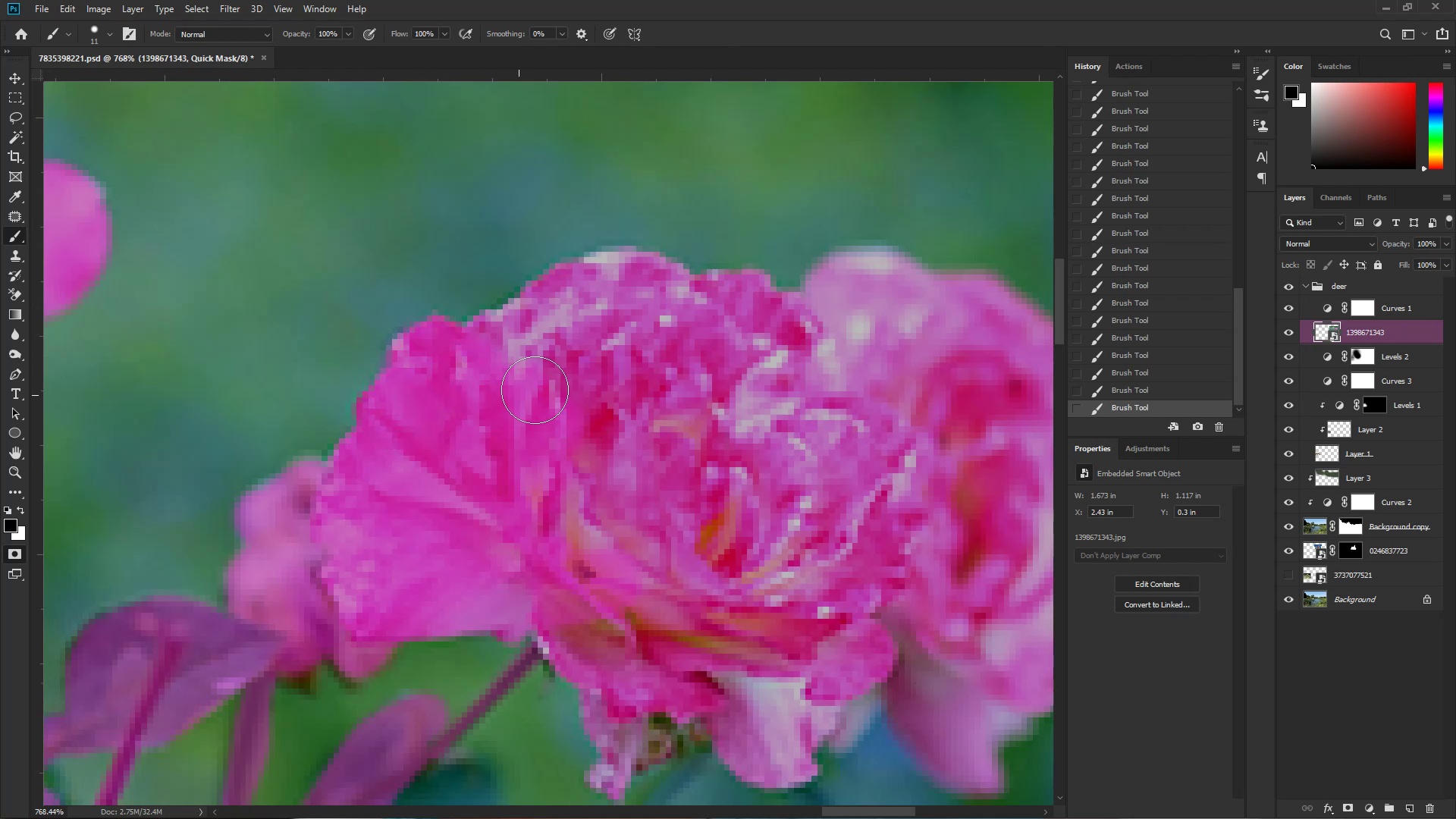 
left_click_drag(start_coordinate=[476, 376], to_coordinate=[664, 285])
 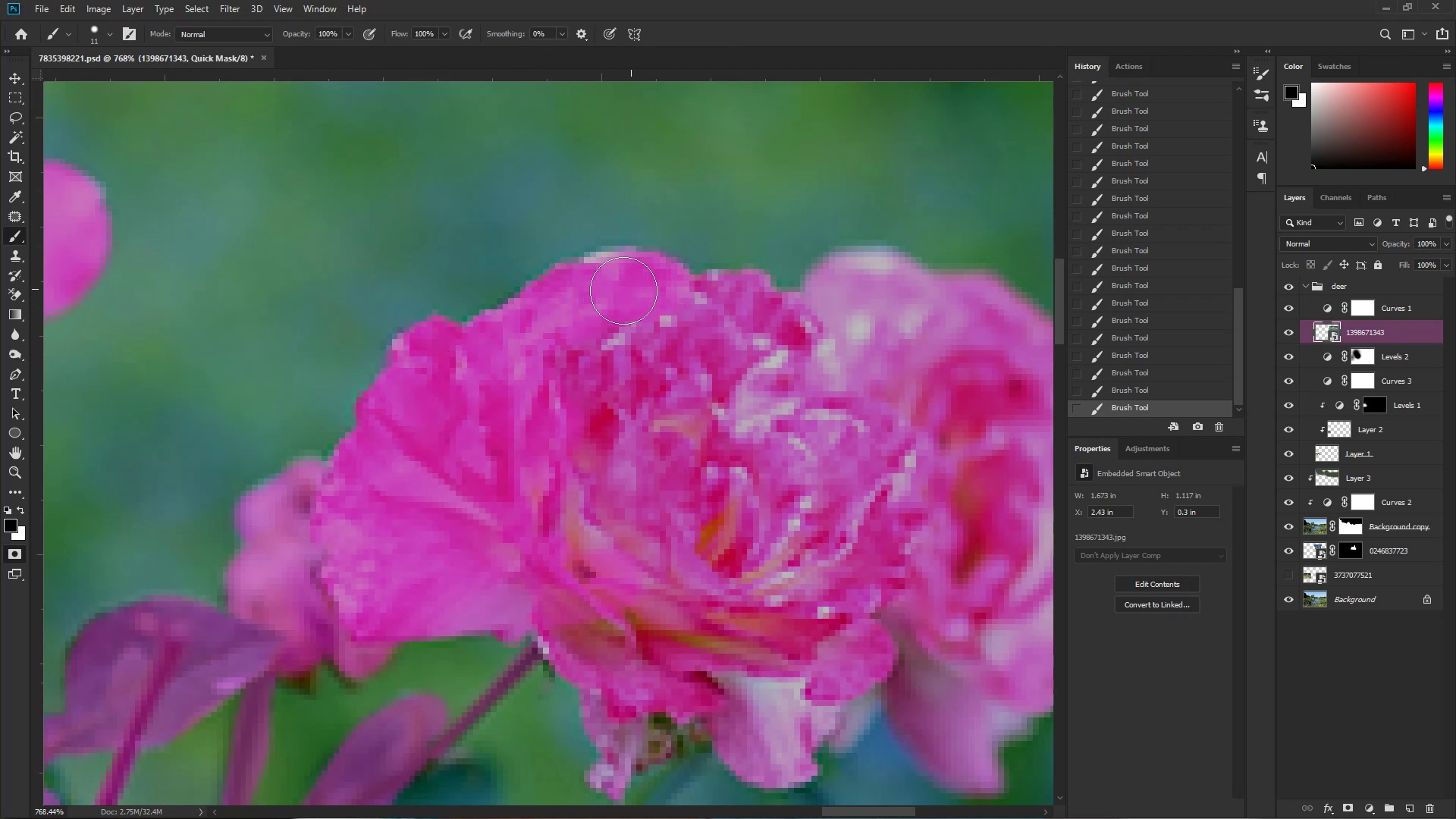 
left_click_drag(start_coordinate=[598, 284], to_coordinate=[664, 320])
 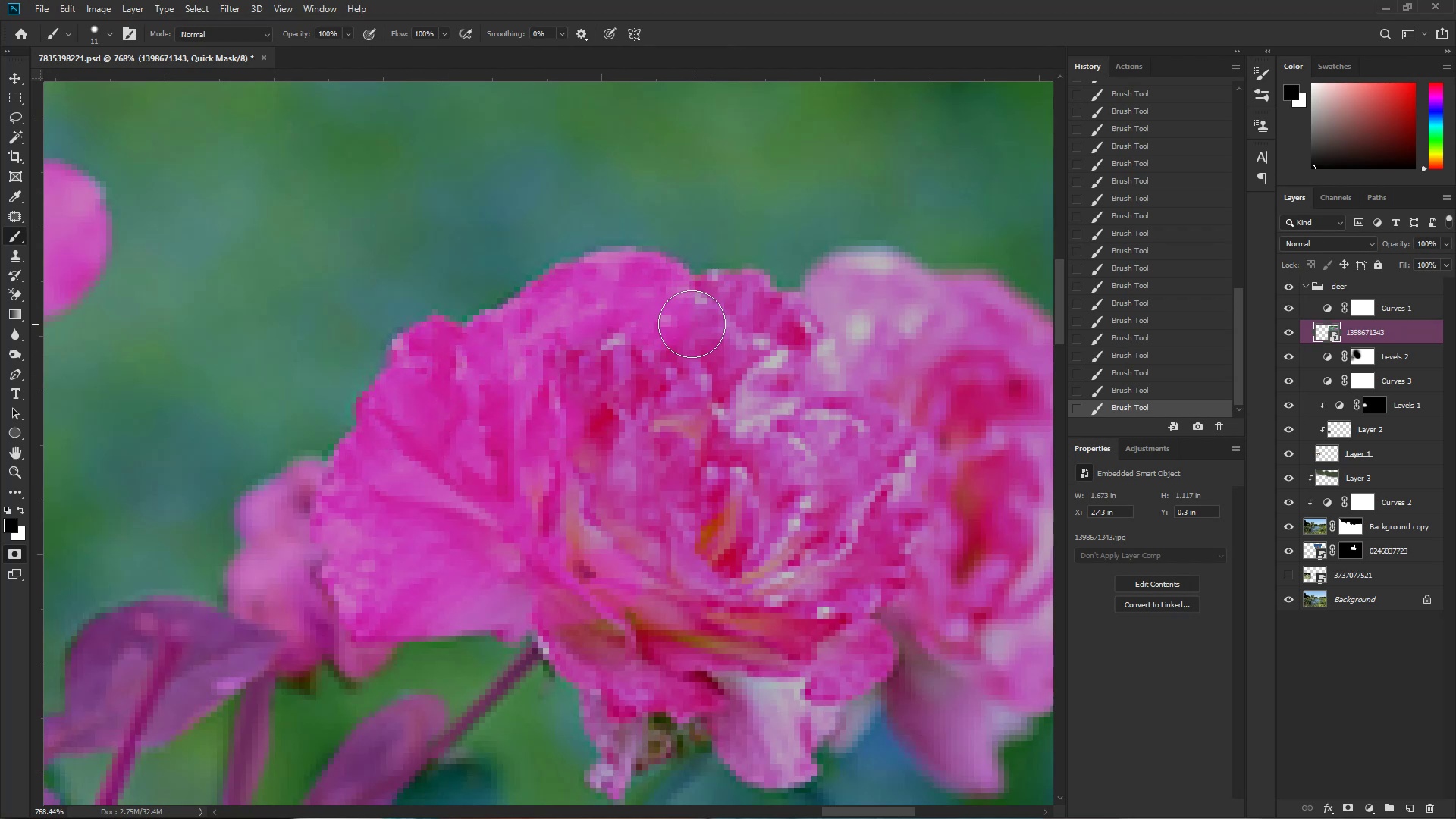 
key(Alt+AltLeft)
 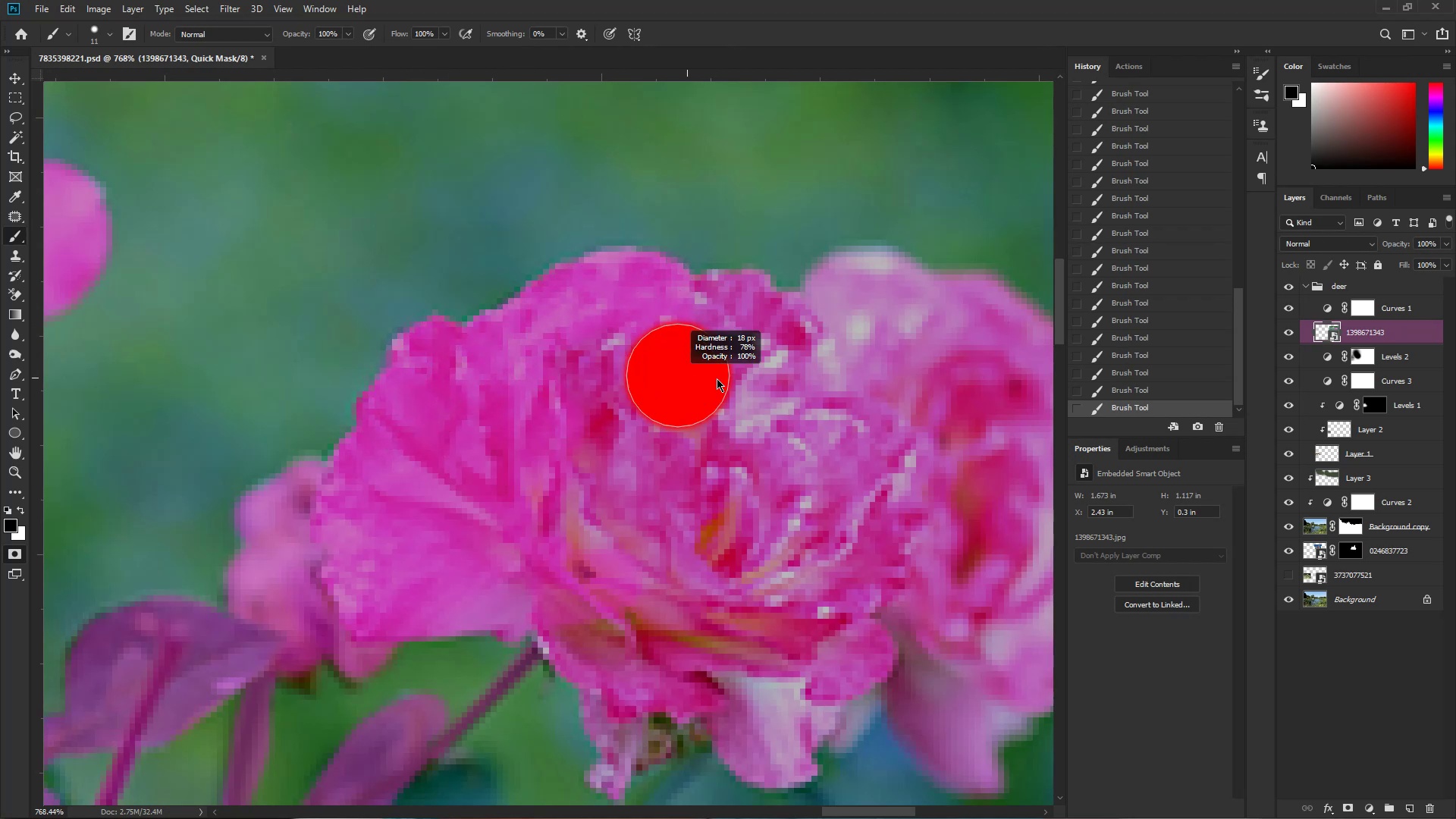 
left_click_drag(start_coordinate=[620, 388], to_coordinate=[724, 375])
 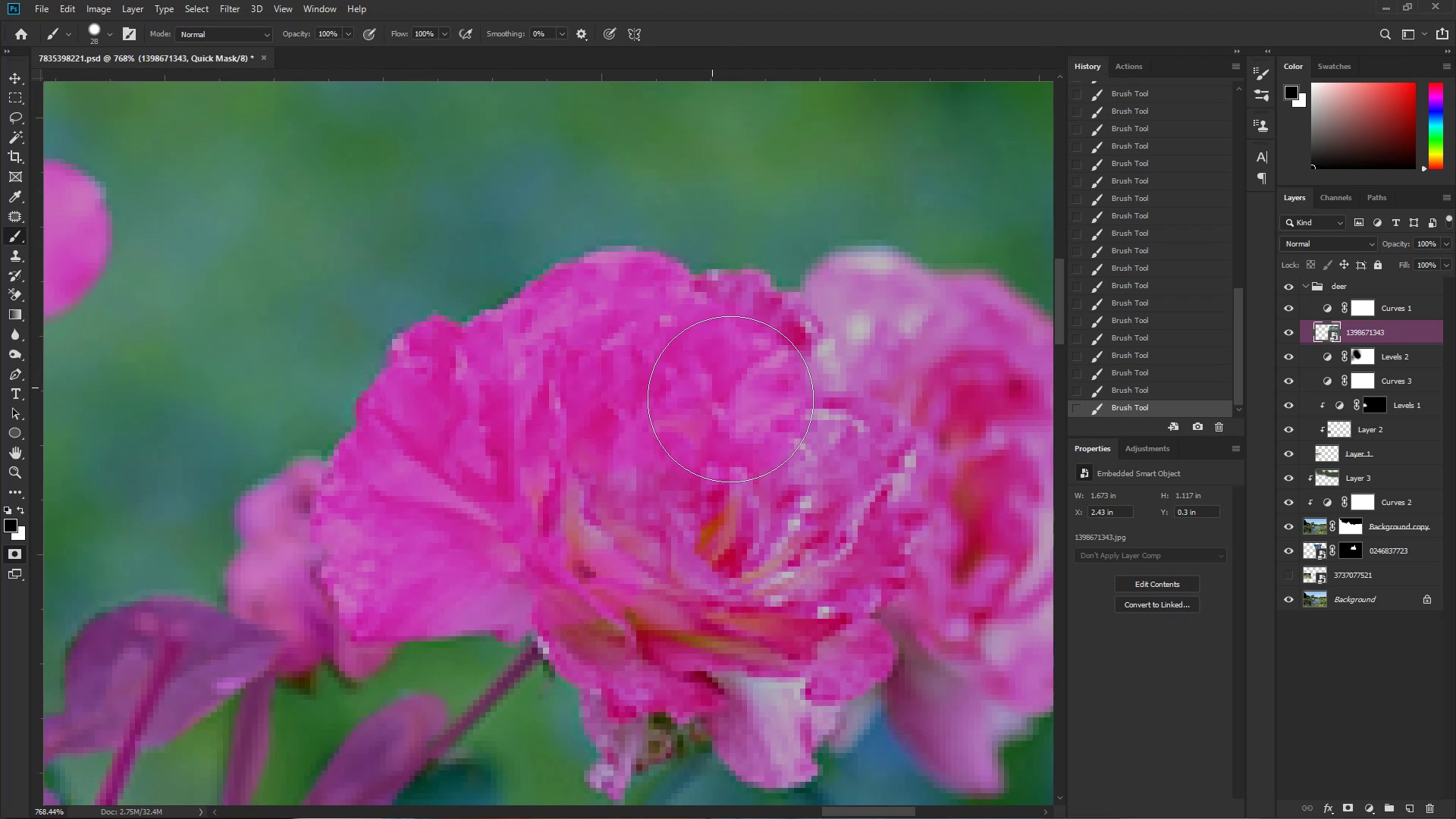 
left_click_drag(start_coordinate=[719, 368], to_coordinate=[775, 413])
 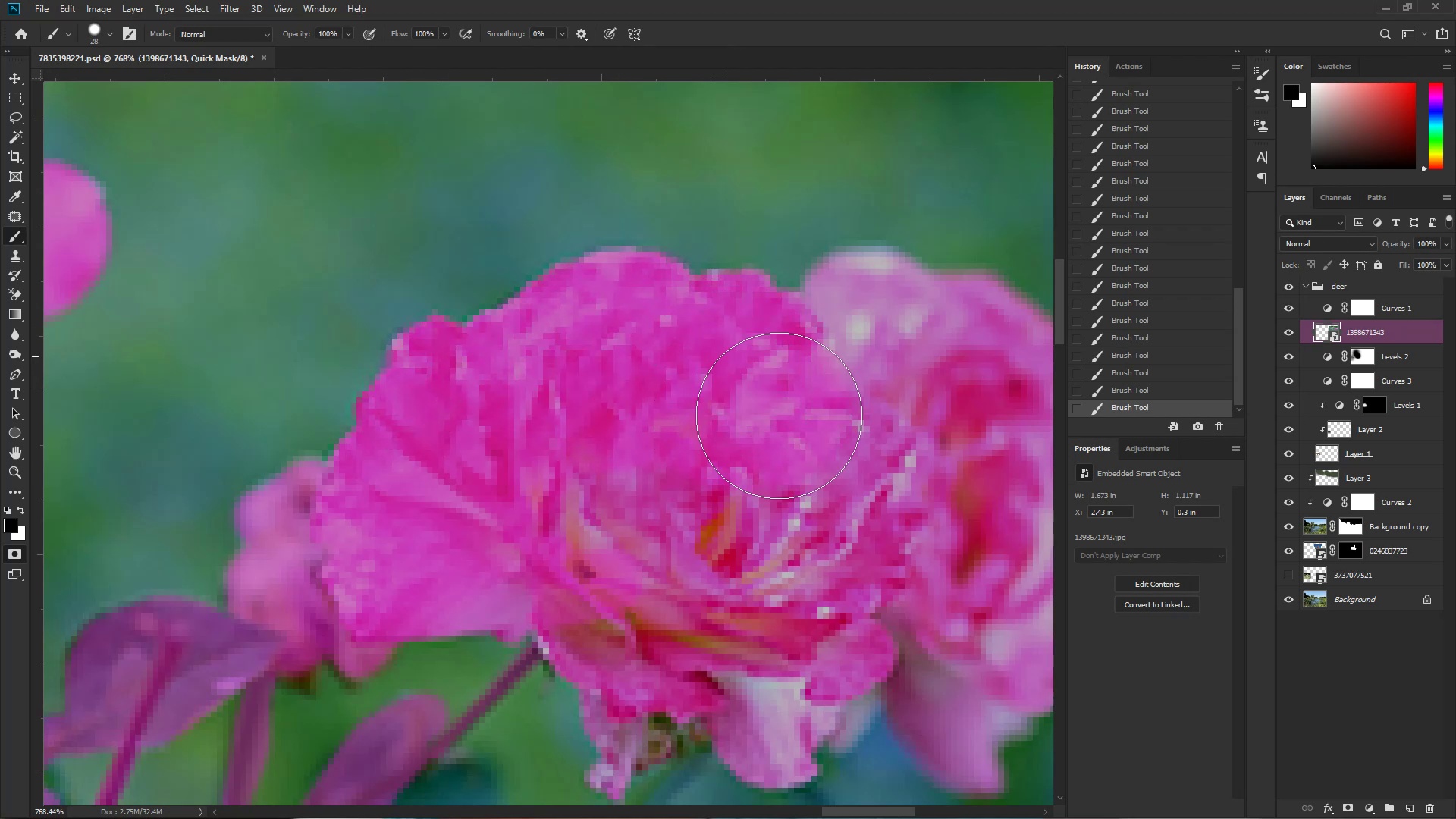 
hold_key(key=Space, duration=0.39)
 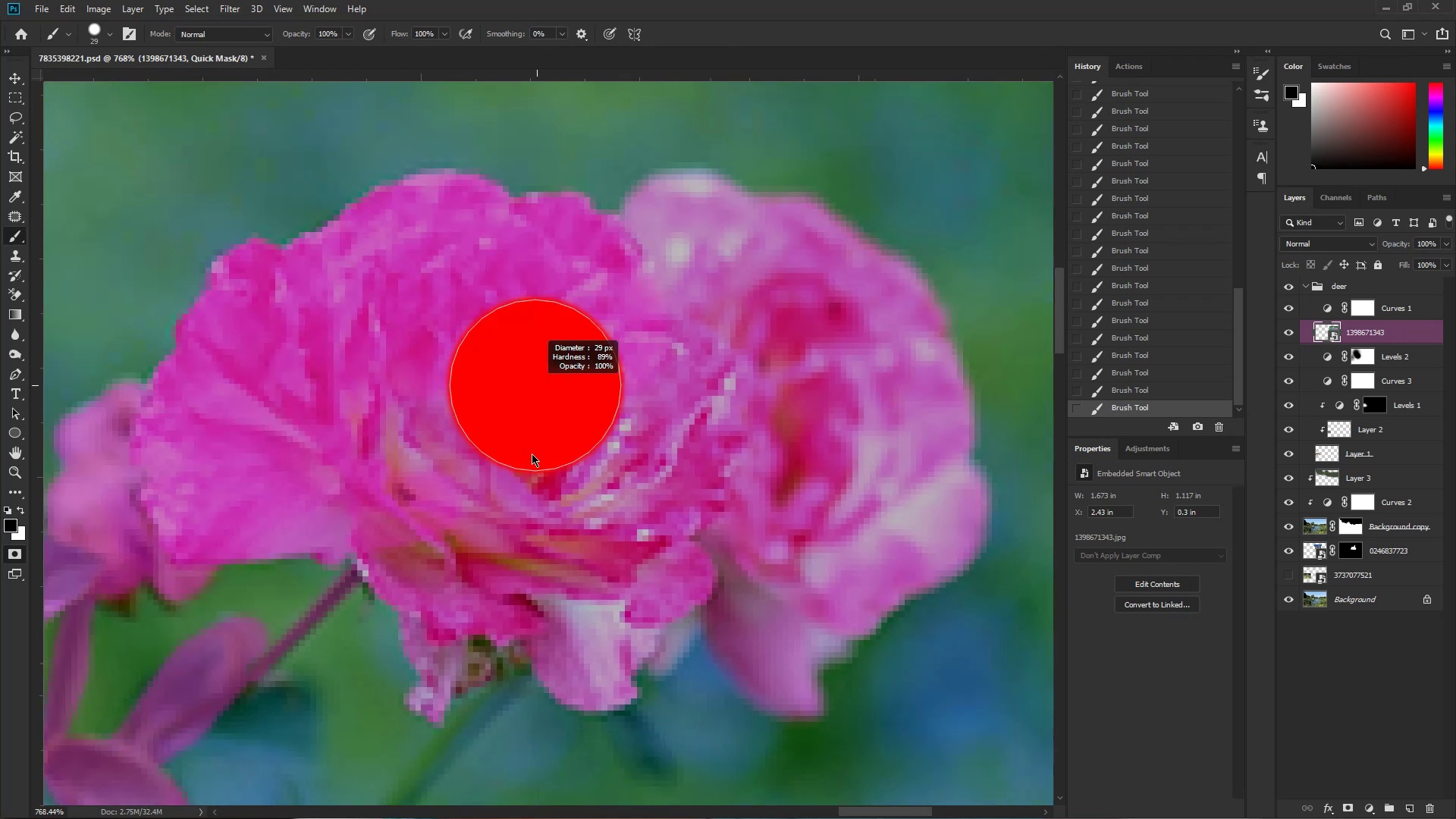 
left_click_drag(start_coordinate=[758, 430], to_coordinate=[578, 353])
 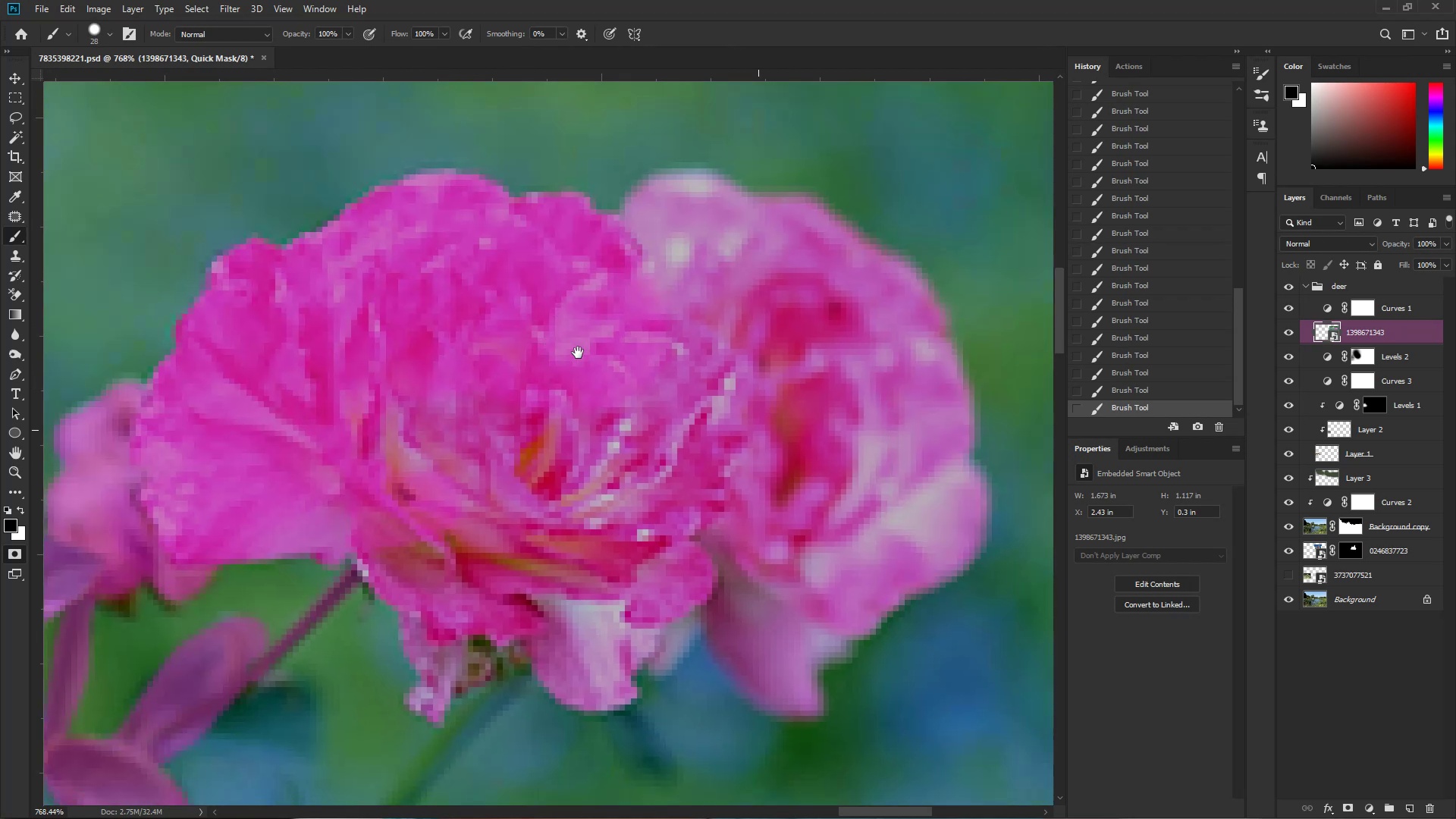 
key(Alt+AltLeft)
 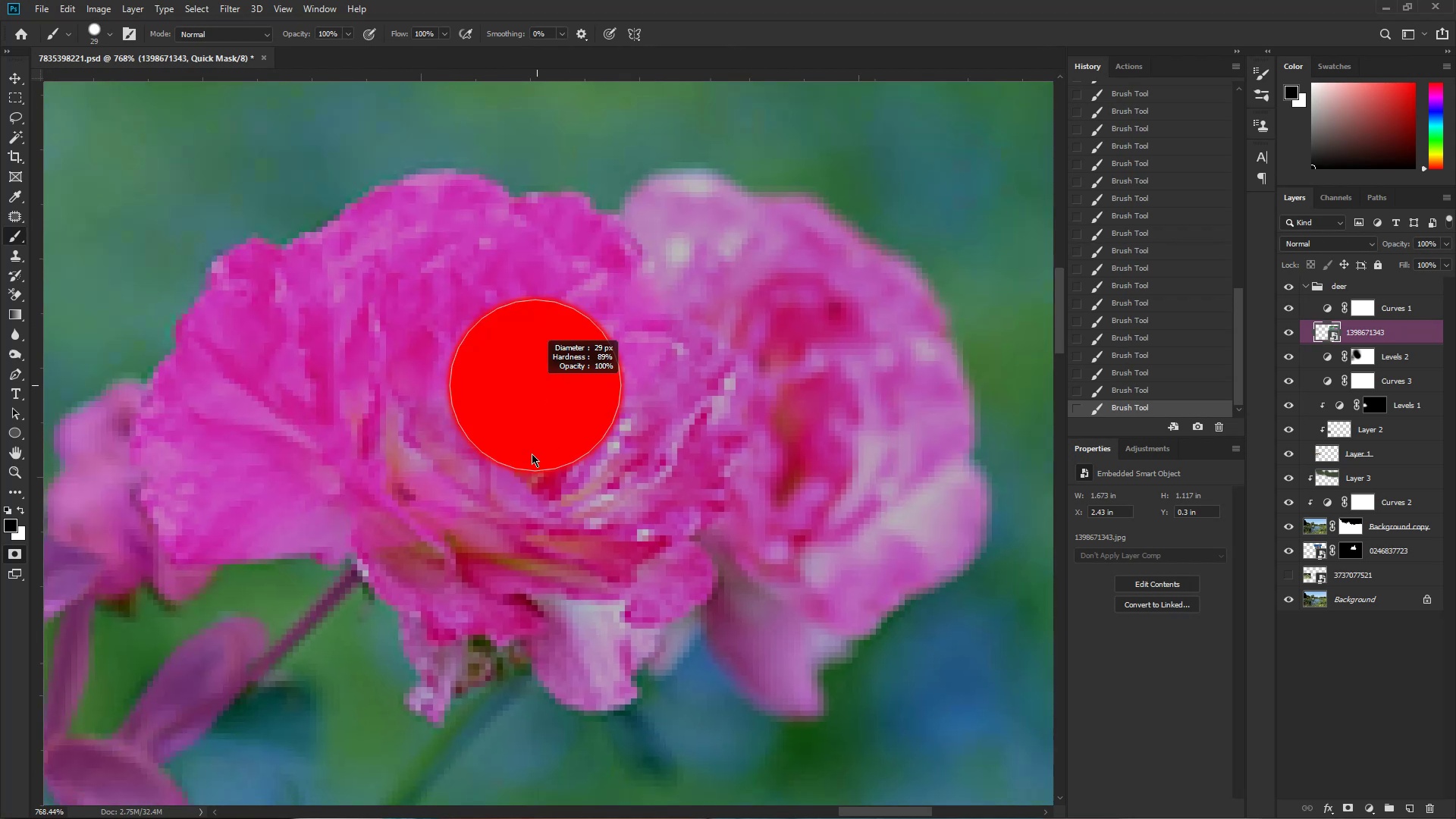 
left_click_drag(start_coordinate=[605, 366], to_coordinate=[491, 482])
 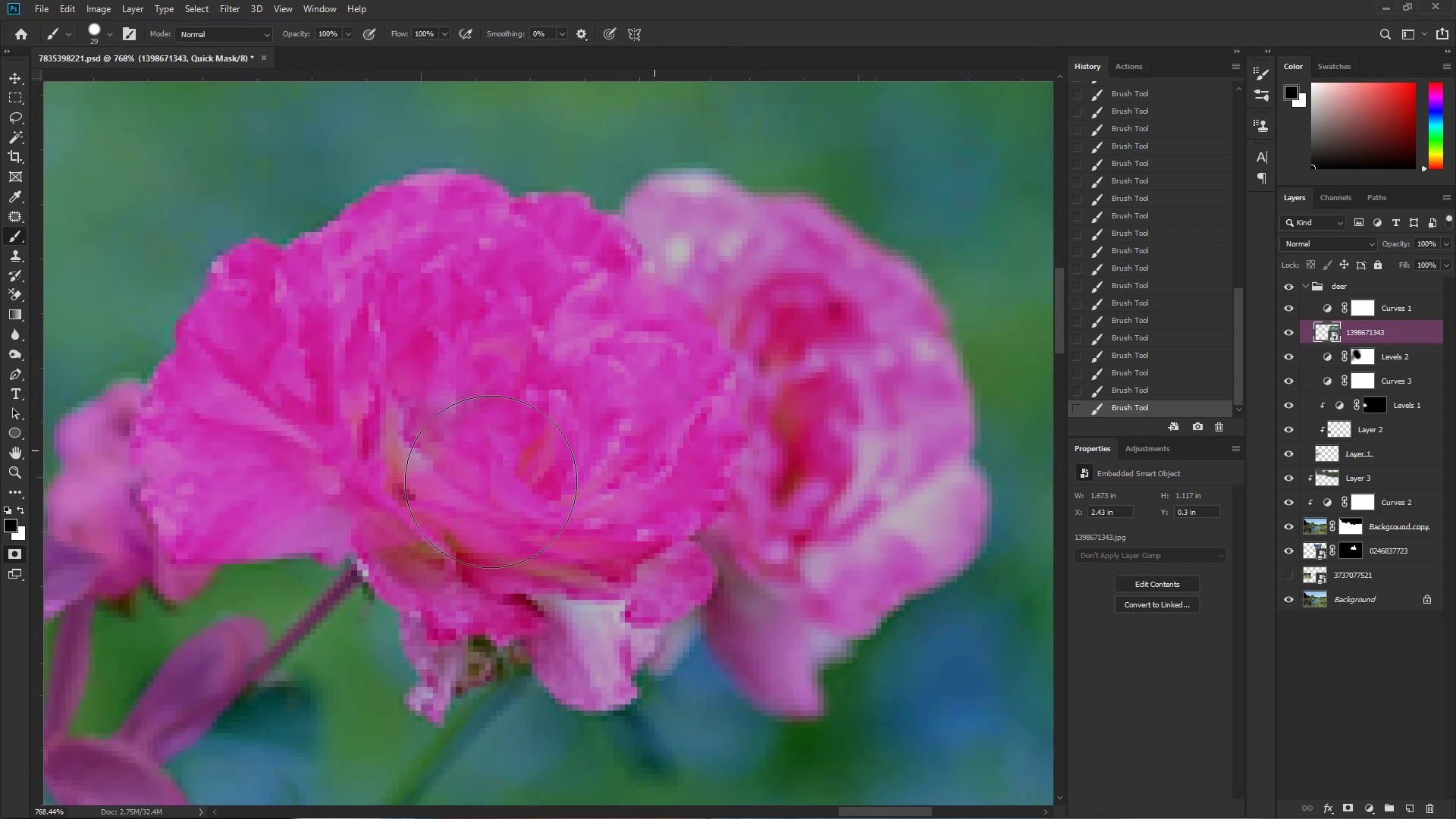 
left_click_drag(start_coordinate=[413, 418], to_coordinate=[410, 462])
 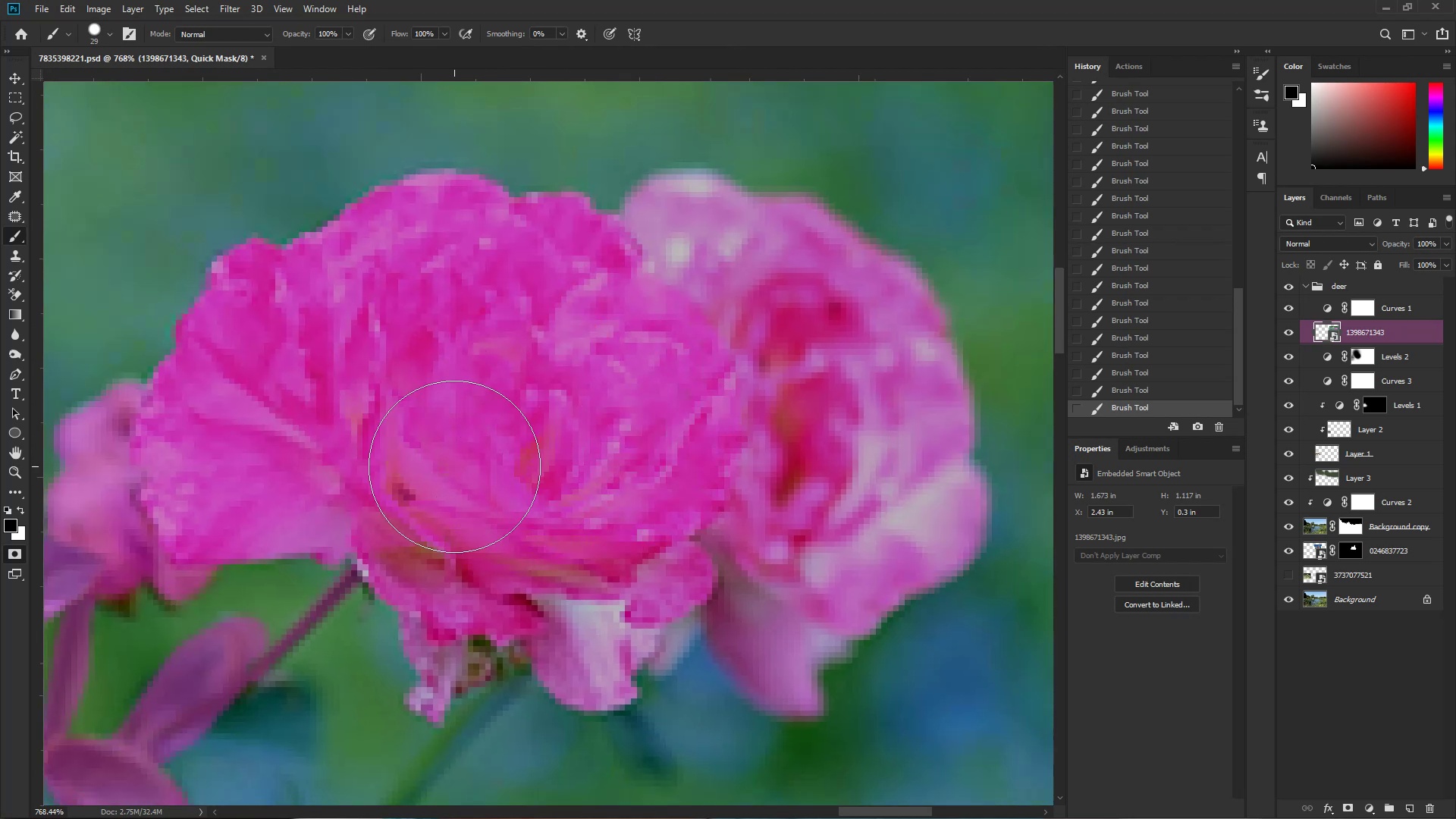 
key(Alt+AltLeft)
 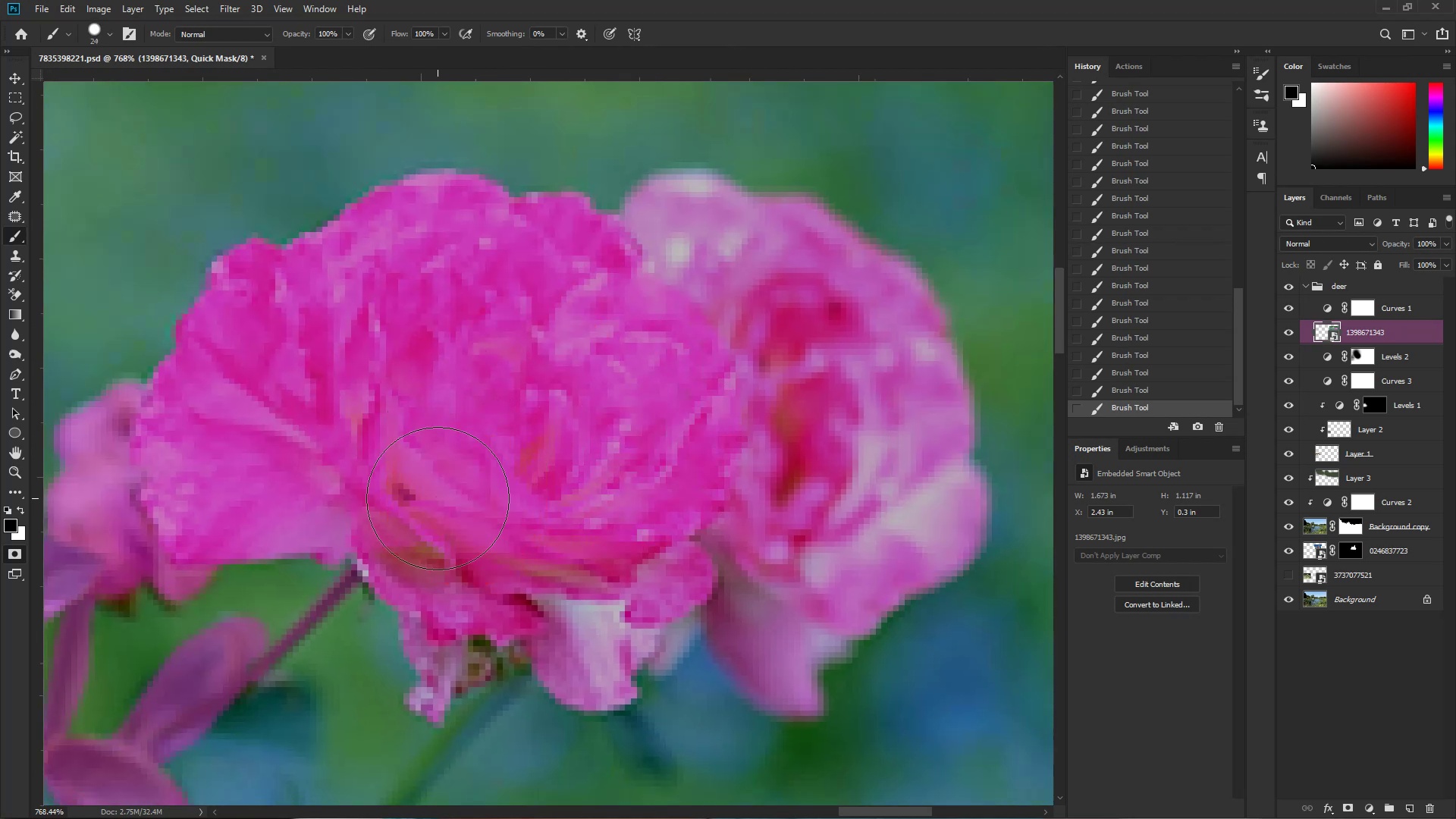 
left_click_drag(start_coordinate=[393, 518], to_coordinate=[489, 563])
 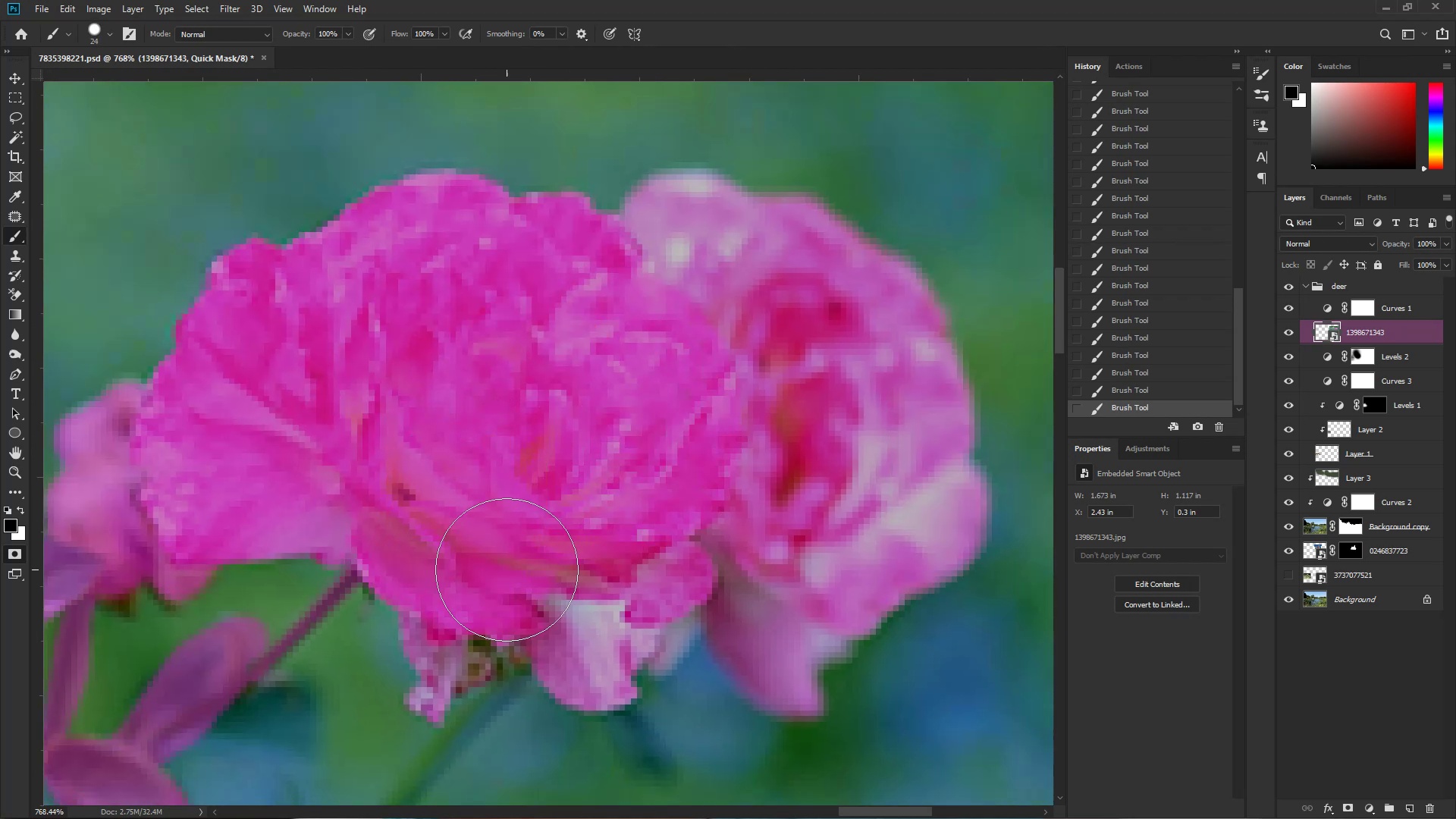 
key(Alt+AltLeft)
 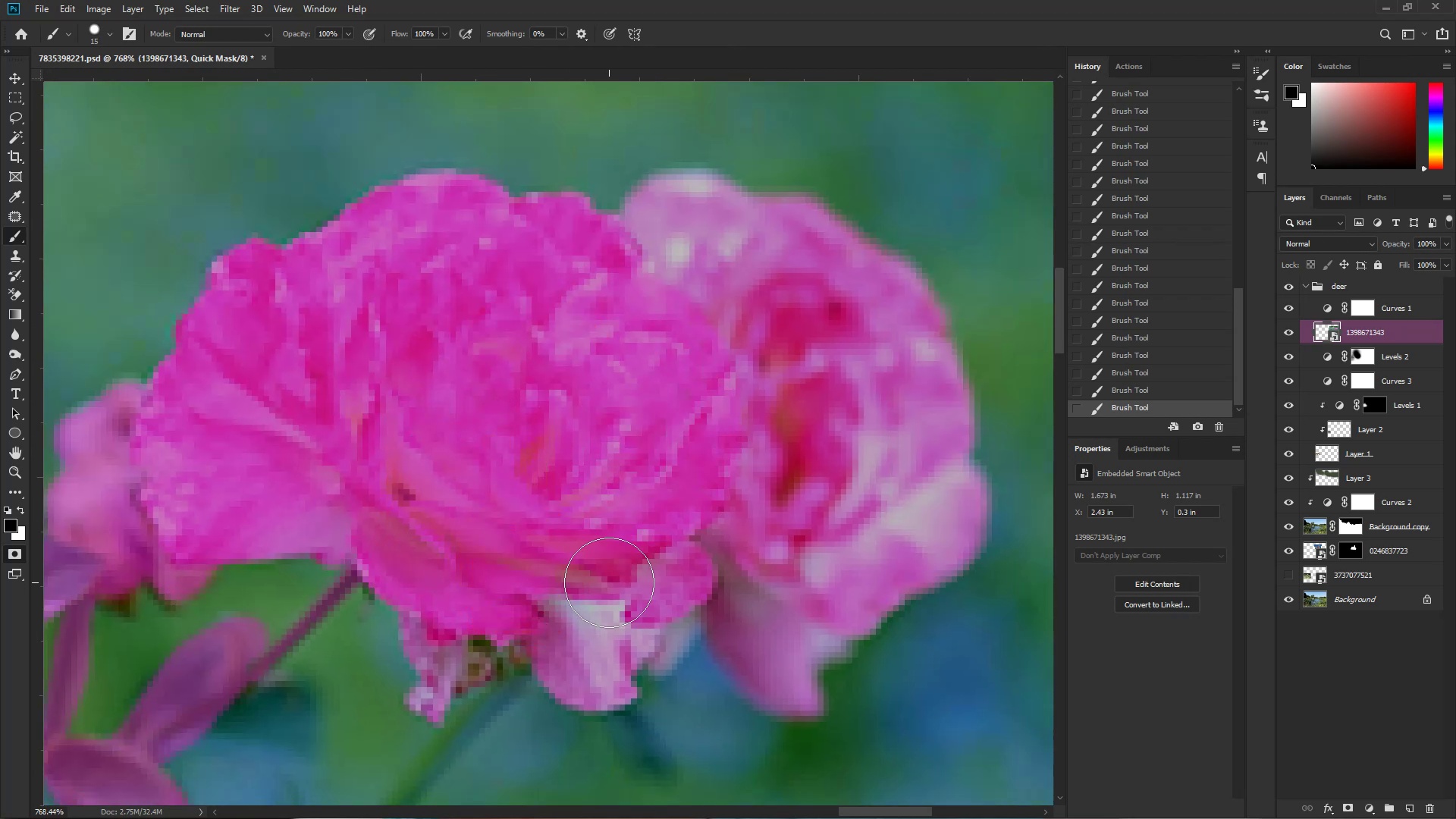 
left_click_drag(start_coordinate=[645, 567], to_coordinate=[509, 533])
 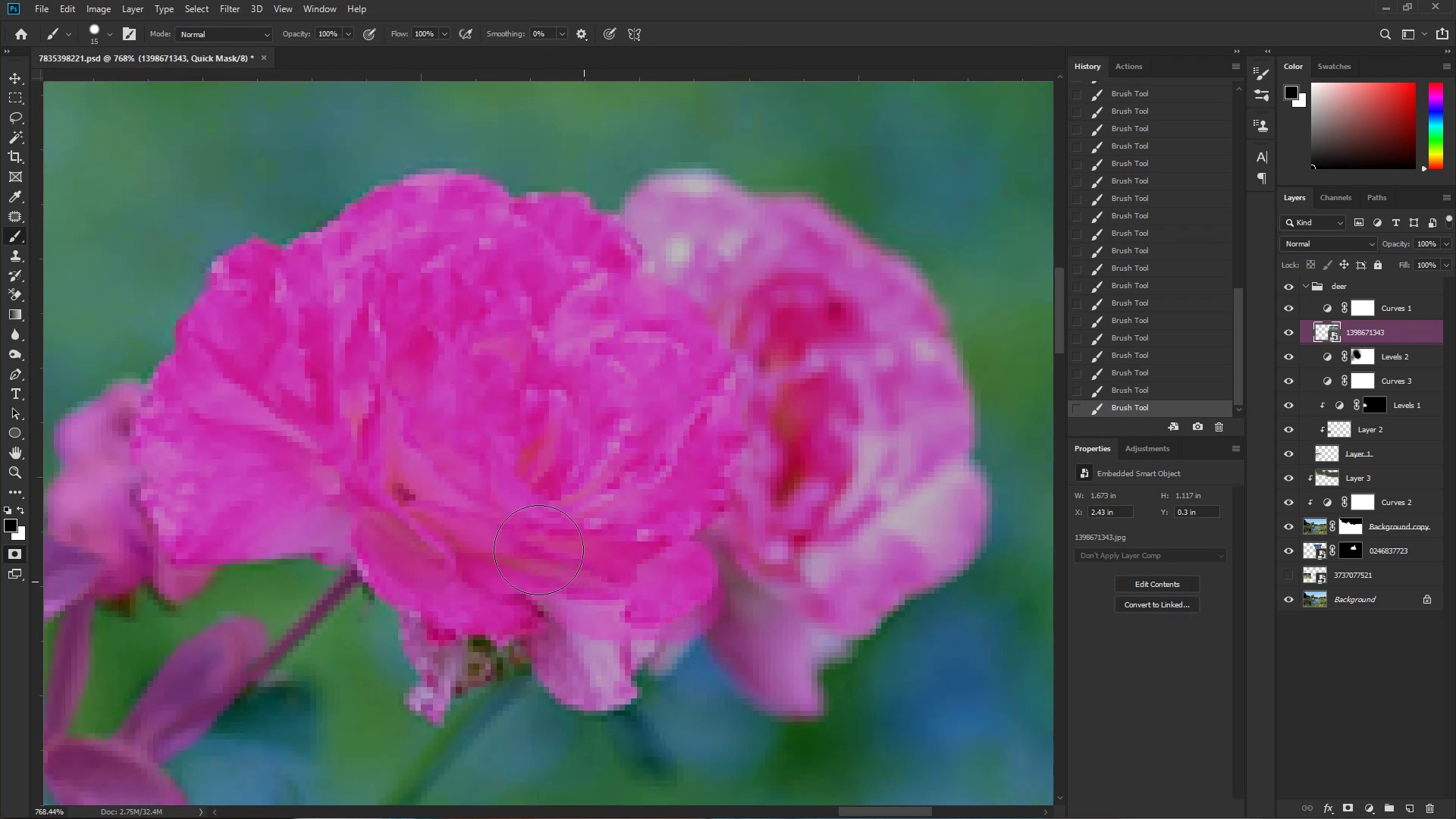 
hold_key(key=Space, duration=0.72)
 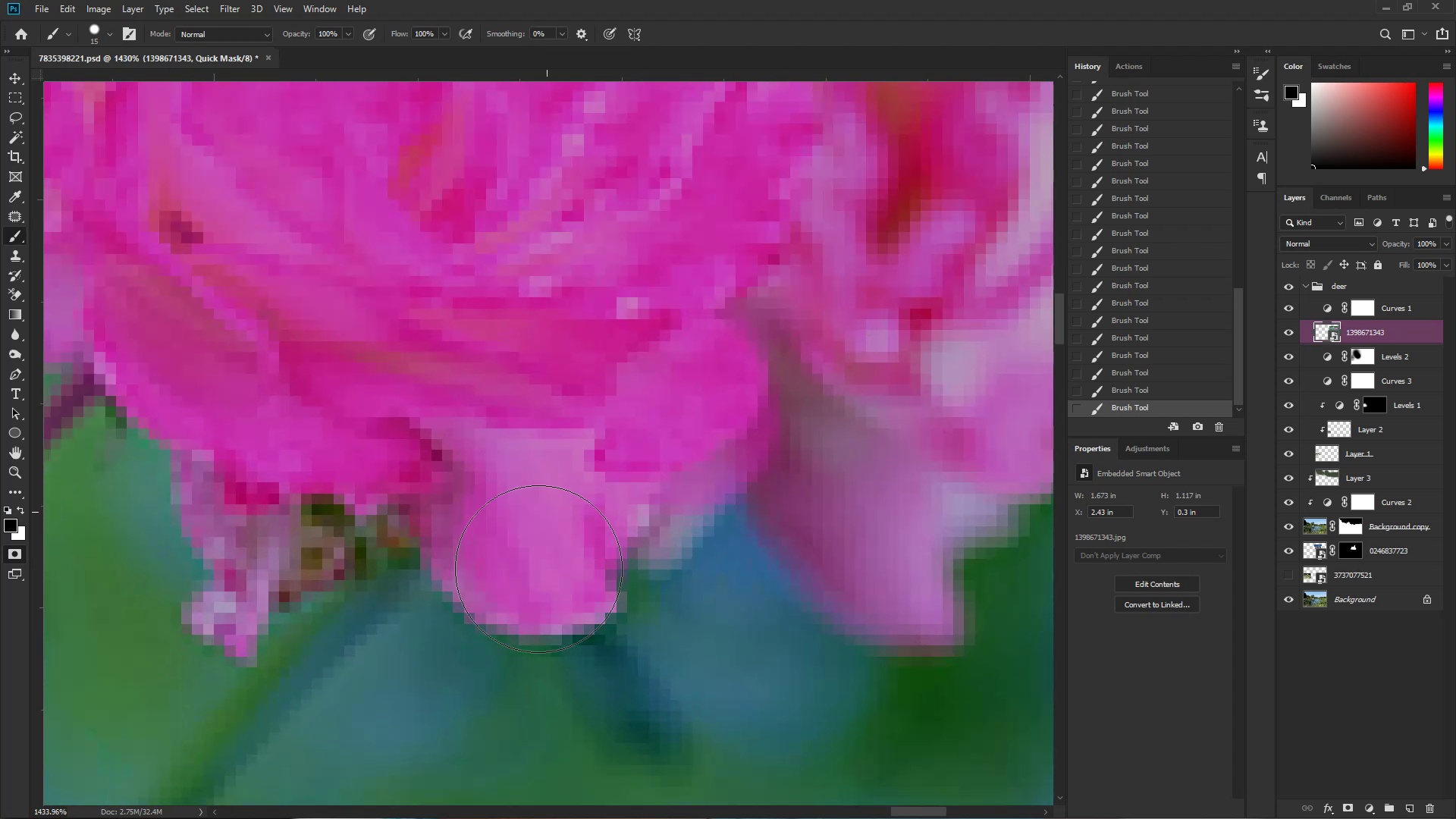 
left_click_drag(start_coordinate=[639, 623], to_coordinate=[566, 482])
 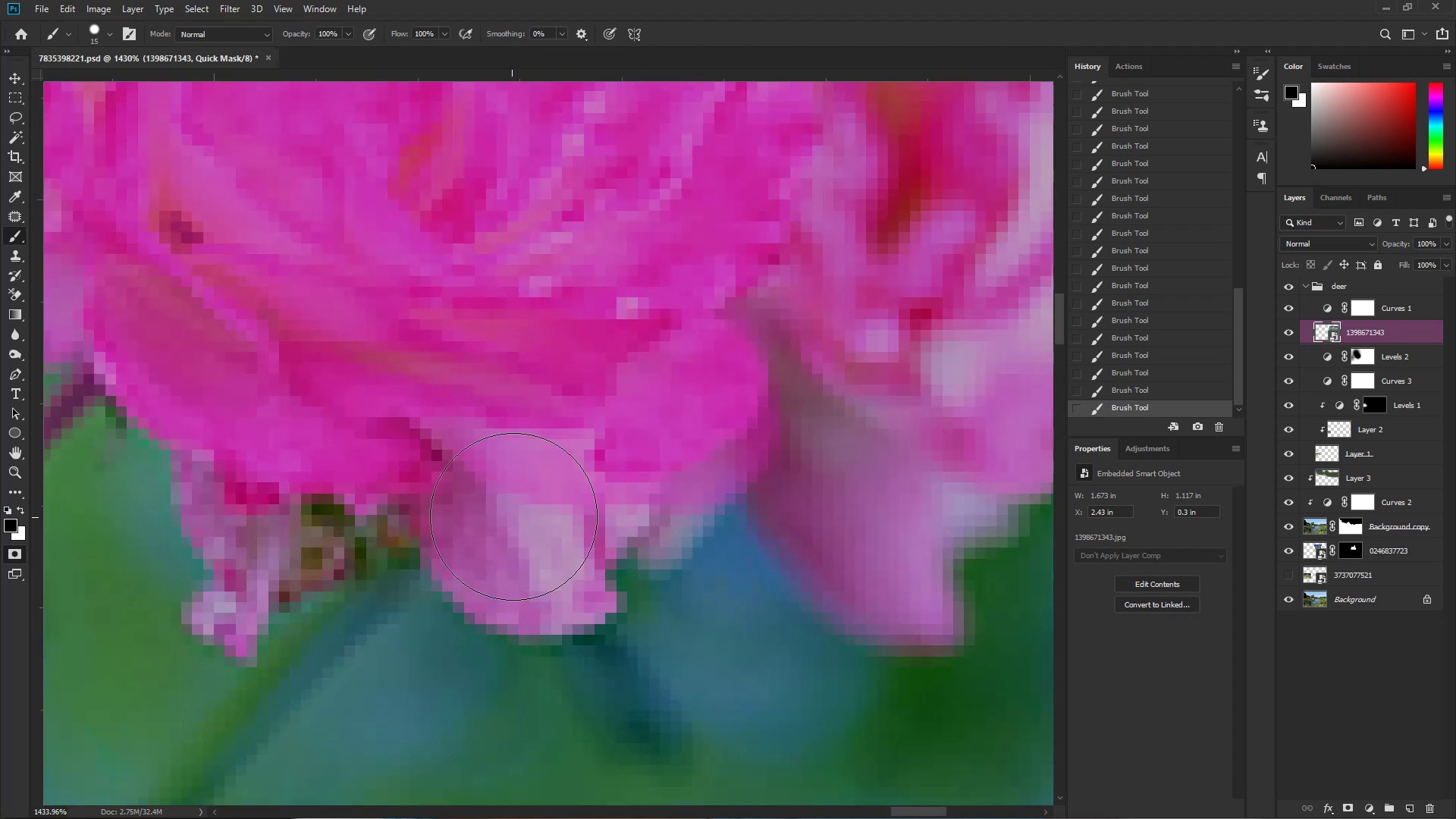 
hold_key(key=ControlLeft, duration=0.33)
left_click_drag(start_coordinate=[504, 495], to_coordinate=[551, 510])
 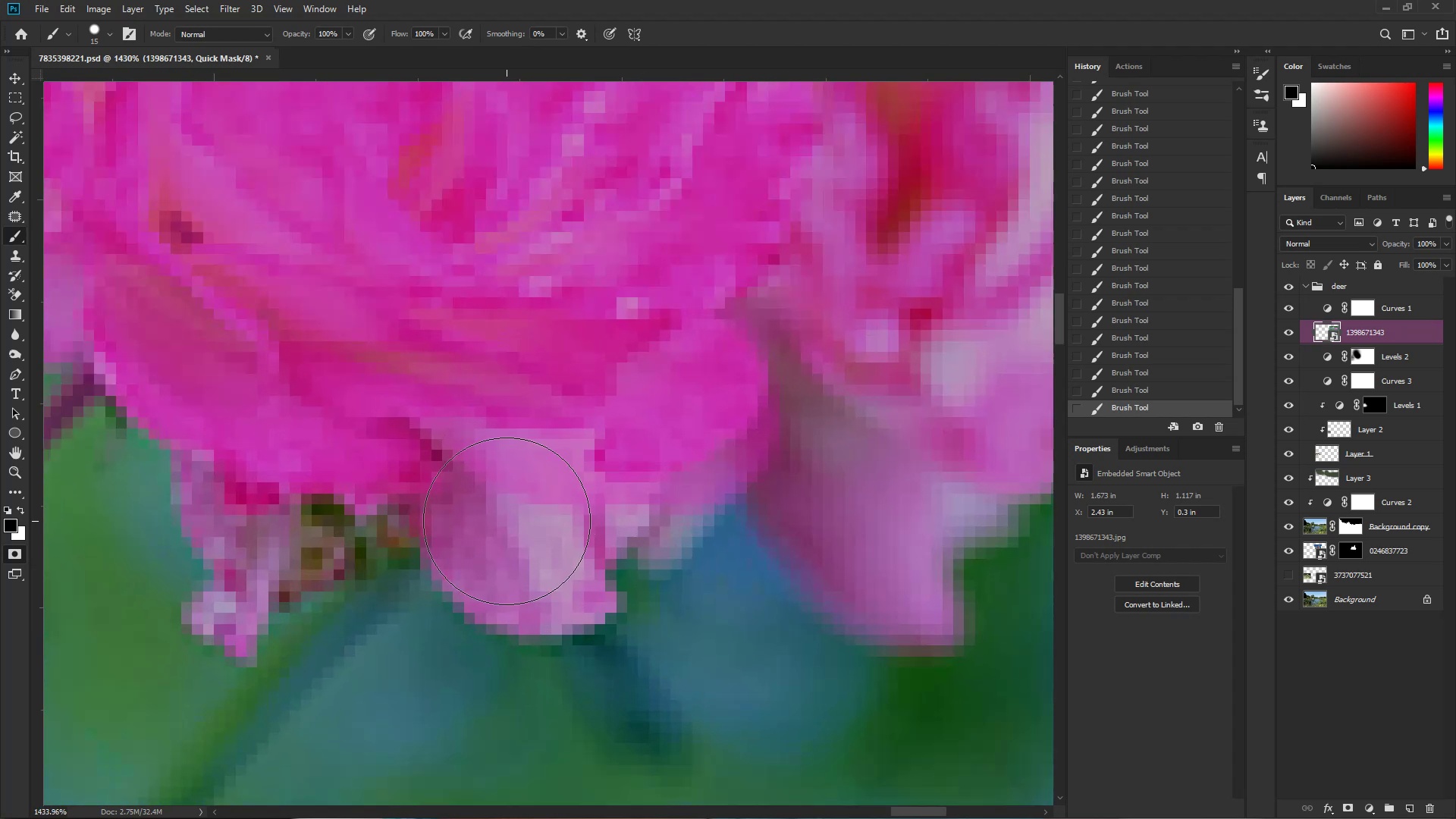 
left_click_drag(start_coordinate=[547, 512], to_coordinate=[392, 446])
 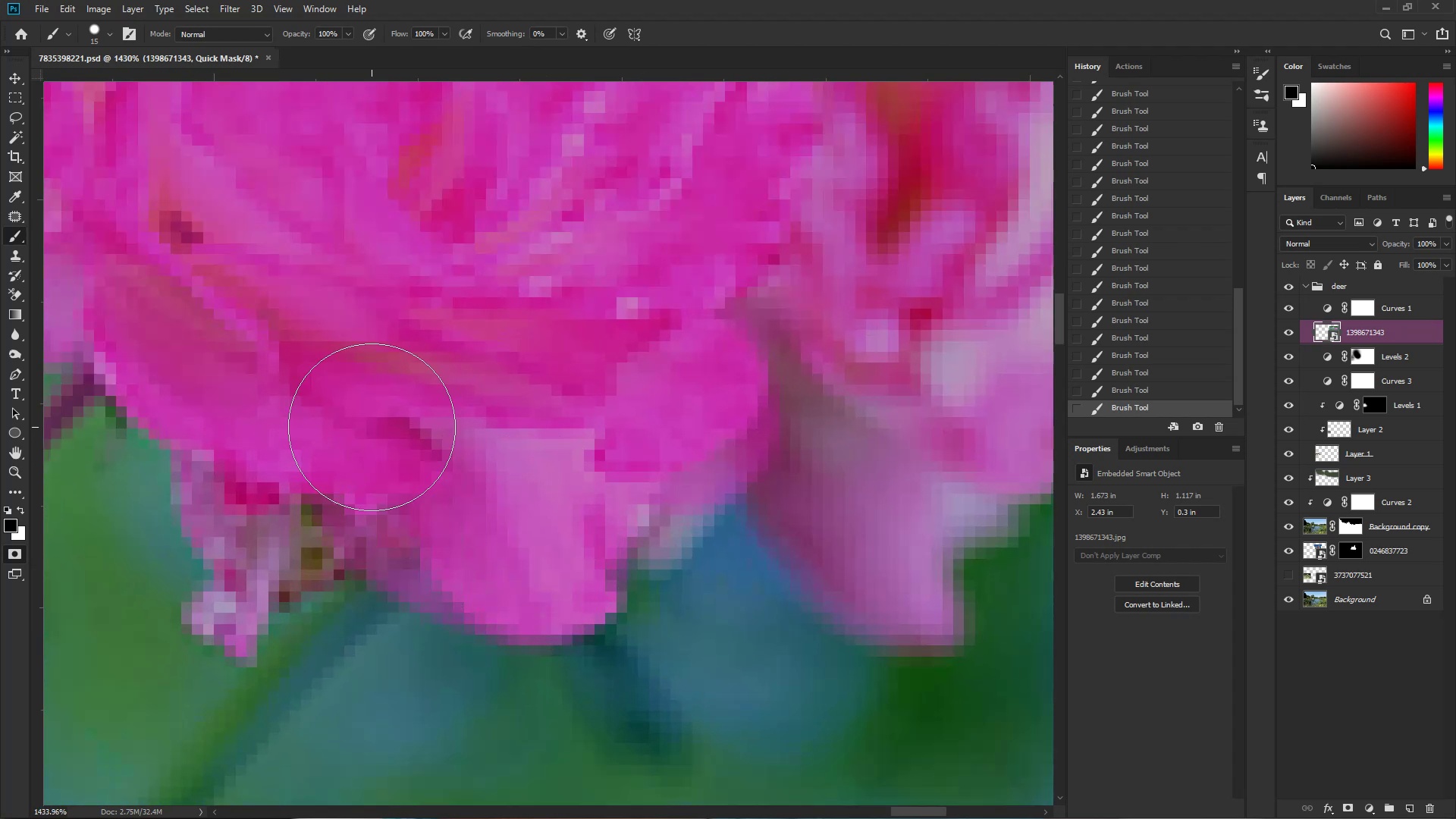 
key(Alt+AltLeft)
 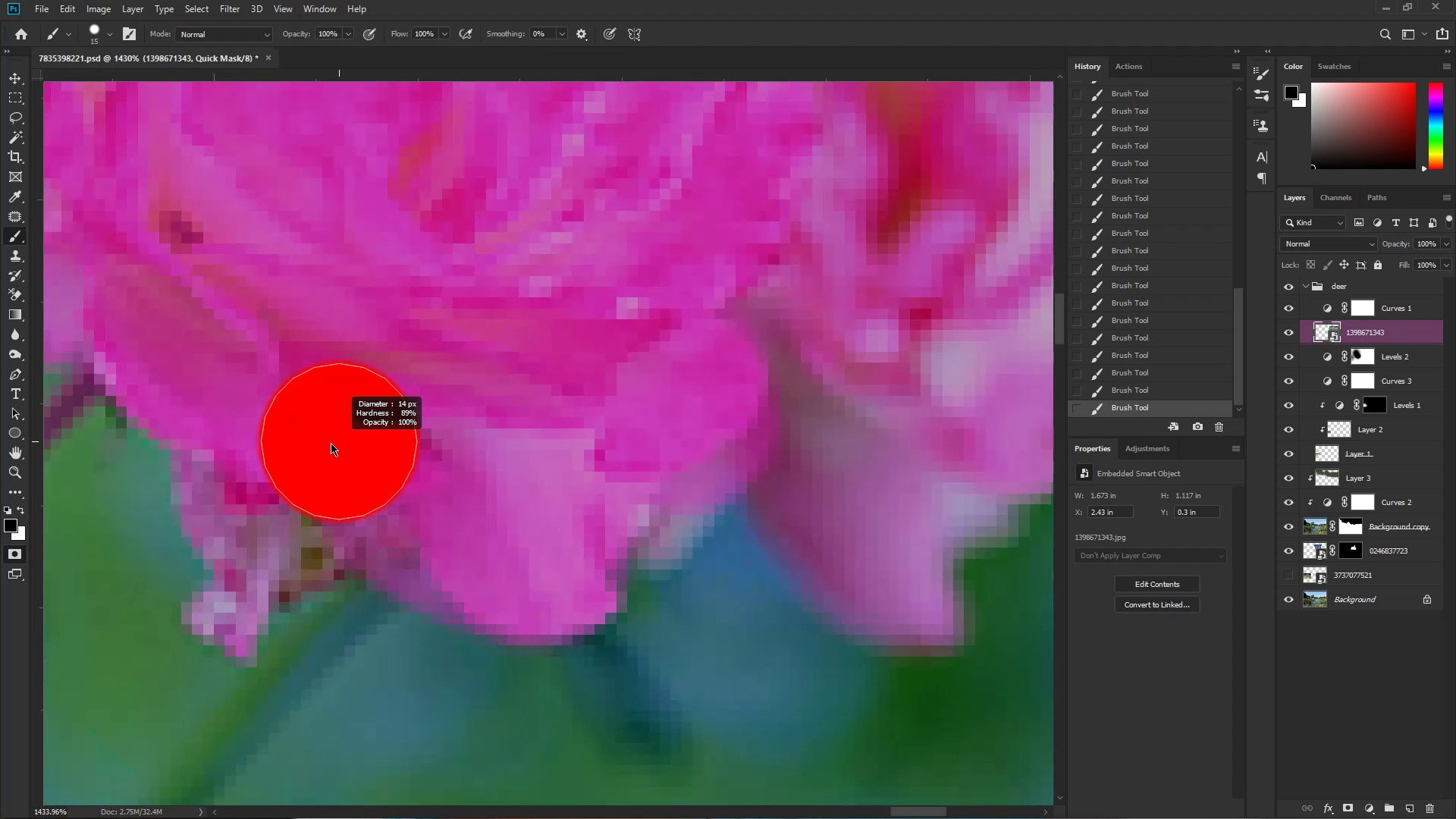 
left_click_drag(start_coordinate=[309, 460], to_coordinate=[282, 510])
 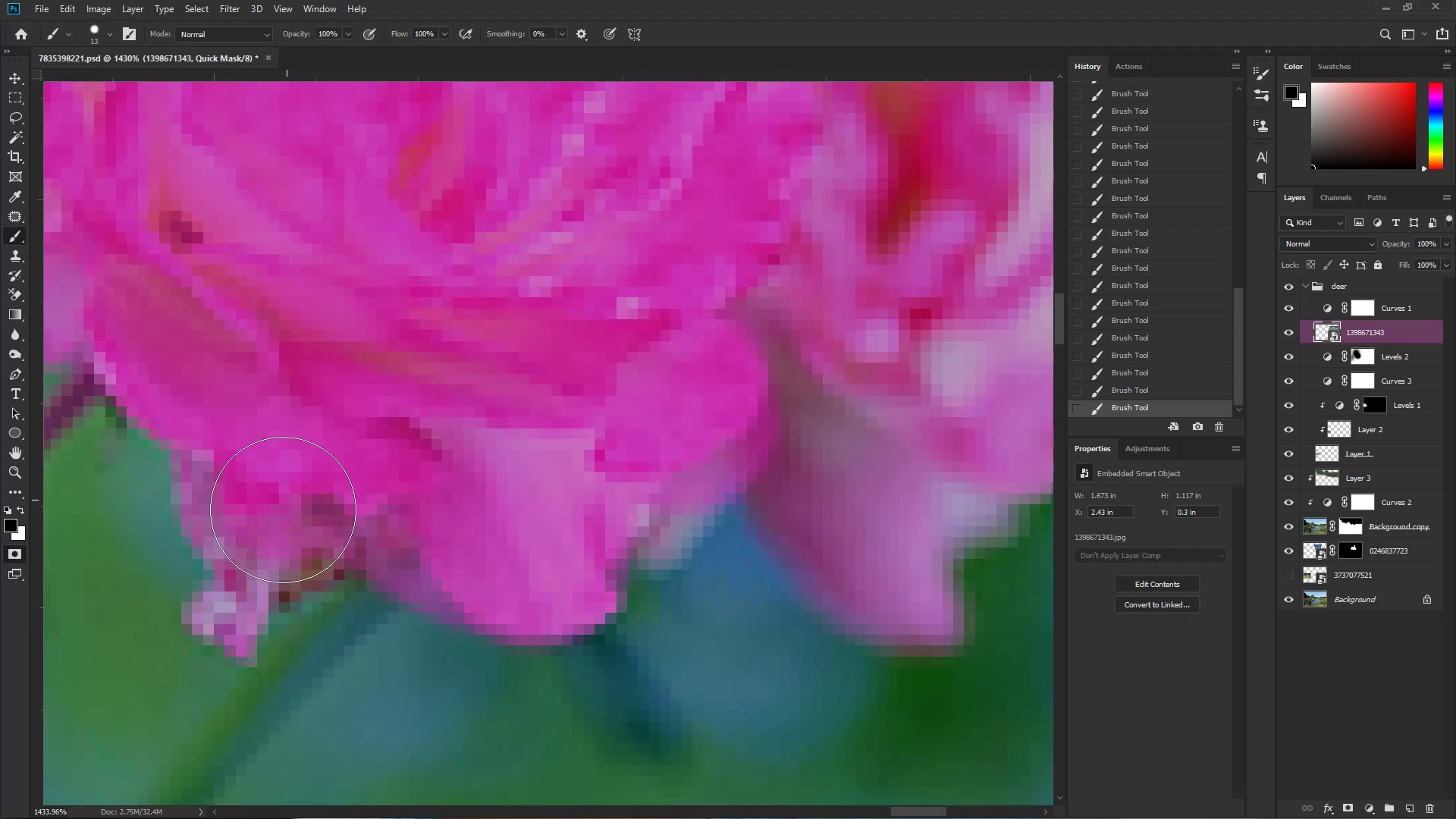 
key(Alt+AltLeft)
 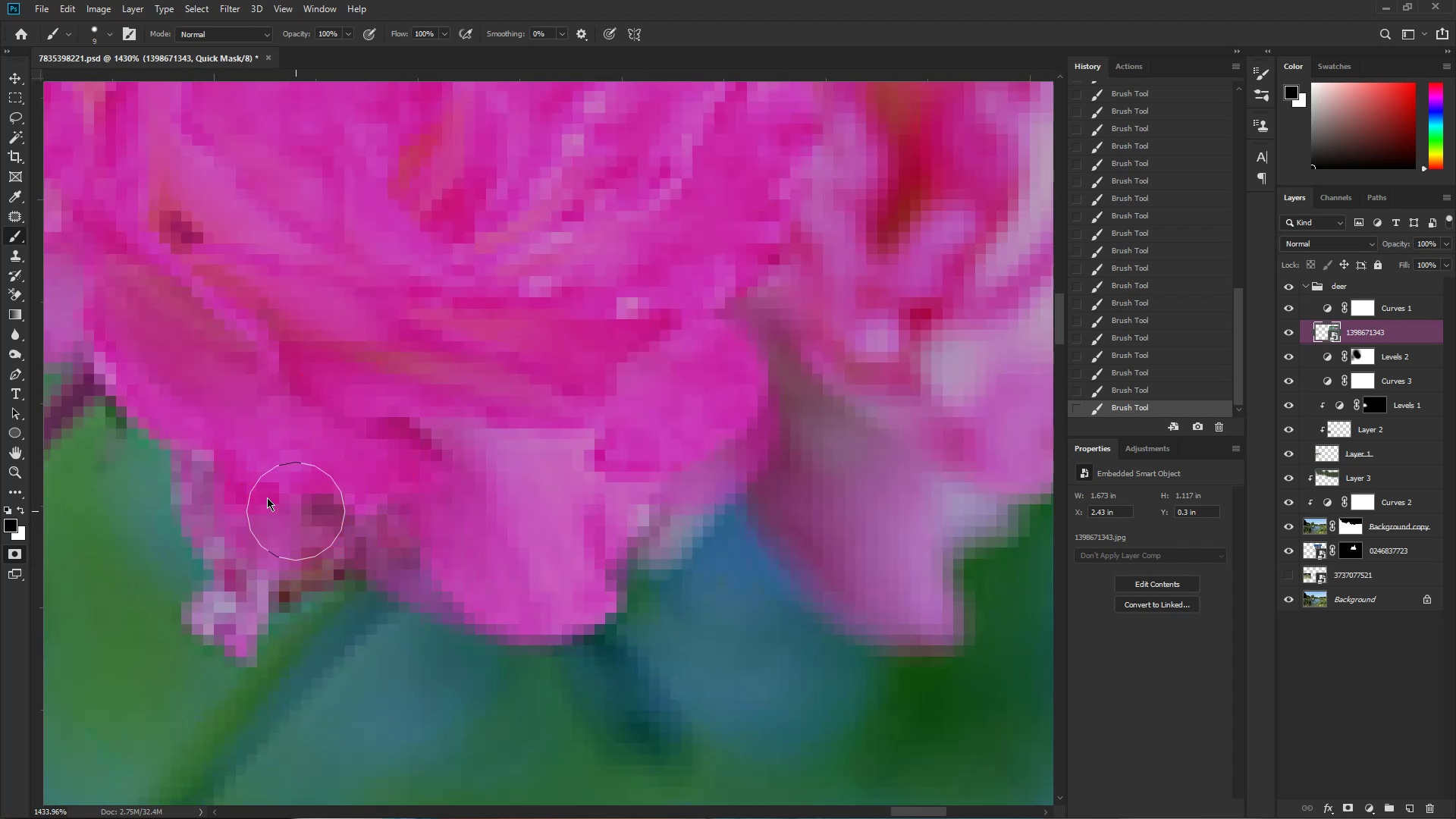 
left_click_drag(start_coordinate=[243, 455], to_coordinate=[265, 523])
 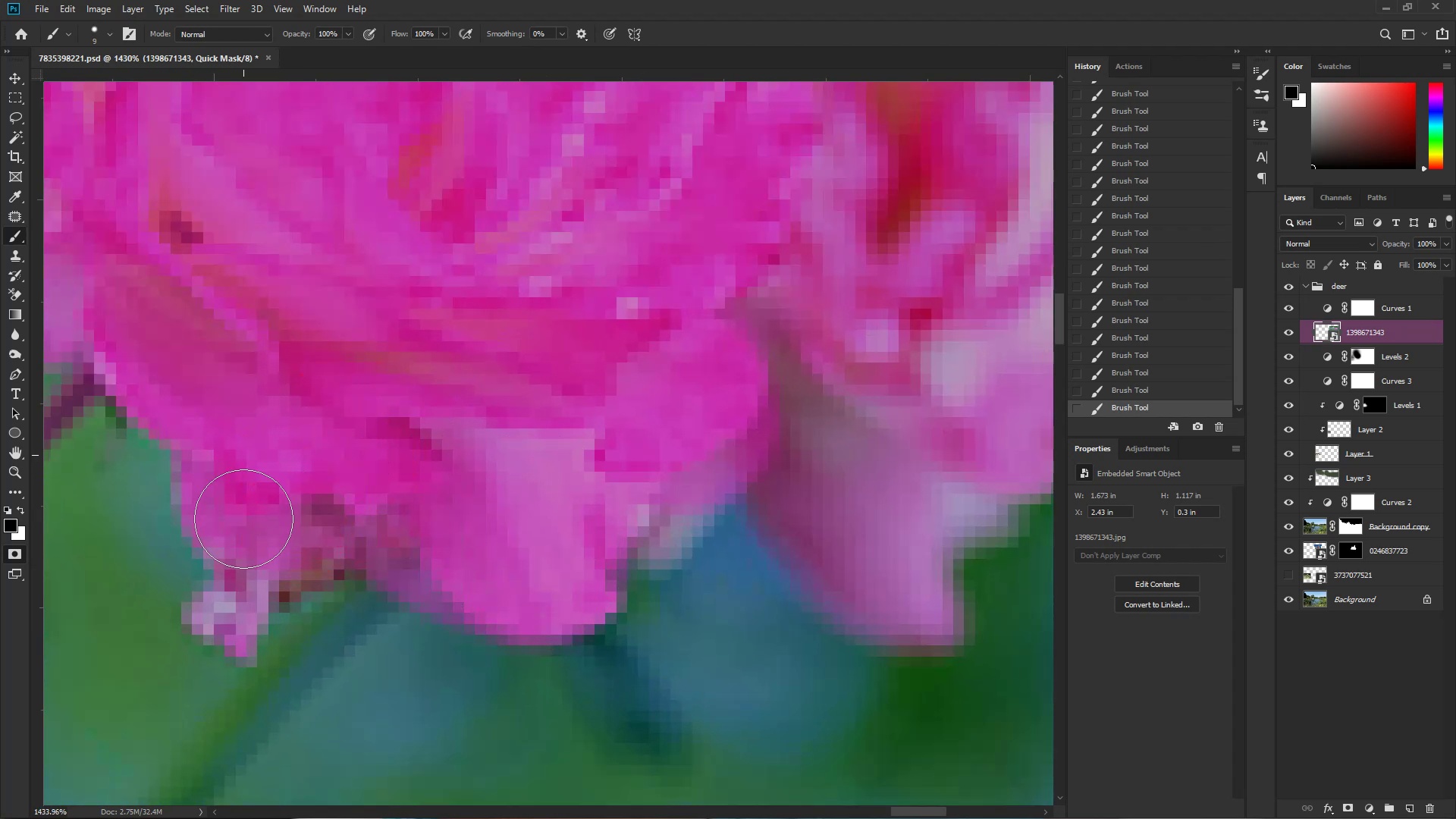 
key(Alt+AltLeft)
 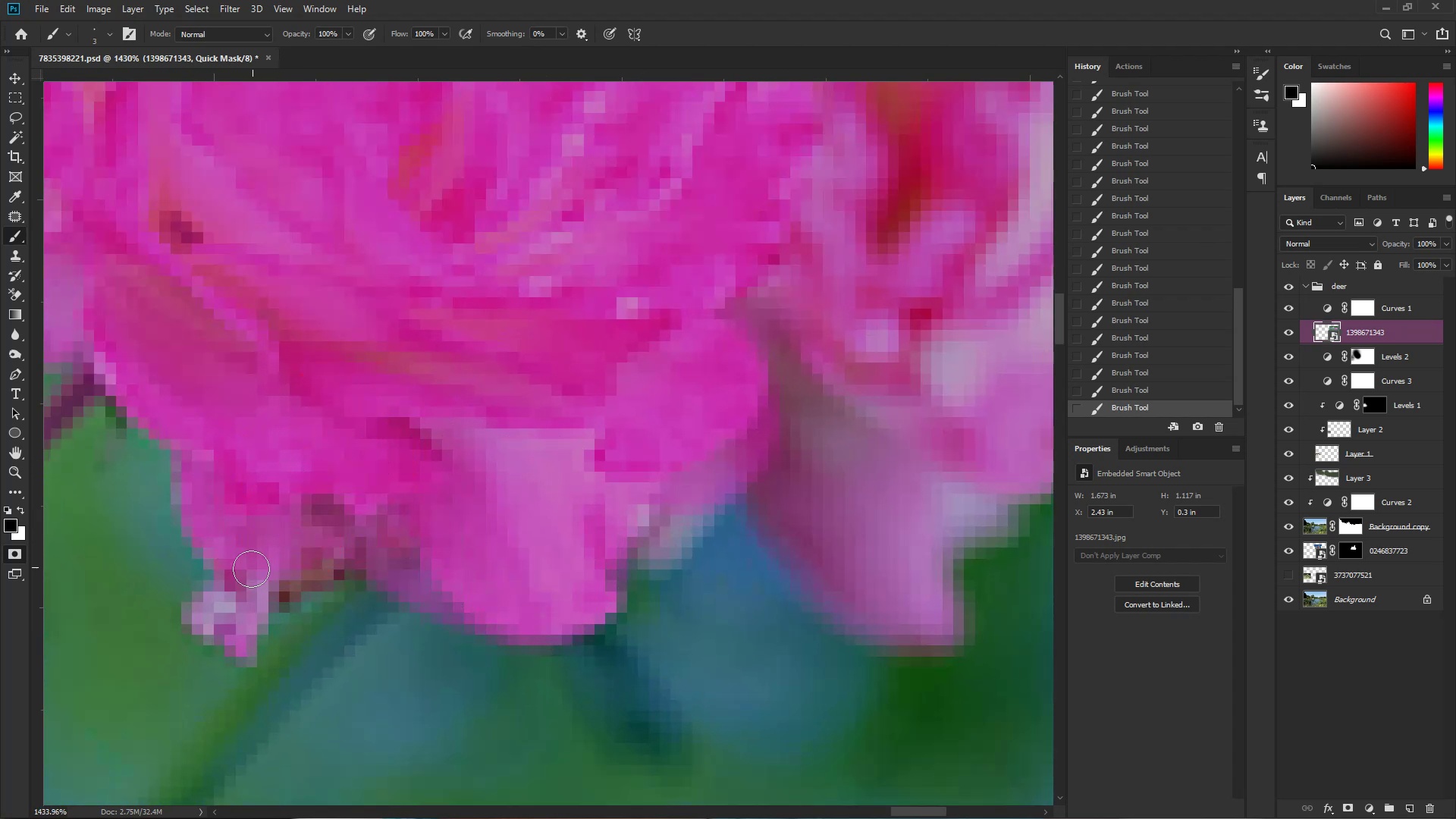 
key(Alt+AltLeft)
 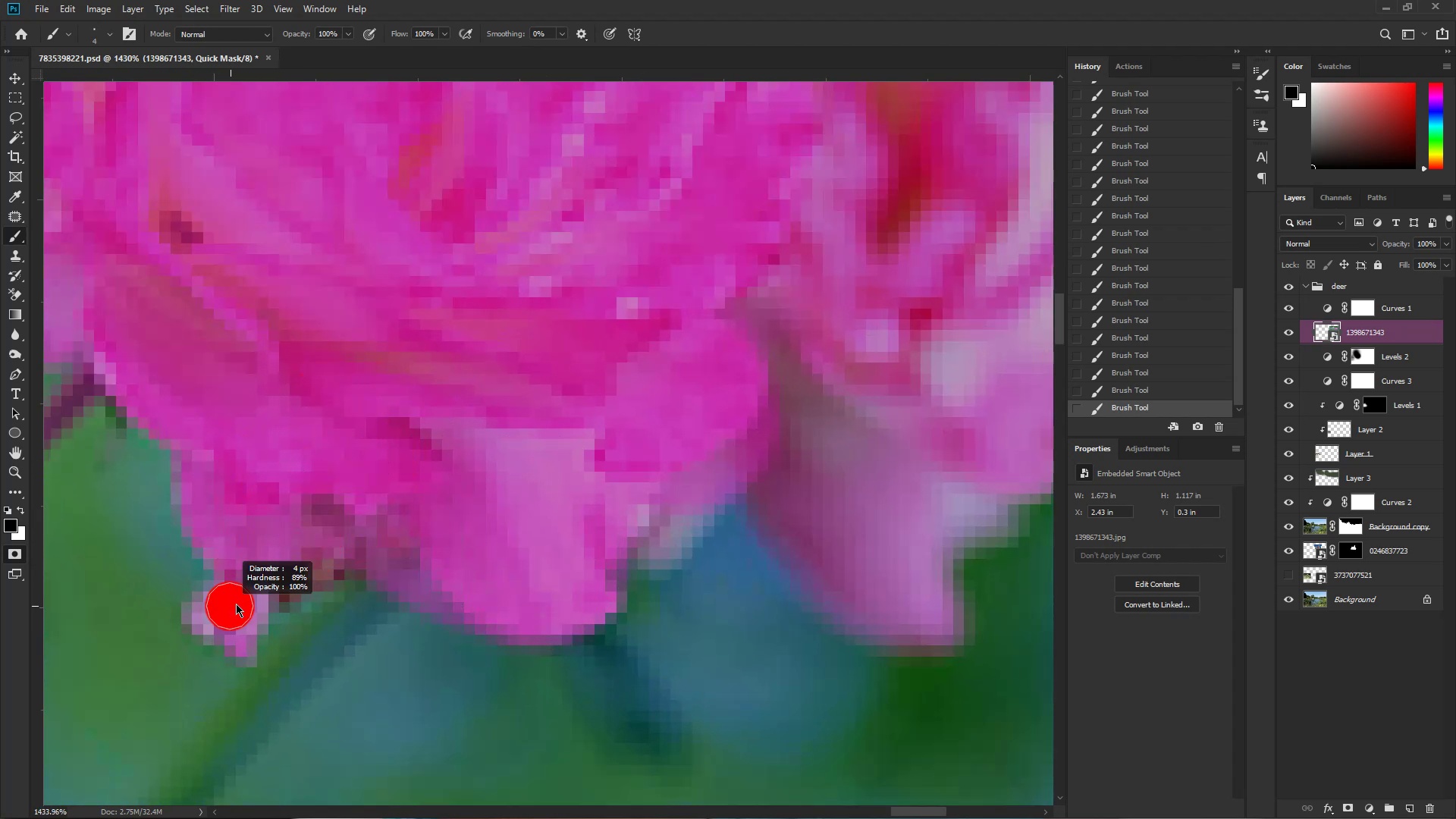 
left_click_drag(start_coordinate=[216, 617], to_coordinate=[395, 504])
 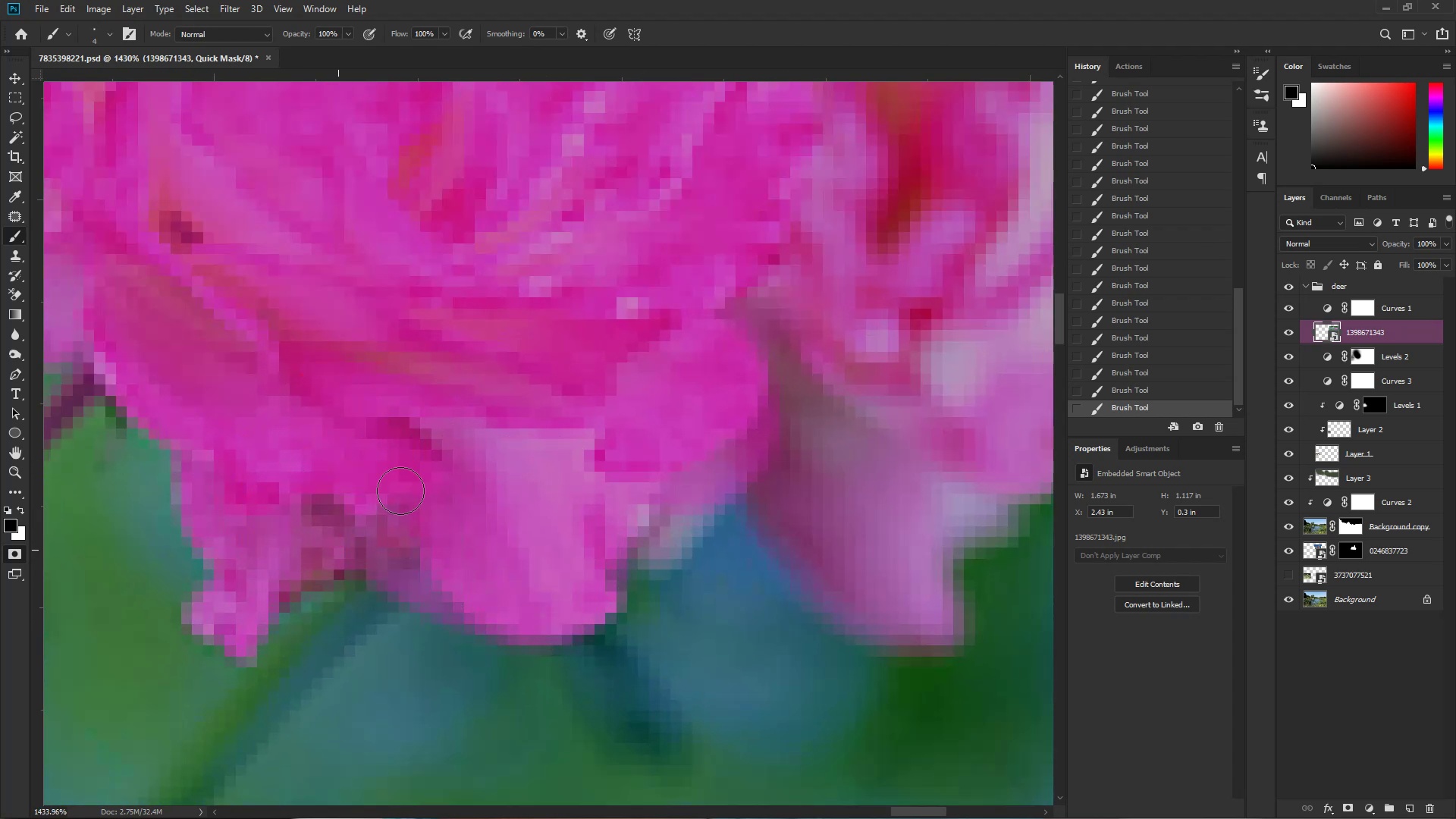 
hold_key(key=Space, duration=0.82)
 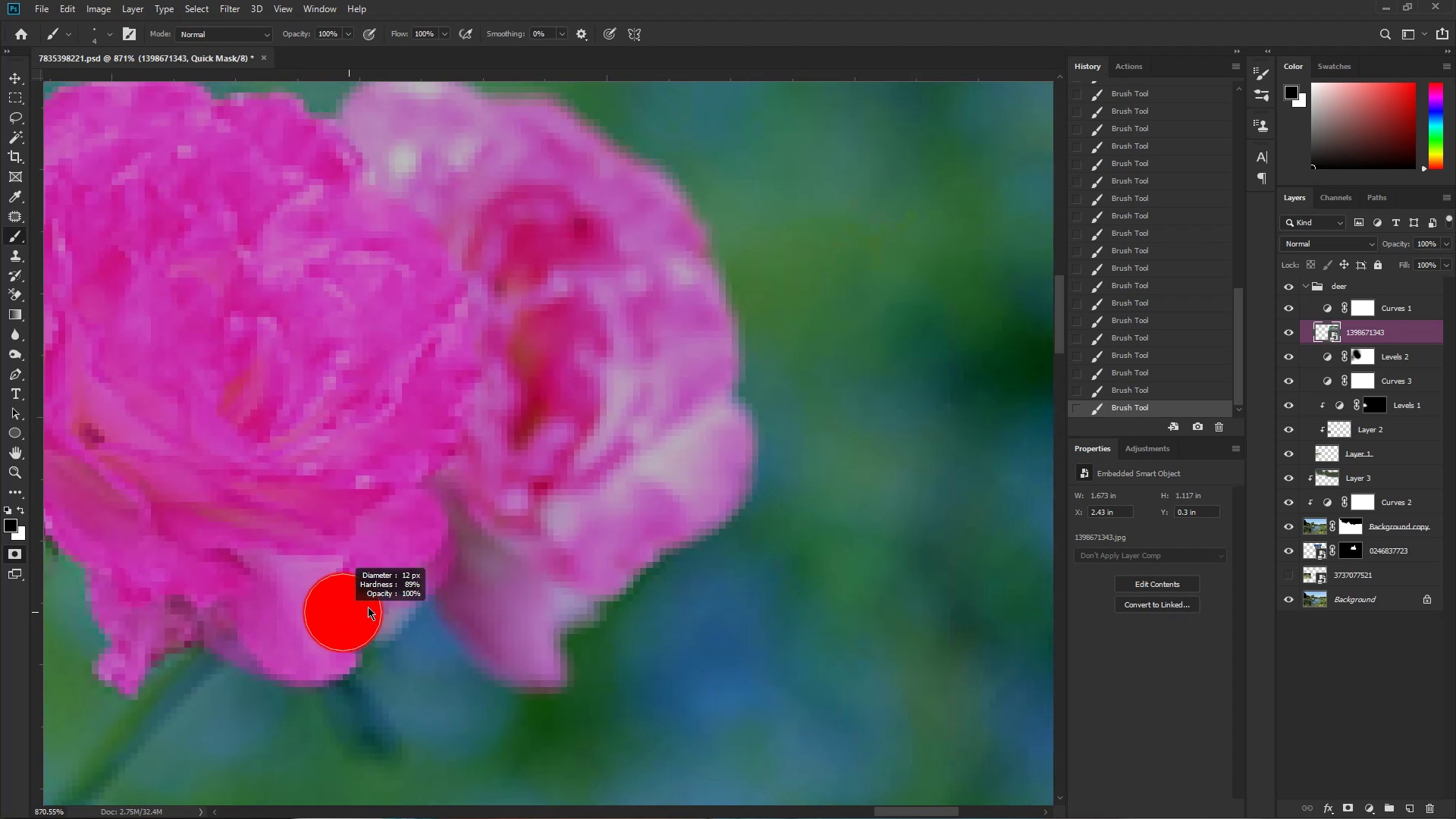 
key(Control+ControlLeft)
 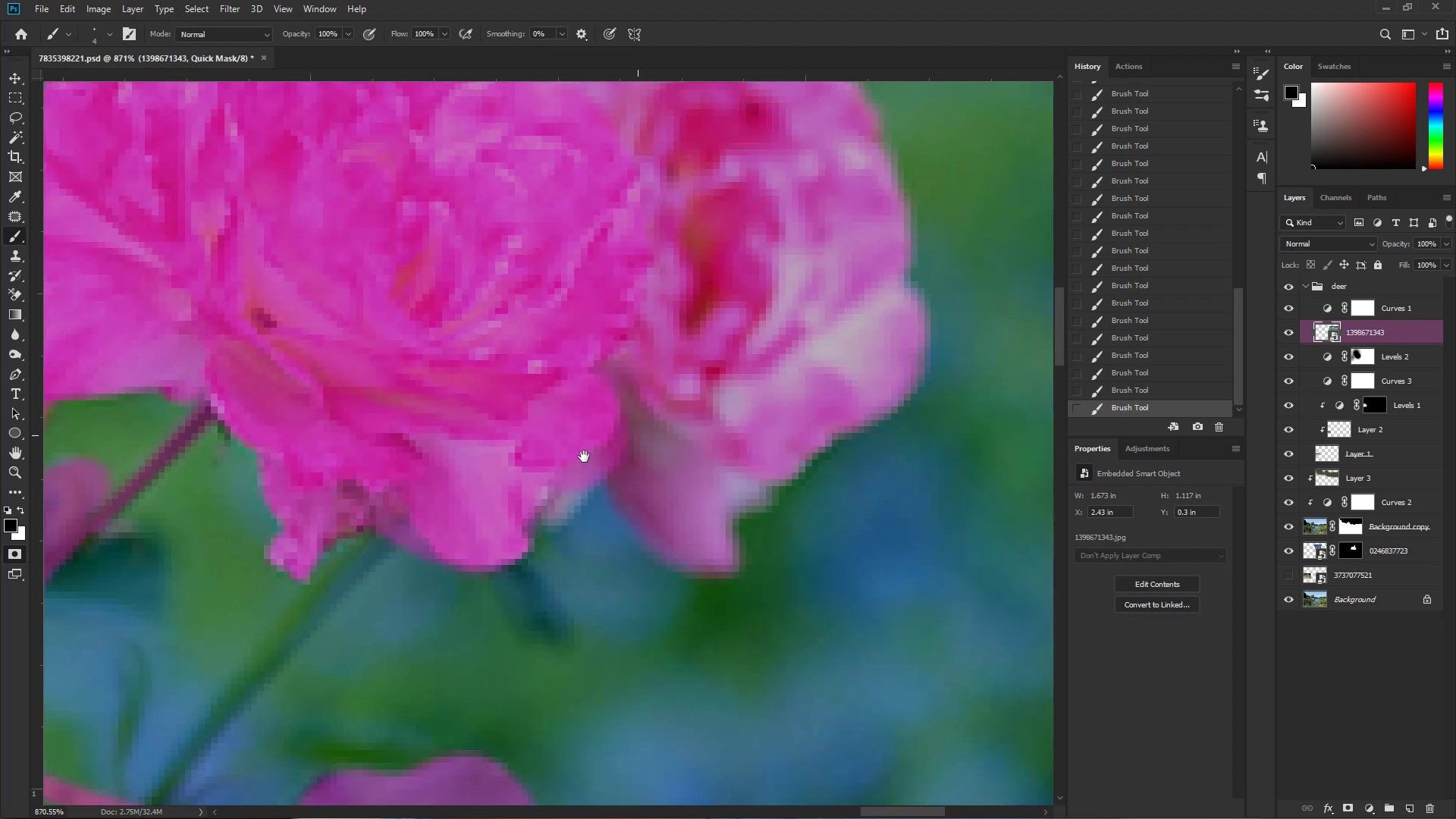 
left_click_drag(start_coordinate=[459, 438], to_coordinate=[419, 459])
 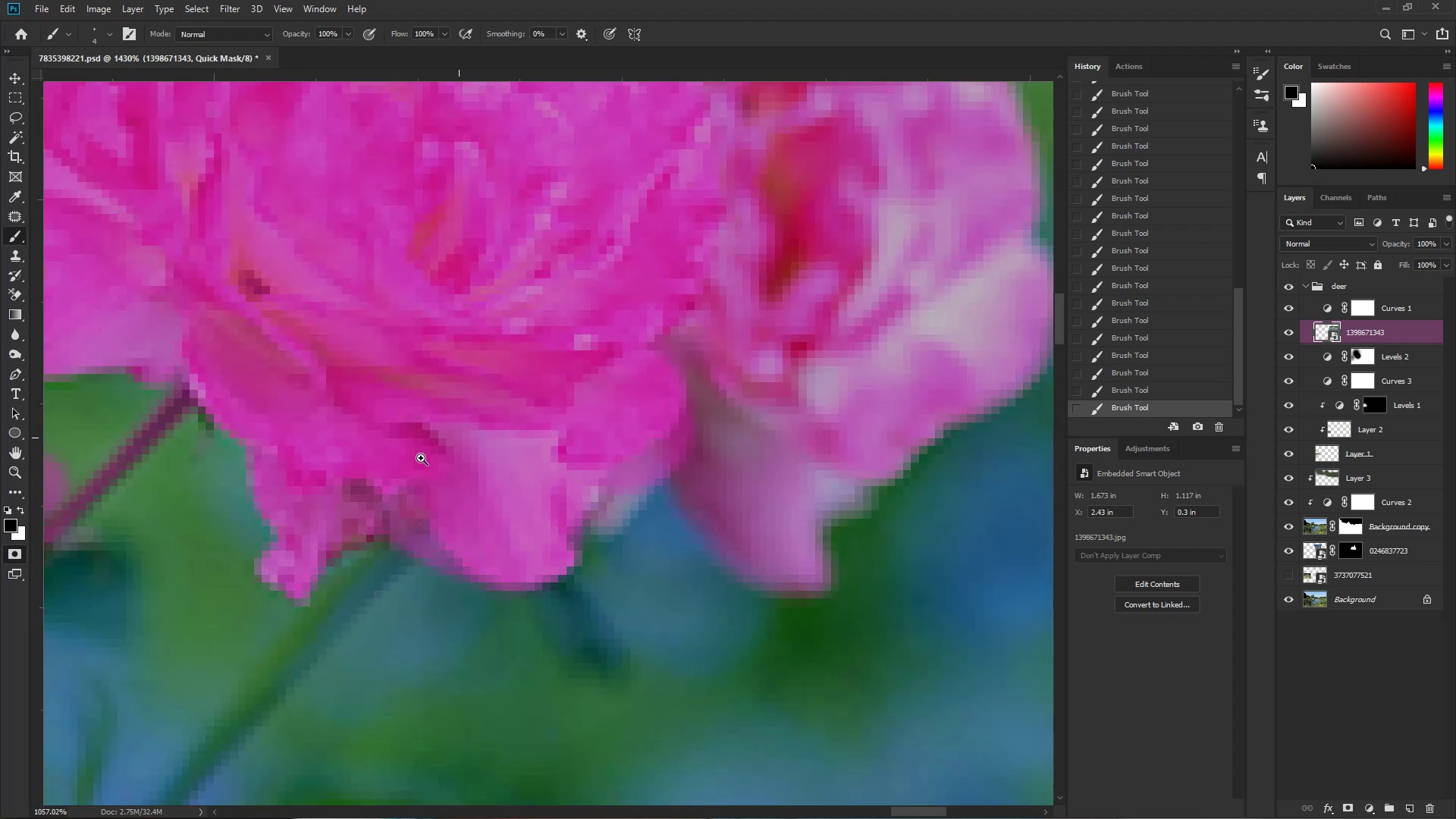 
left_click_drag(start_coordinate=[638, 435], to_coordinate=[439, 559])
 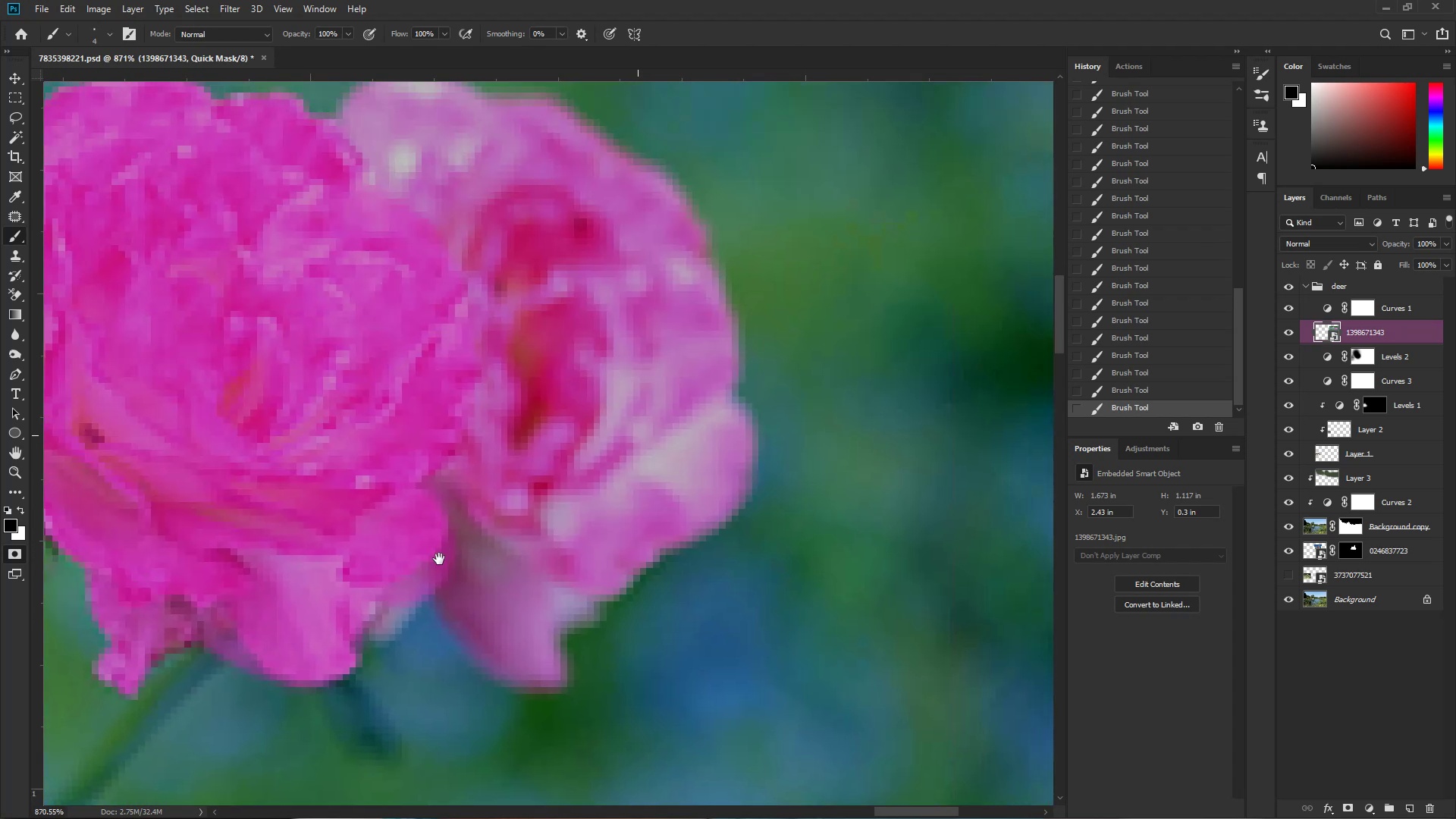 
key(Control+ControlLeft)
 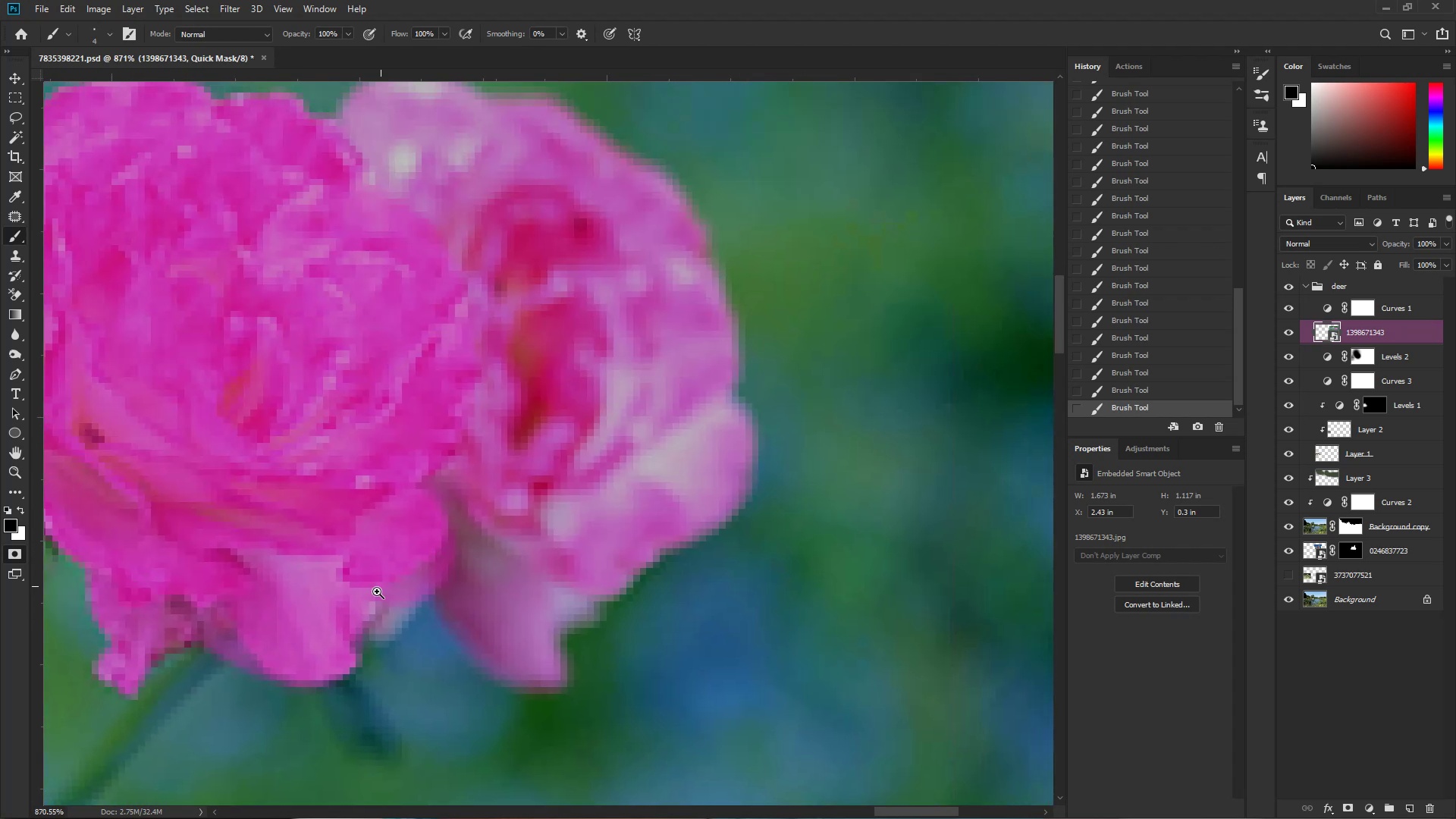 
key(Alt+AltLeft)
 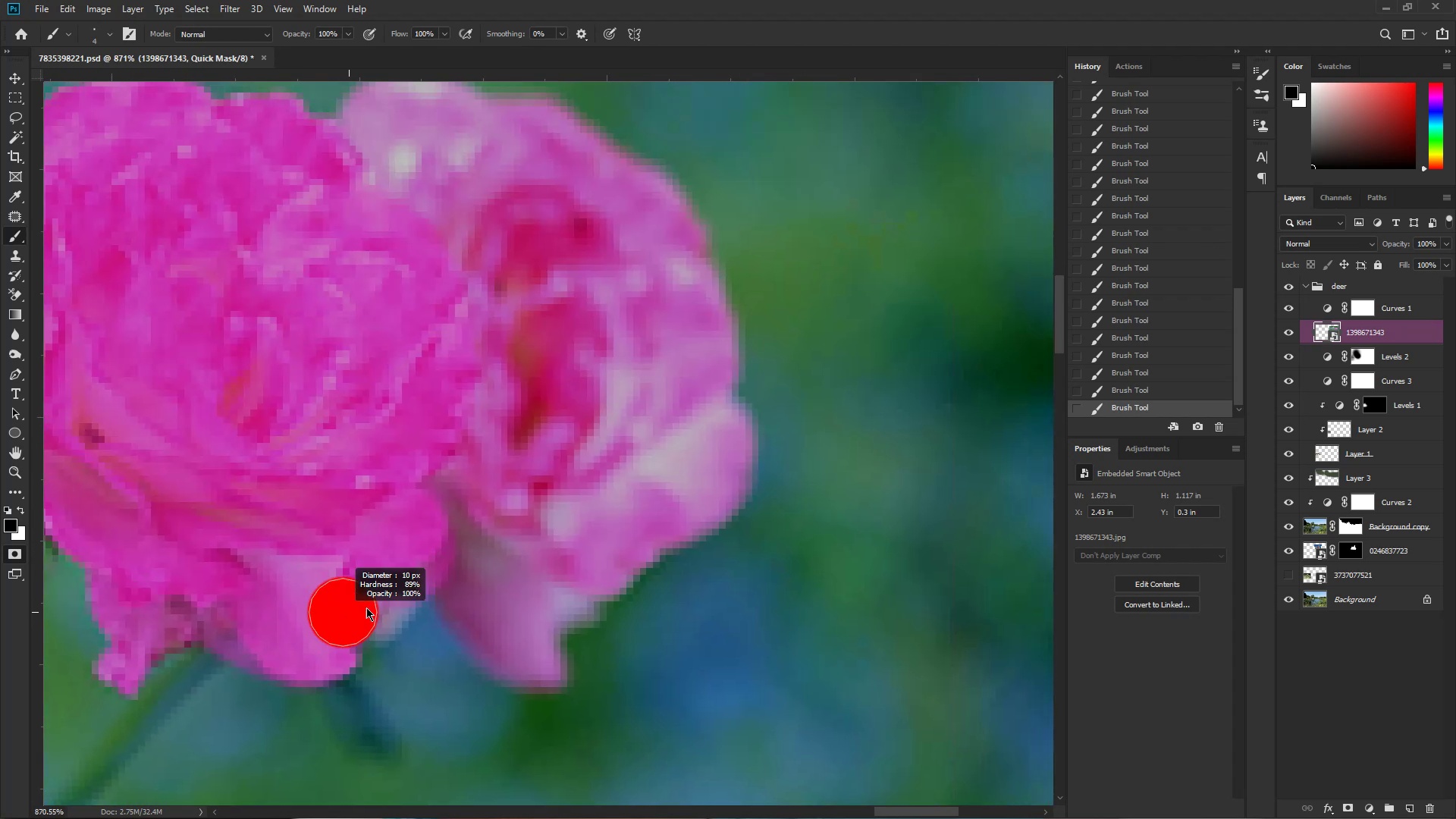 
left_click_drag(start_coordinate=[371, 610], to_coordinate=[446, 516])
 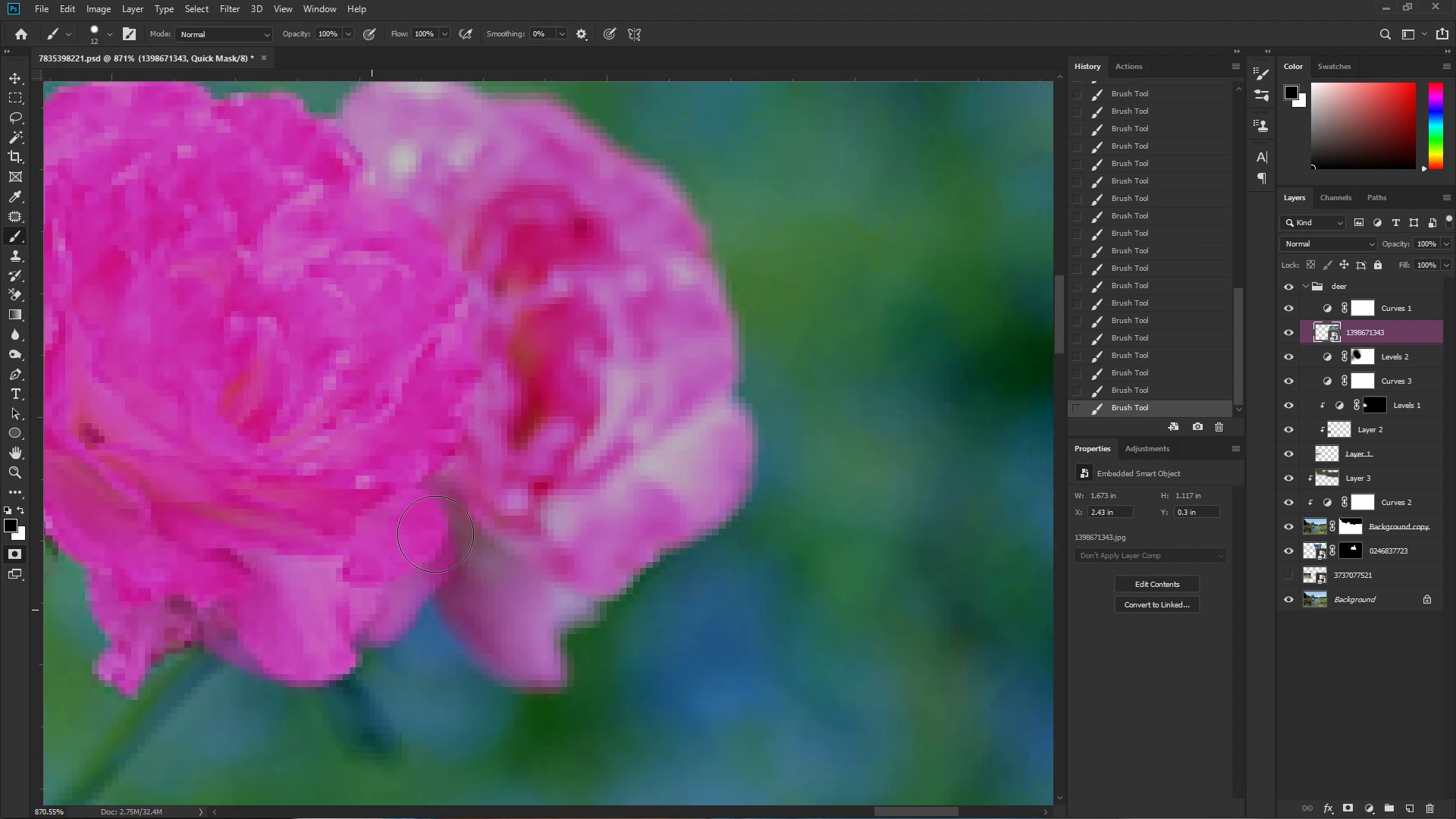 
hold_key(key=Space, duration=0.46)
 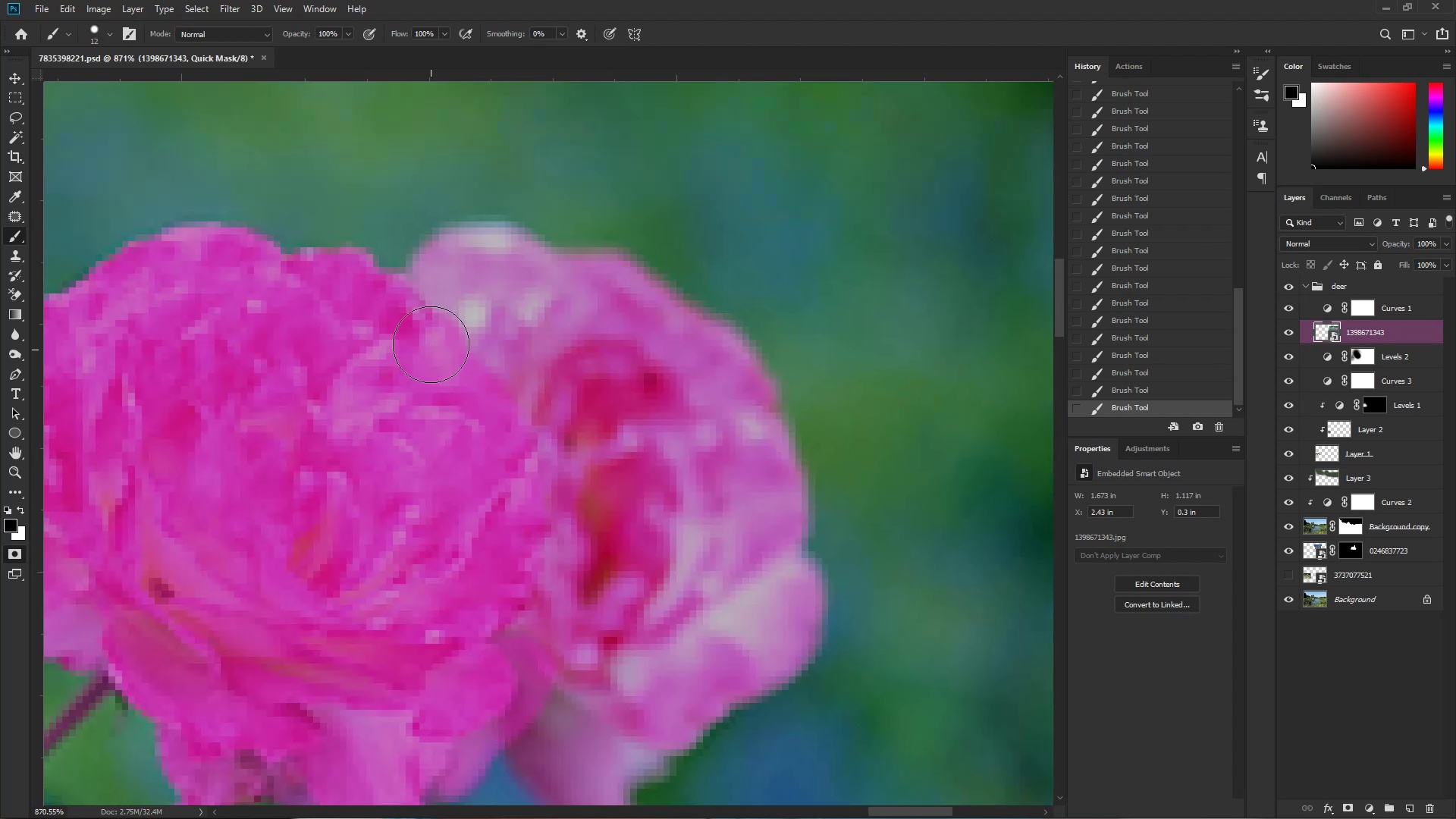 
left_click_drag(start_coordinate=[438, 342], to_coordinate=[508, 497])
 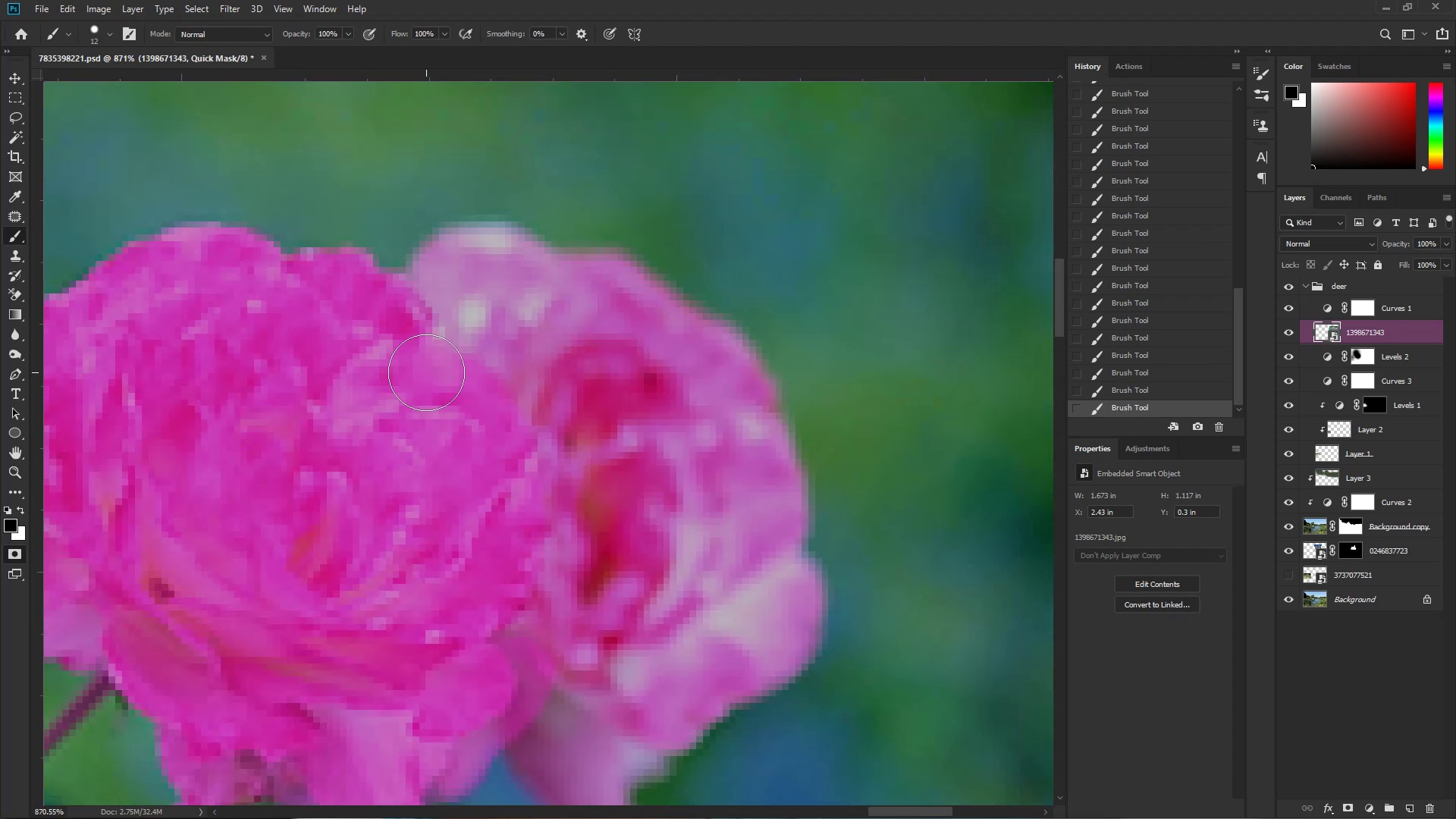 
left_click_drag(start_coordinate=[431, 351], to_coordinate=[540, 303])
 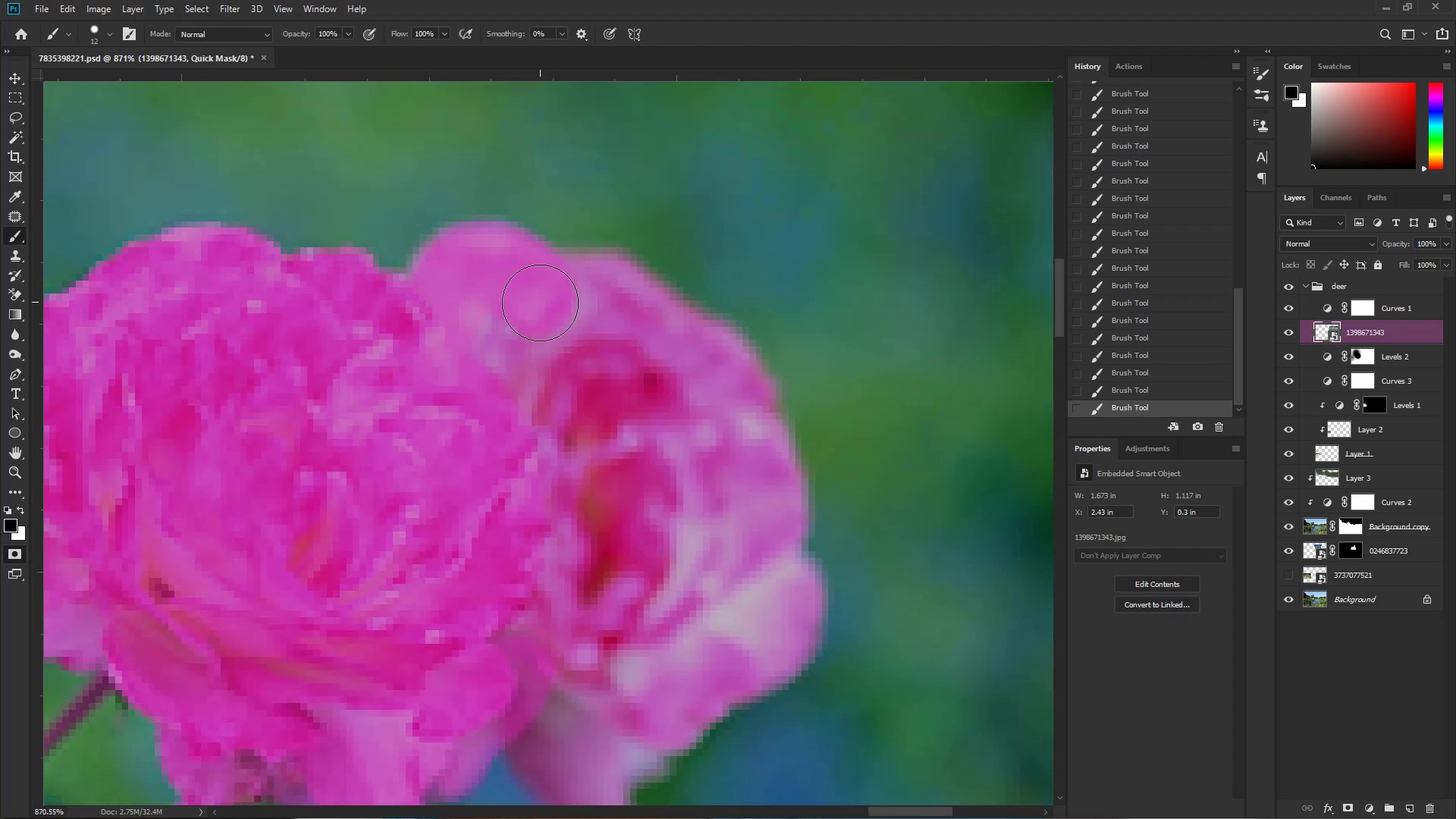 
left_click_drag(start_coordinate=[509, 299], to_coordinate=[576, 384])
 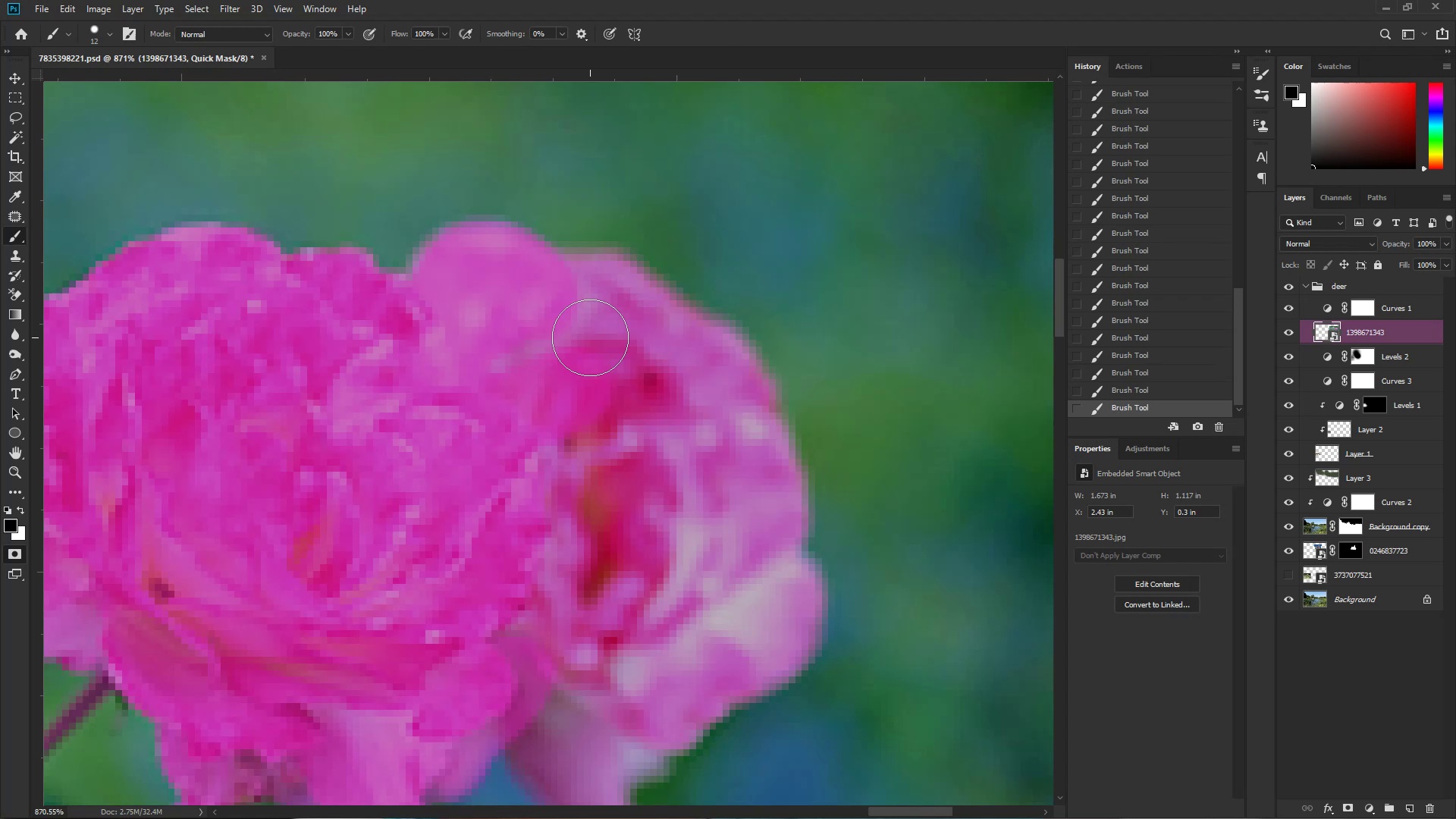 
left_click_drag(start_coordinate=[581, 323], to_coordinate=[477, 418])
 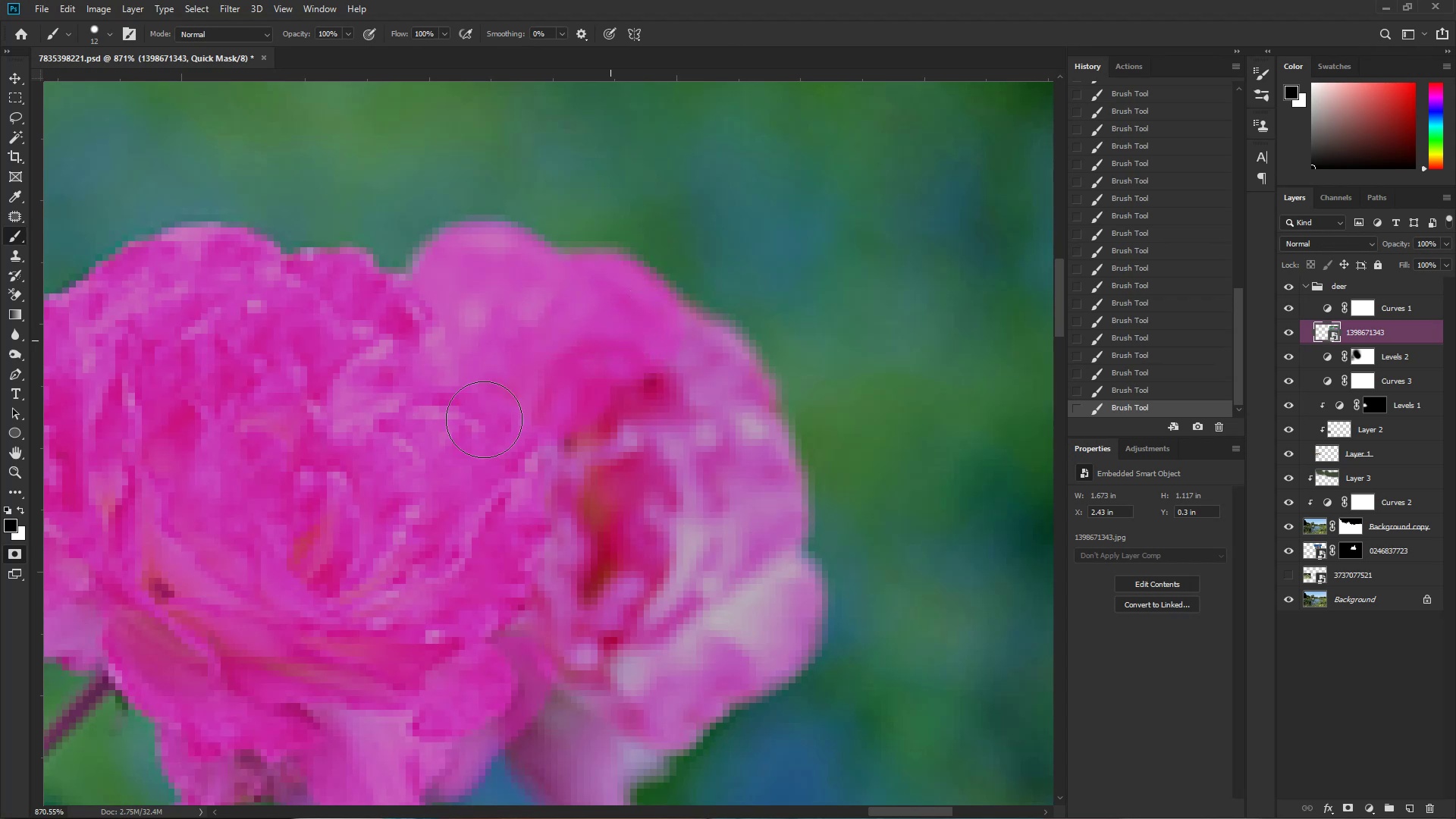 
key(Alt+AltLeft)
 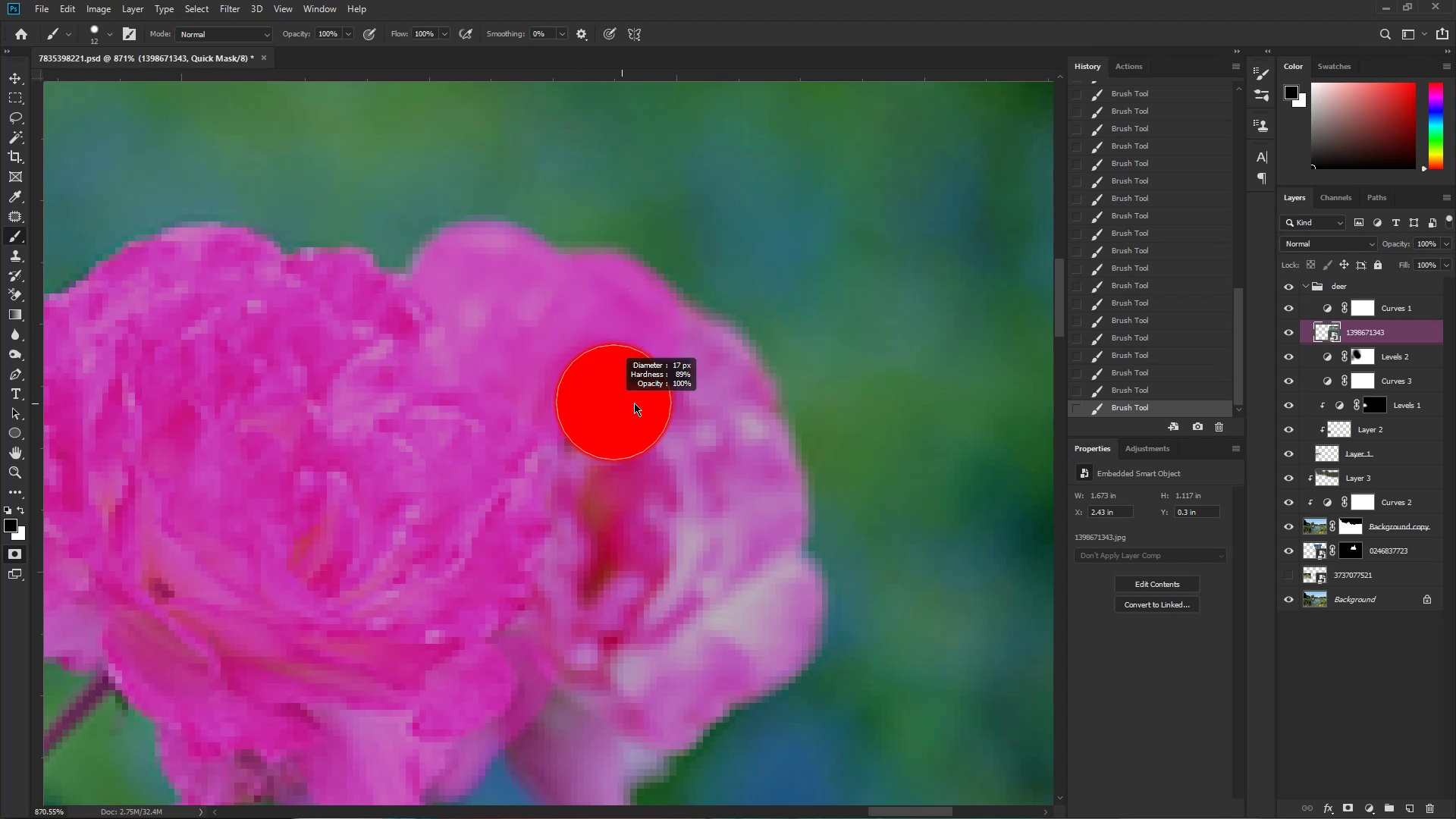 
left_click_drag(start_coordinate=[646, 359], to_coordinate=[667, 622])
 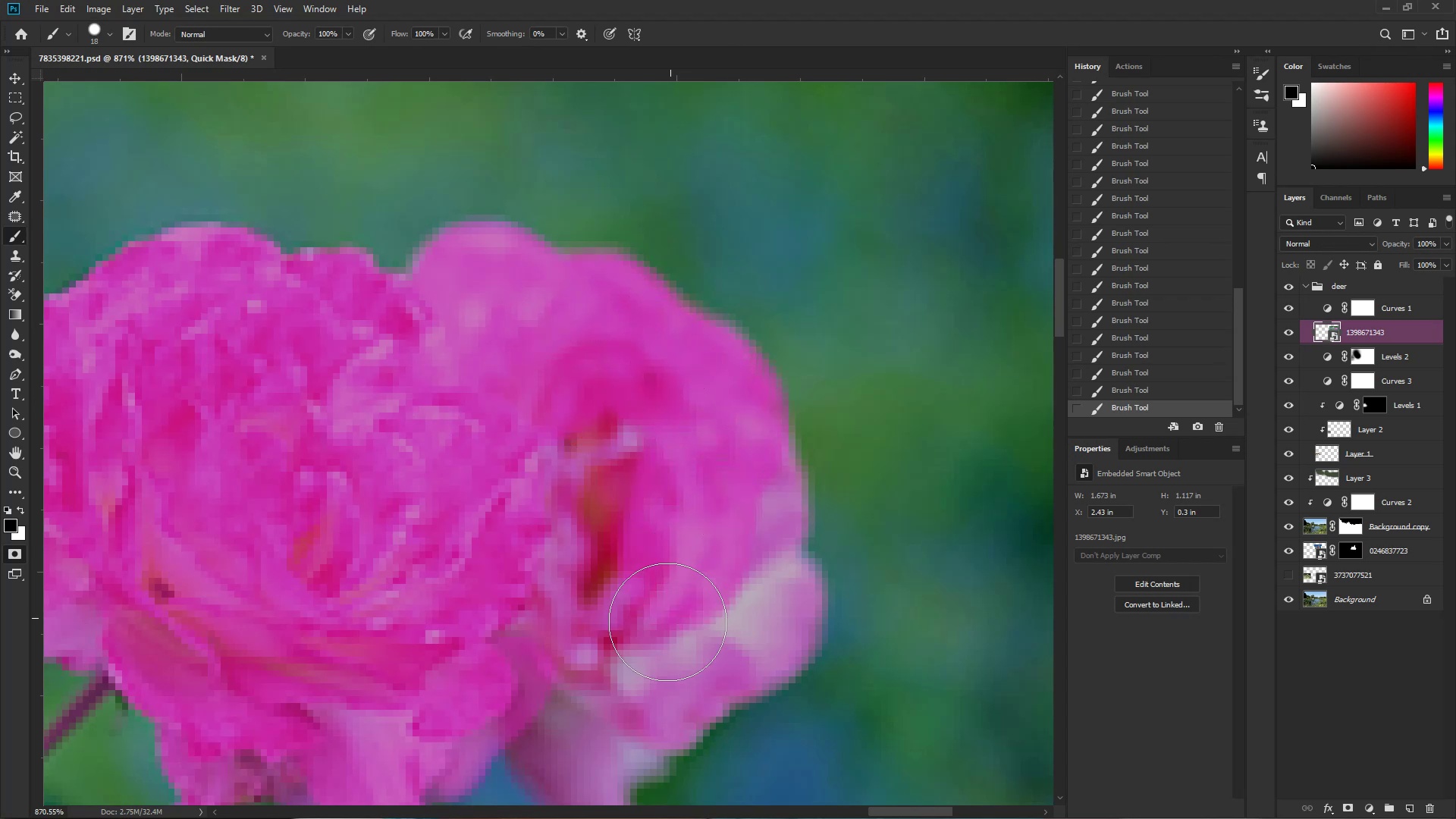 
left_click_drag(start_coordinate=[646, 479], to_coordinate=[579, 415])
 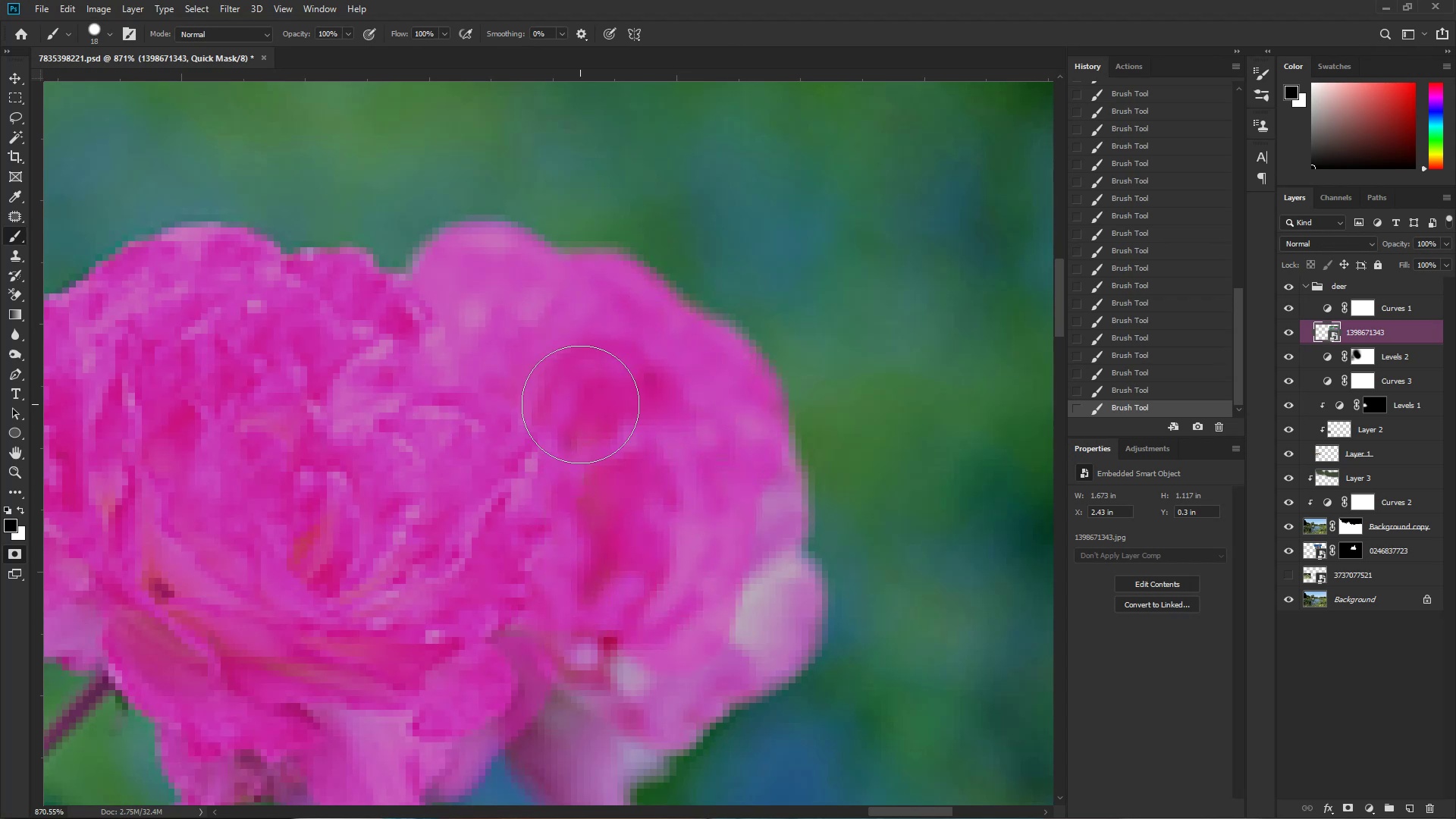 
hold_key(key=Space, duration=0.49)
 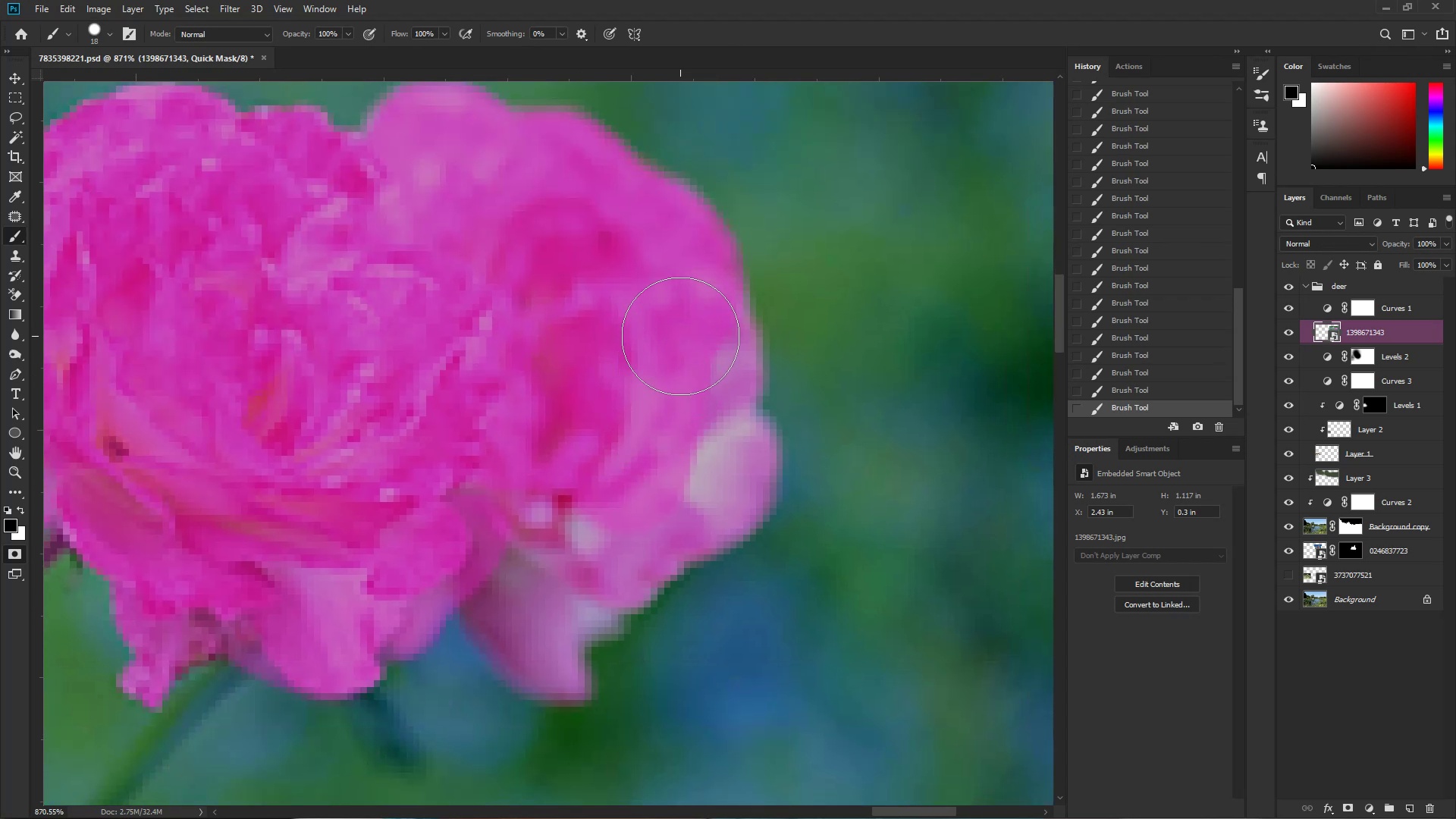 
left_click_drag(start_coordinate=[670, 598], to_coordinate=[624, 456])
 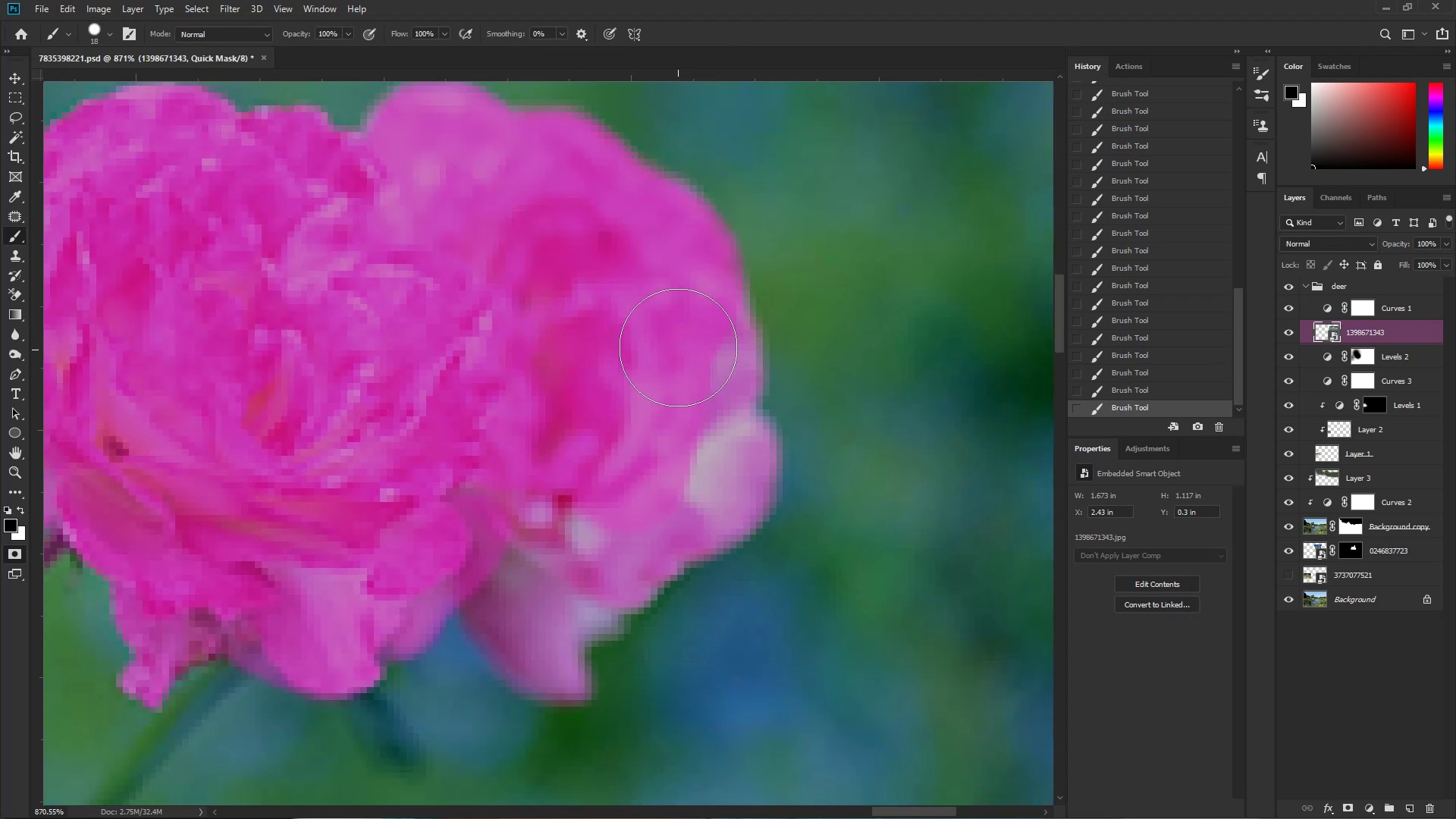 
left_click_drag(start_coordinate=[687, 315], to_coordinate=[704, 464])
 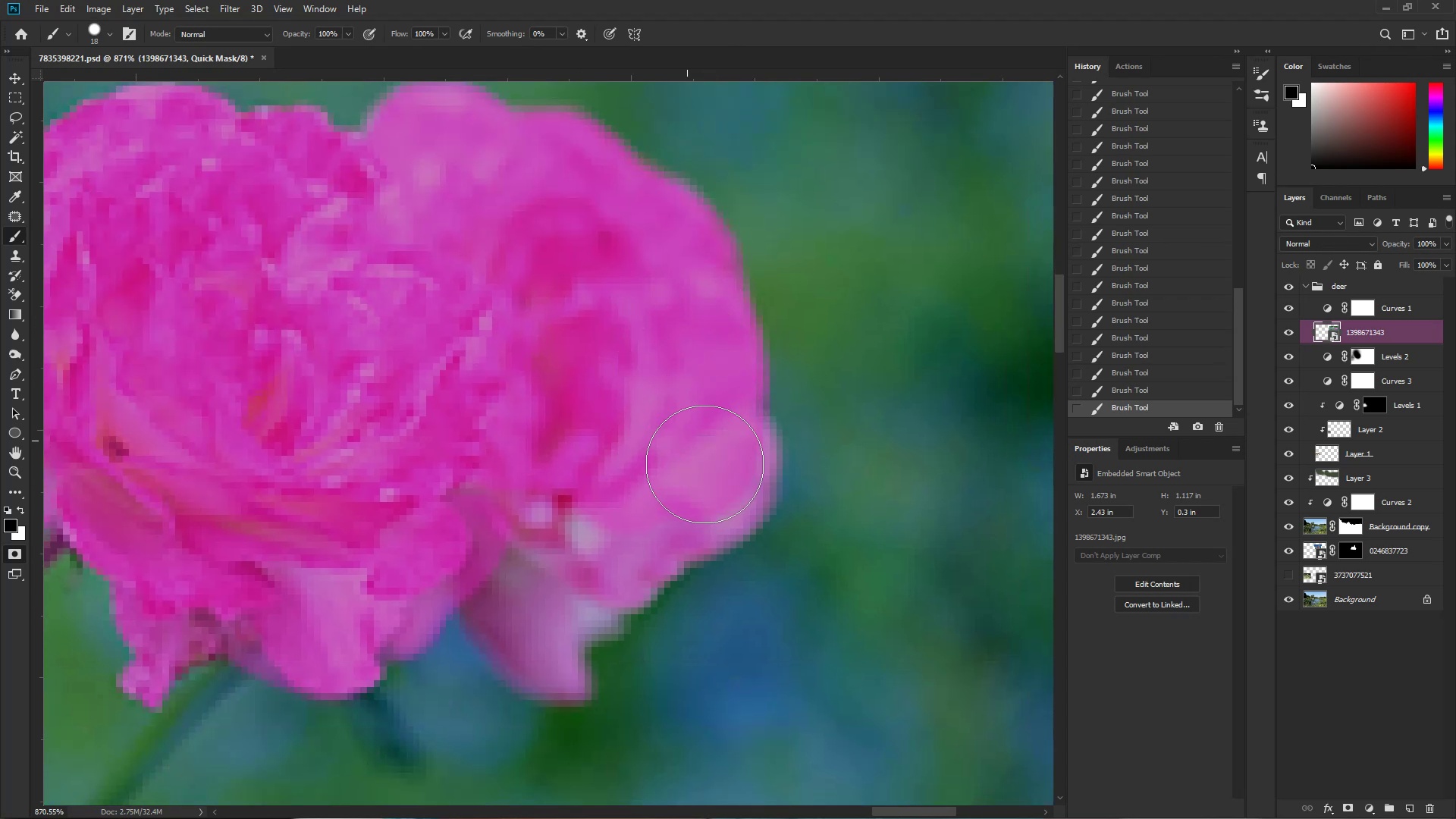 
left_click_drag(start_coordinate=[710, 463], to_coordinate=[541, 617])
 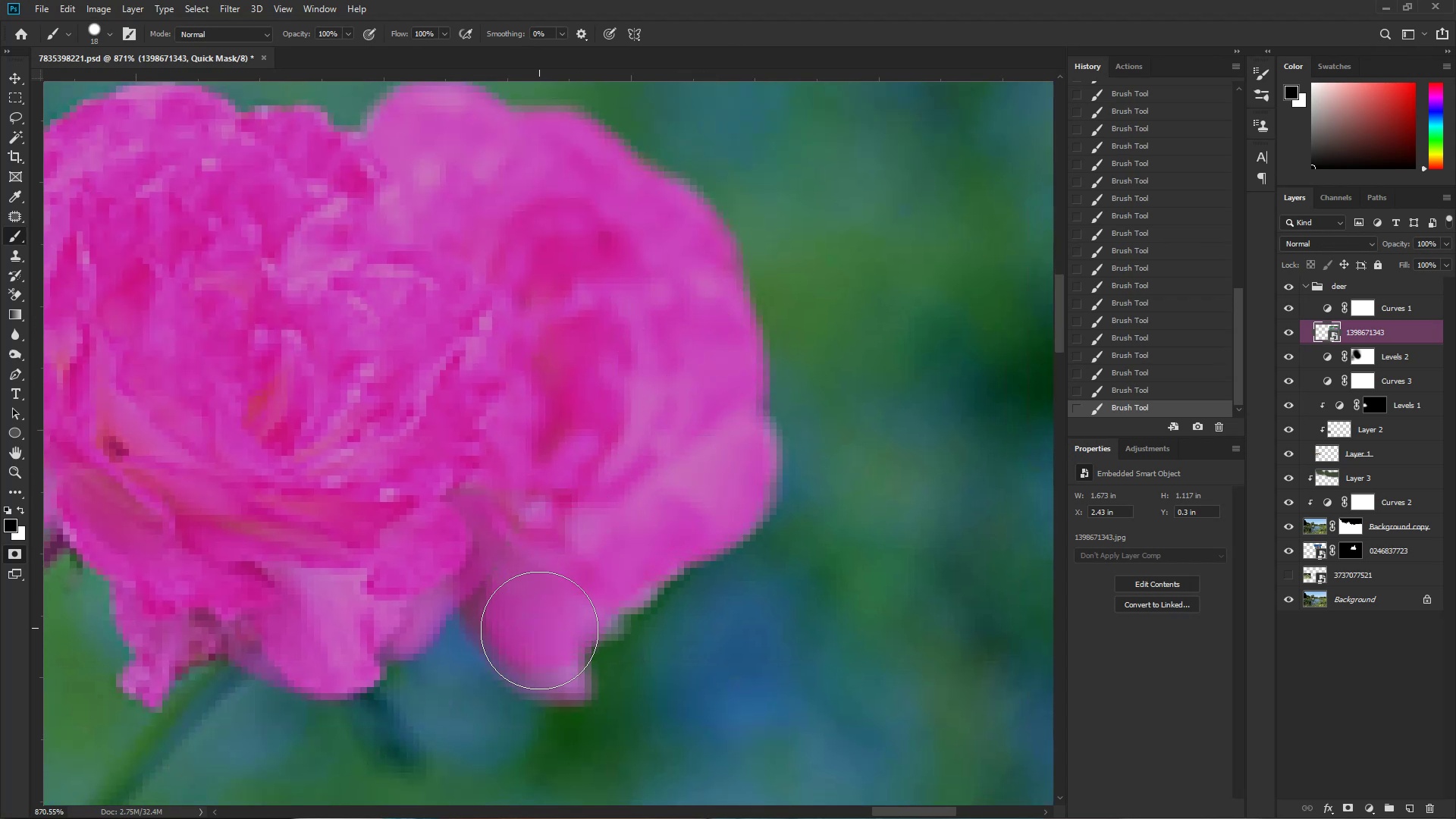 
key(Alt+AltLeft)
 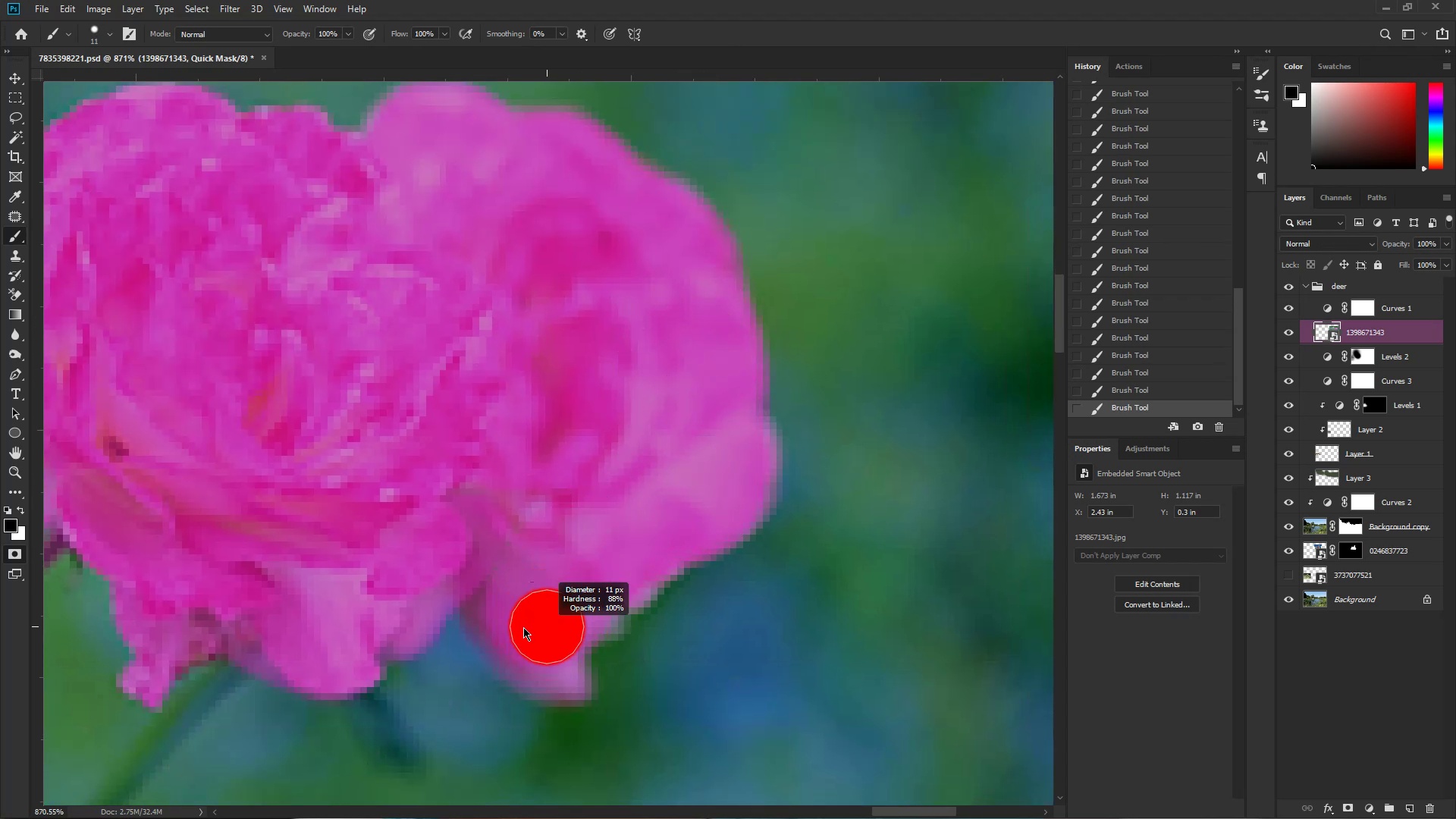 
key(Alt+AltLeft)
 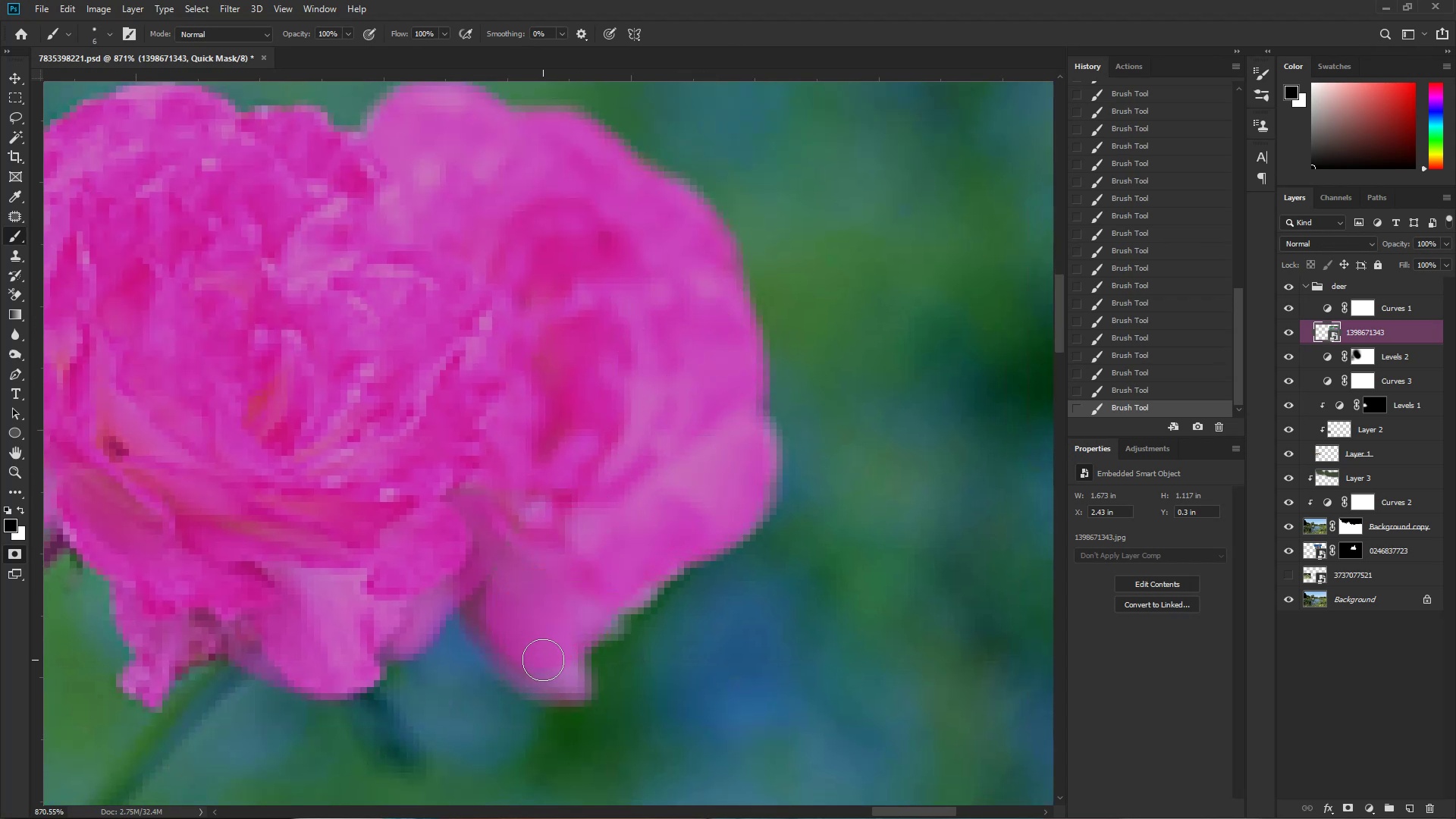 
left_click_drag(start_coordinate=[560, 679], to_coordinate=[460, 588])
 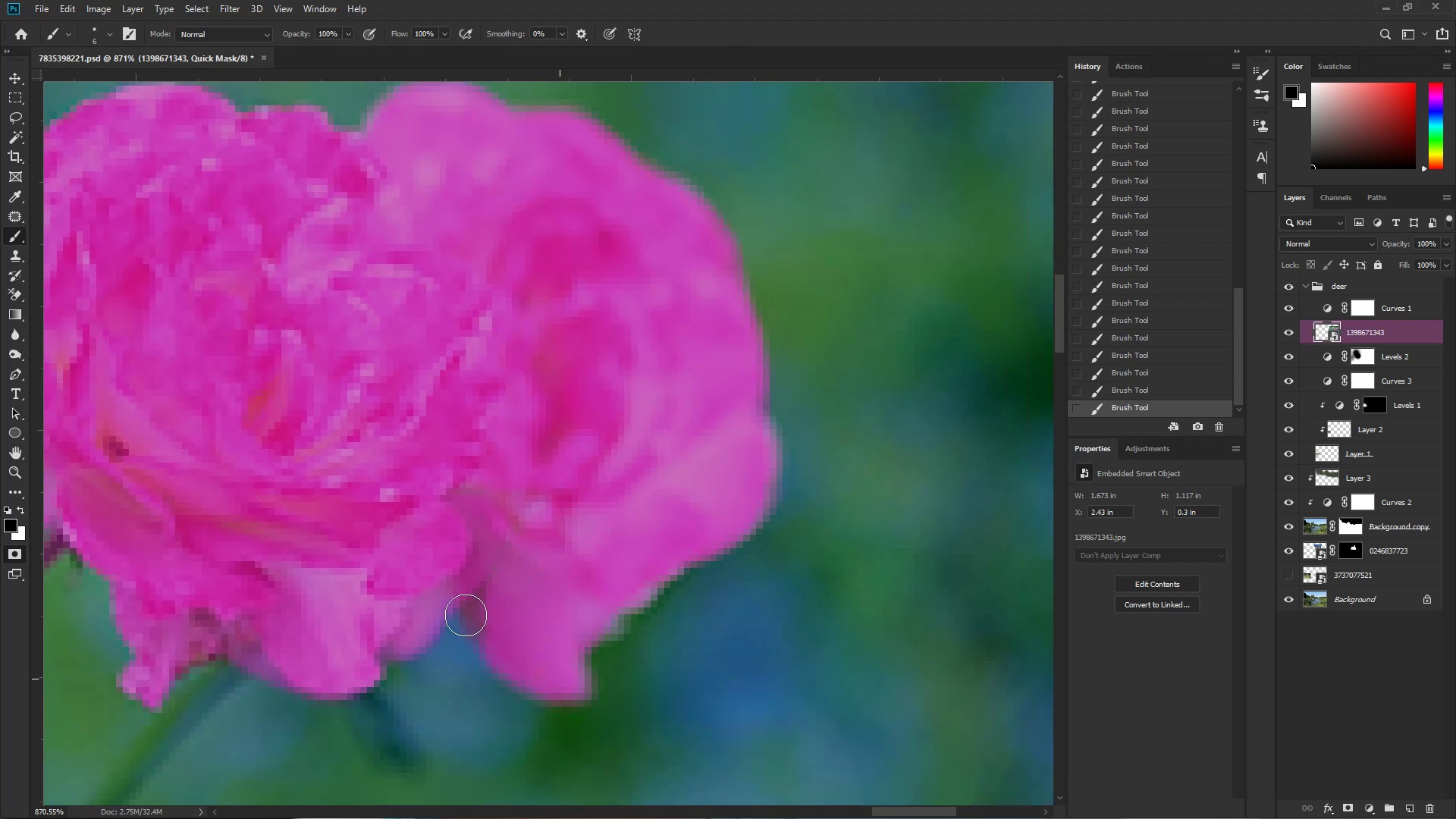 
hold_key(key=AltLeft, duration=0.36)
 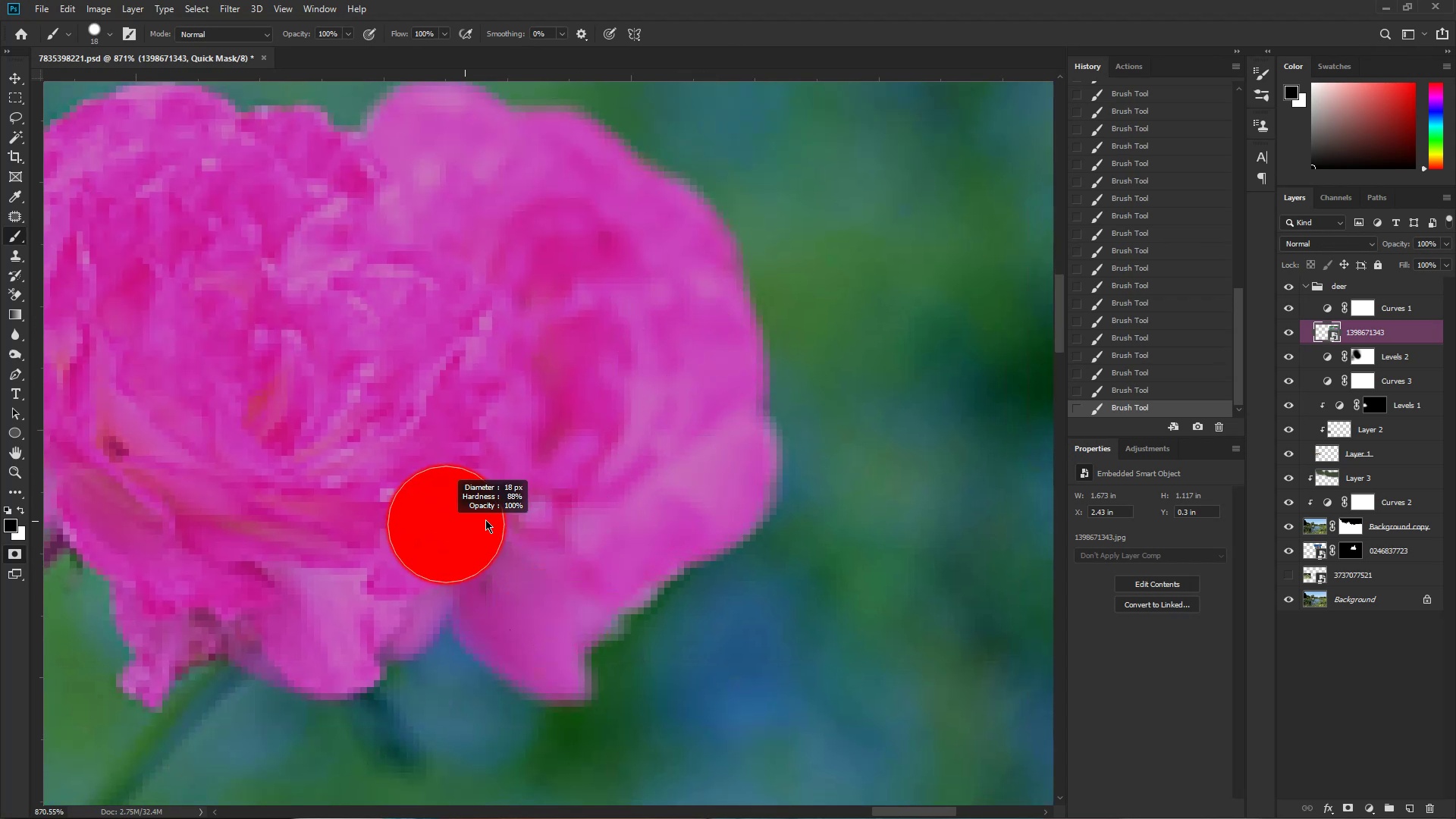 
left_click_drag(start_coordinate=[522, 521], to_coordinate=[374, 602])
 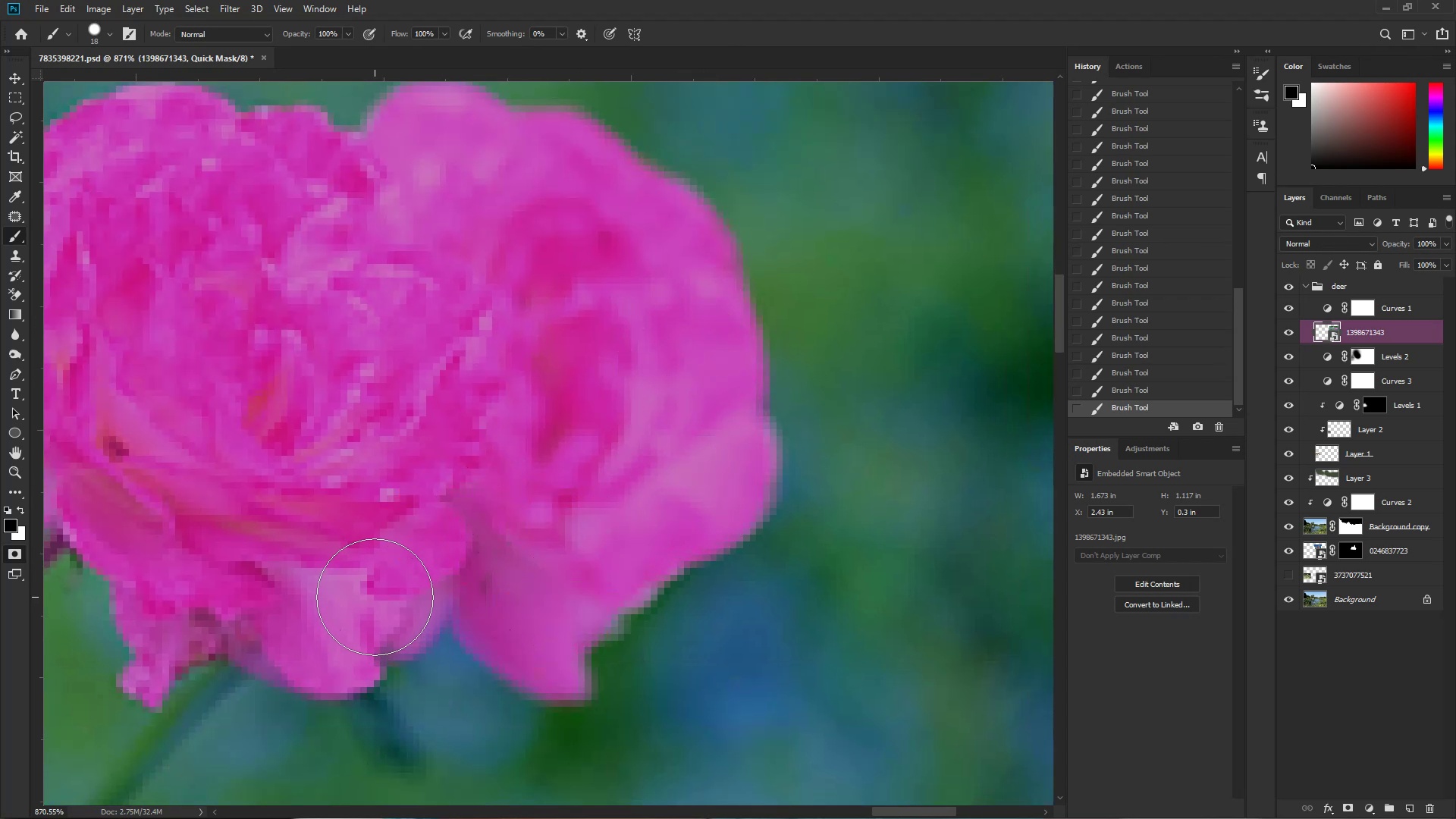 
hold_key(key=Space, duration=2.99)
 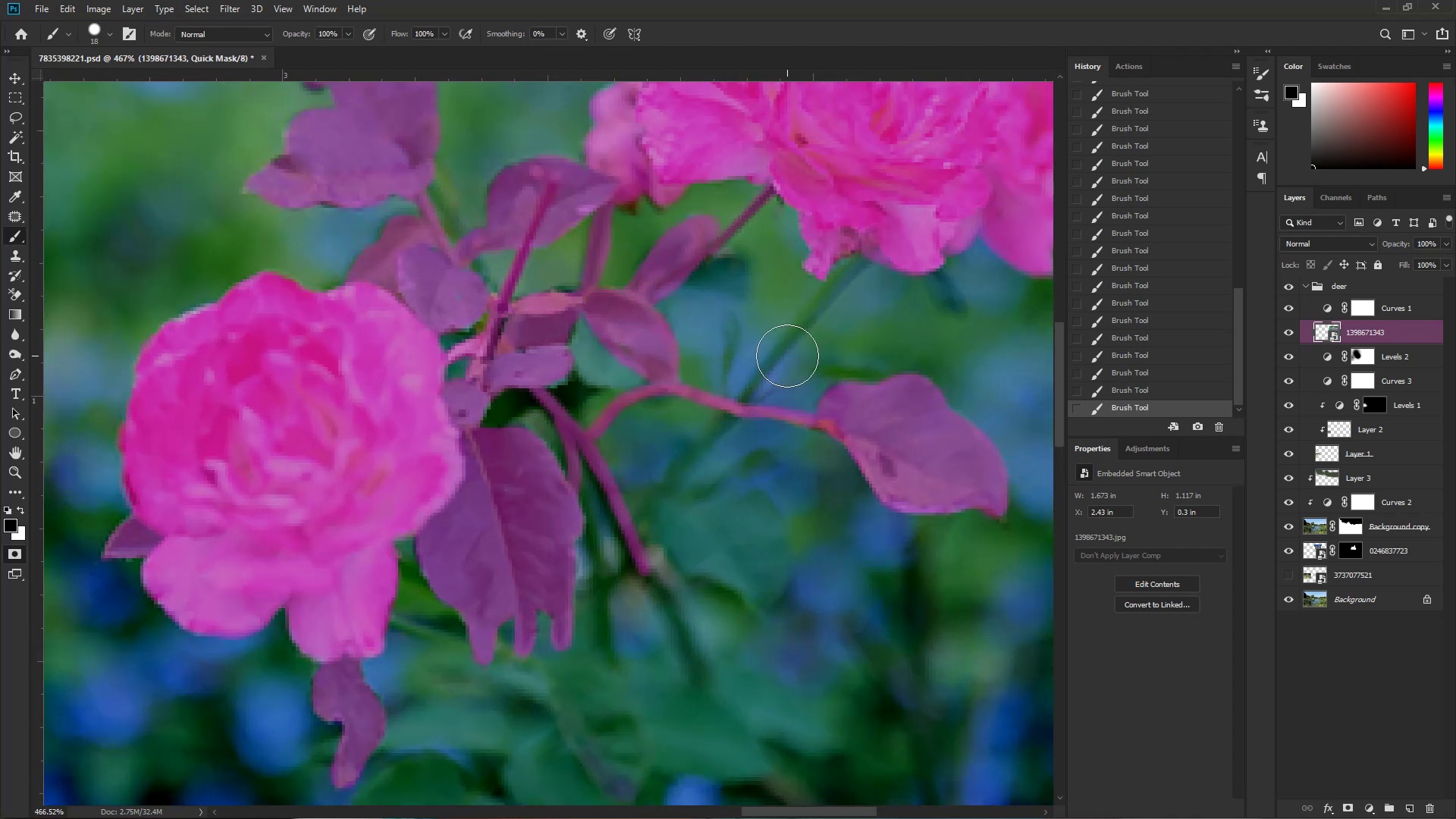 
key(Control+ControlLeft)
 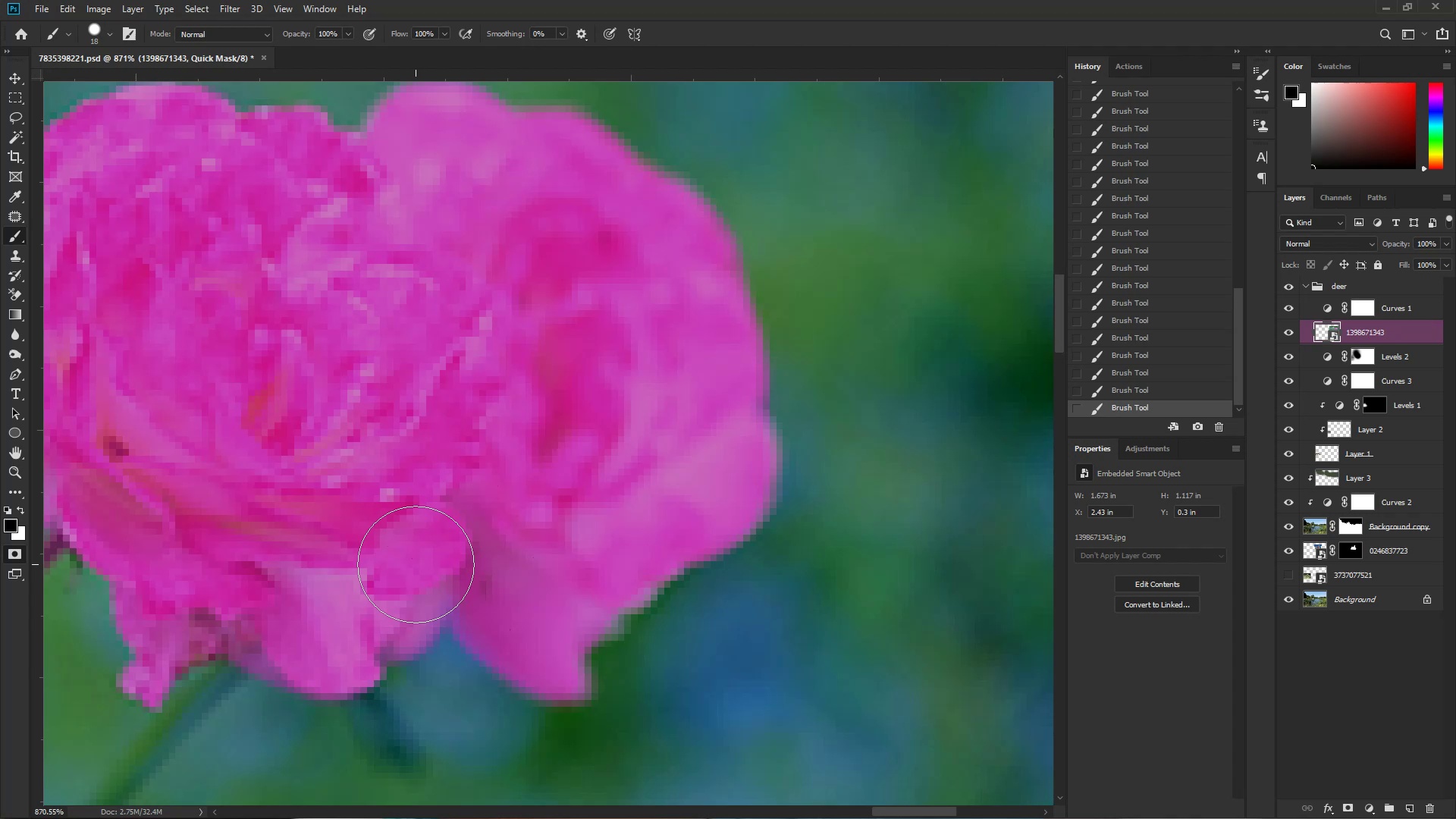 
left_click_drag(start_coordinate=[491, 529], to_coordinate=[349, 588])
 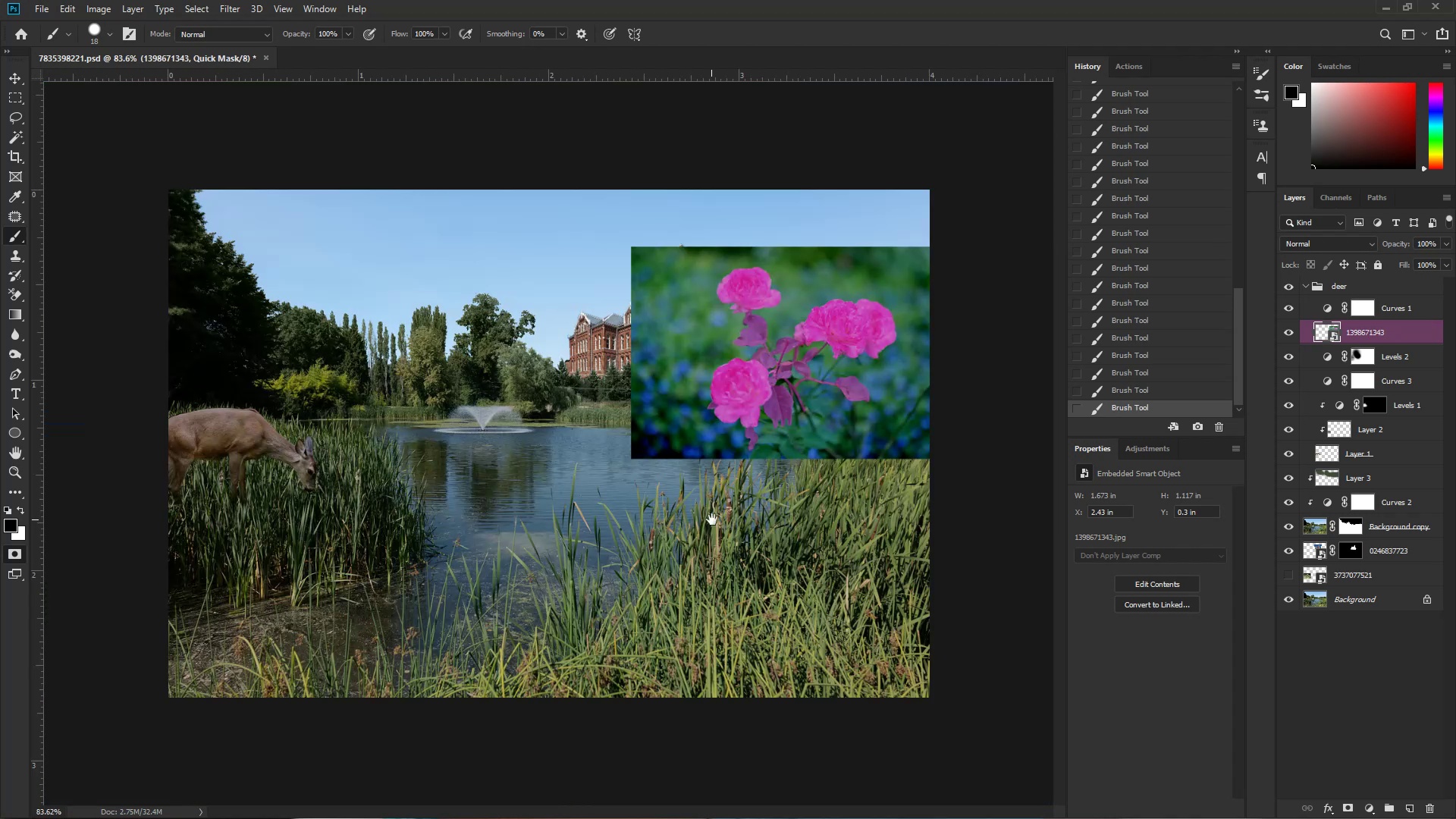 
hold_key(key=ControlLeft, duration=0.34)
left_click_drag(start_coordinate=[876, 381], to_coordinate=[945, 383])
 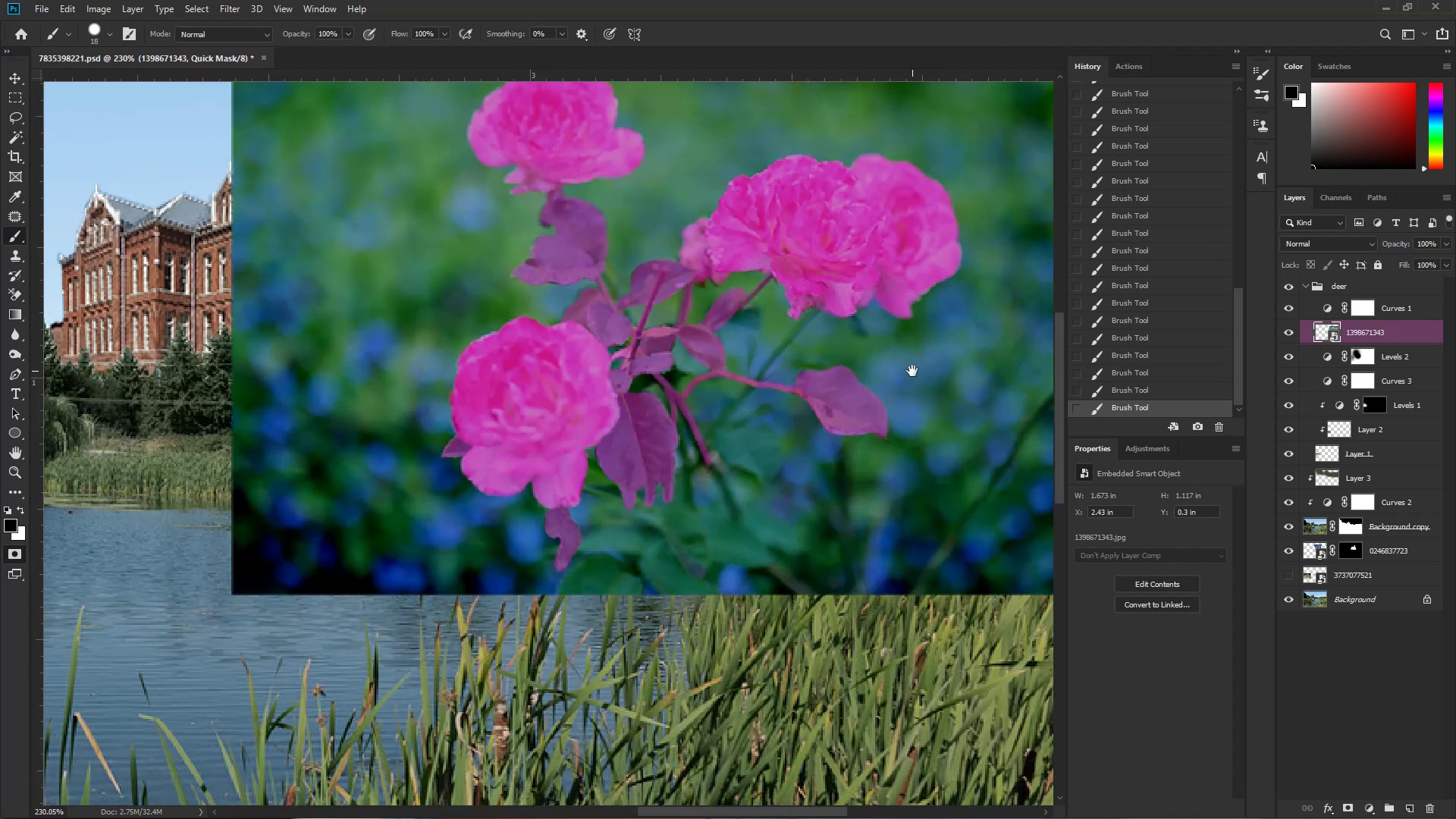 
hold_key(key=ControlLeft, duration=0.89)
left_click_drag(start_coordinate=[771, 359], to_coordinate=[819, 370])
 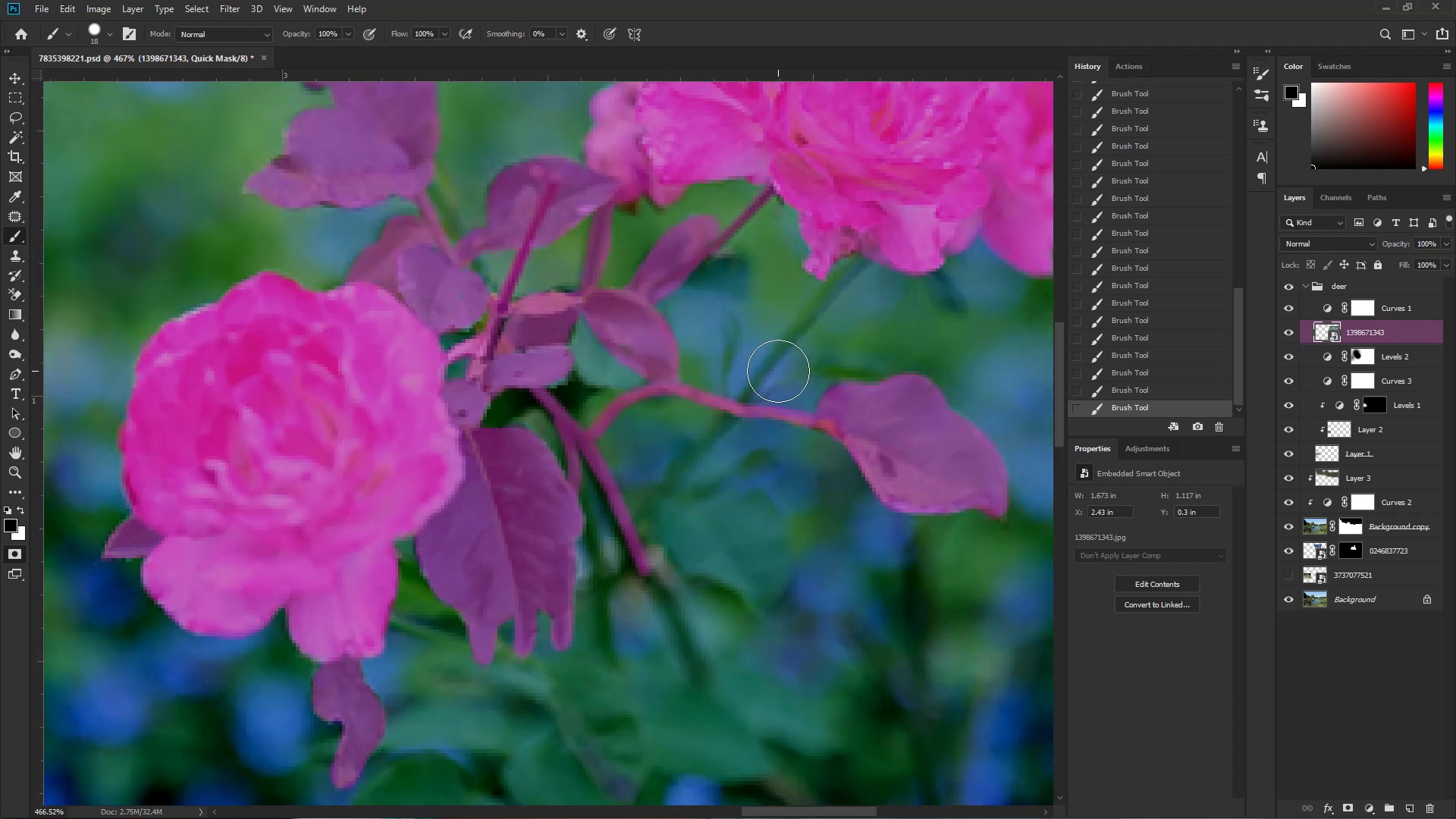 
key(B)
 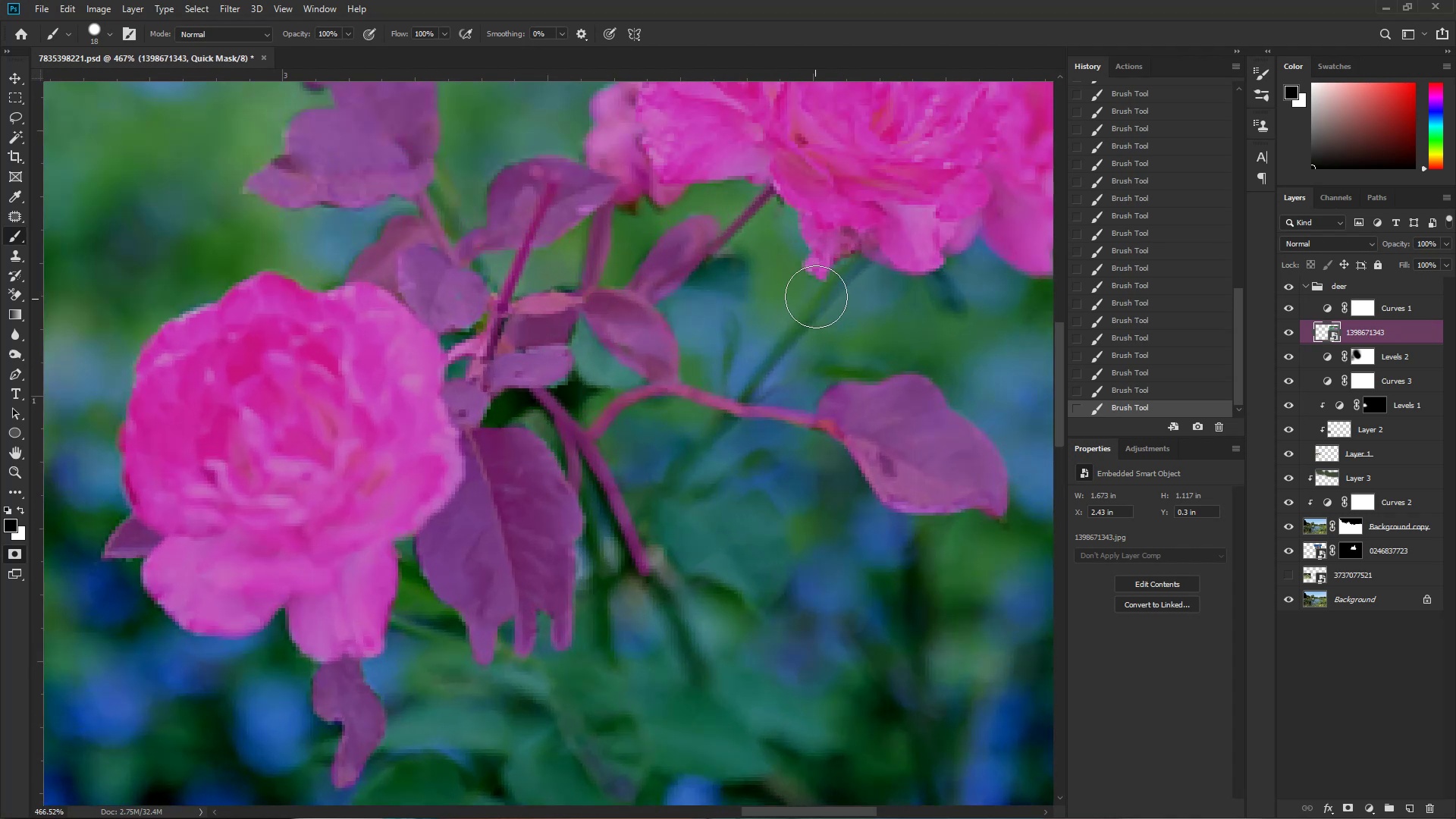 
hold_key(key=AltLeft, duration=1.22)
 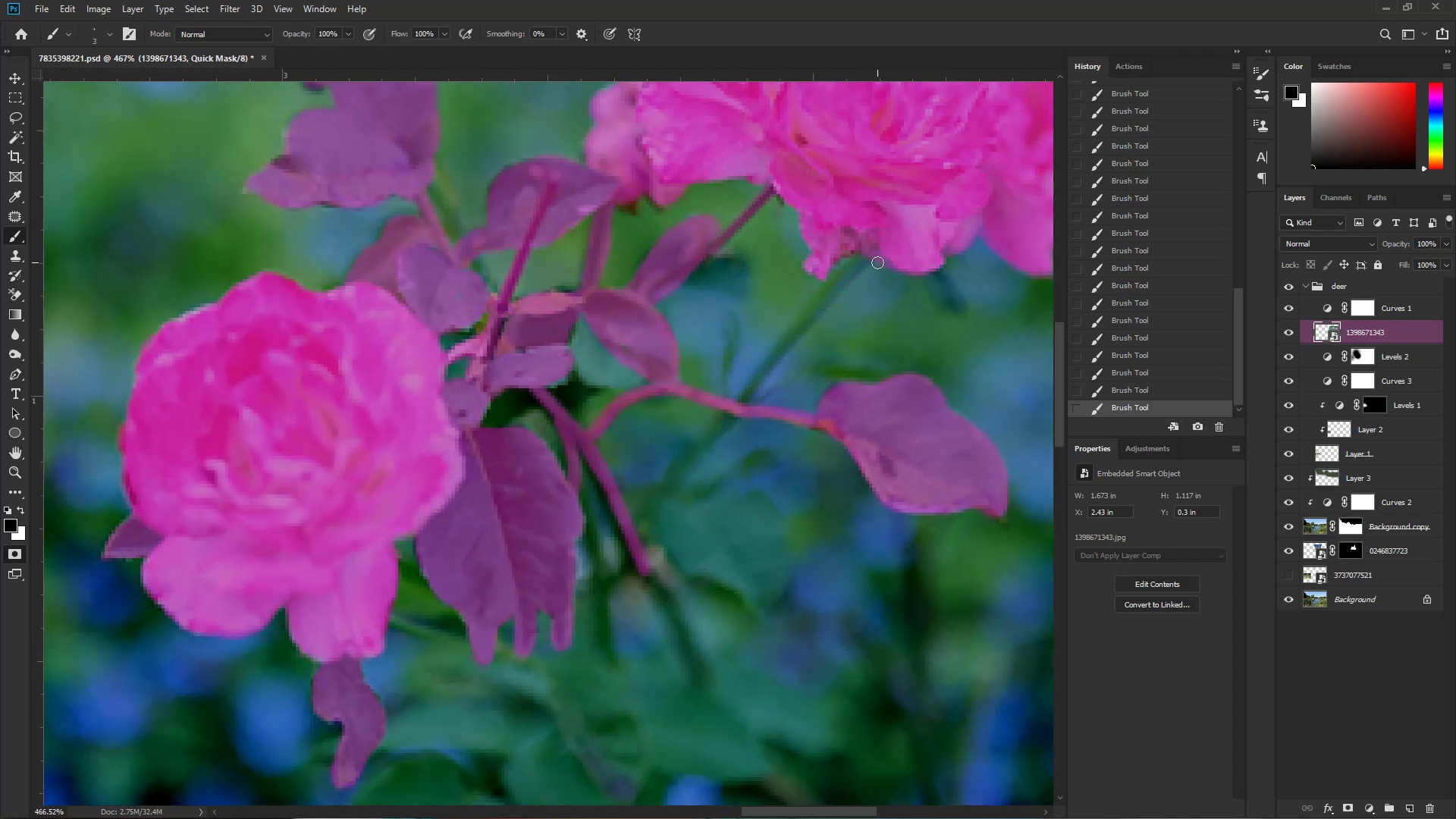 
left_click_drag(start_coordinate=[871, 257], to_coordinate=[864, 259])
 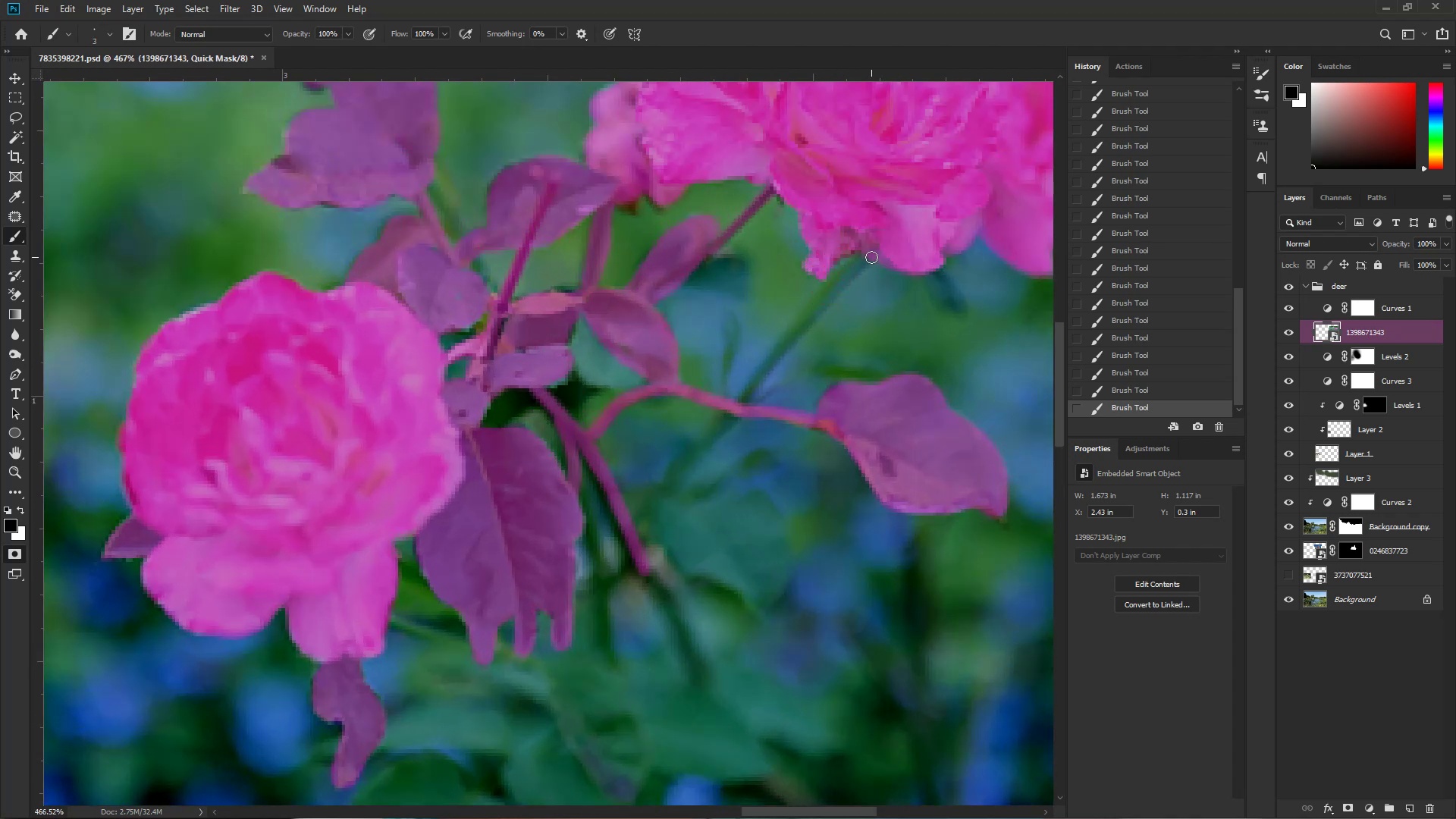 
hold_key(key=ShiftLeft, duration=1.53)
 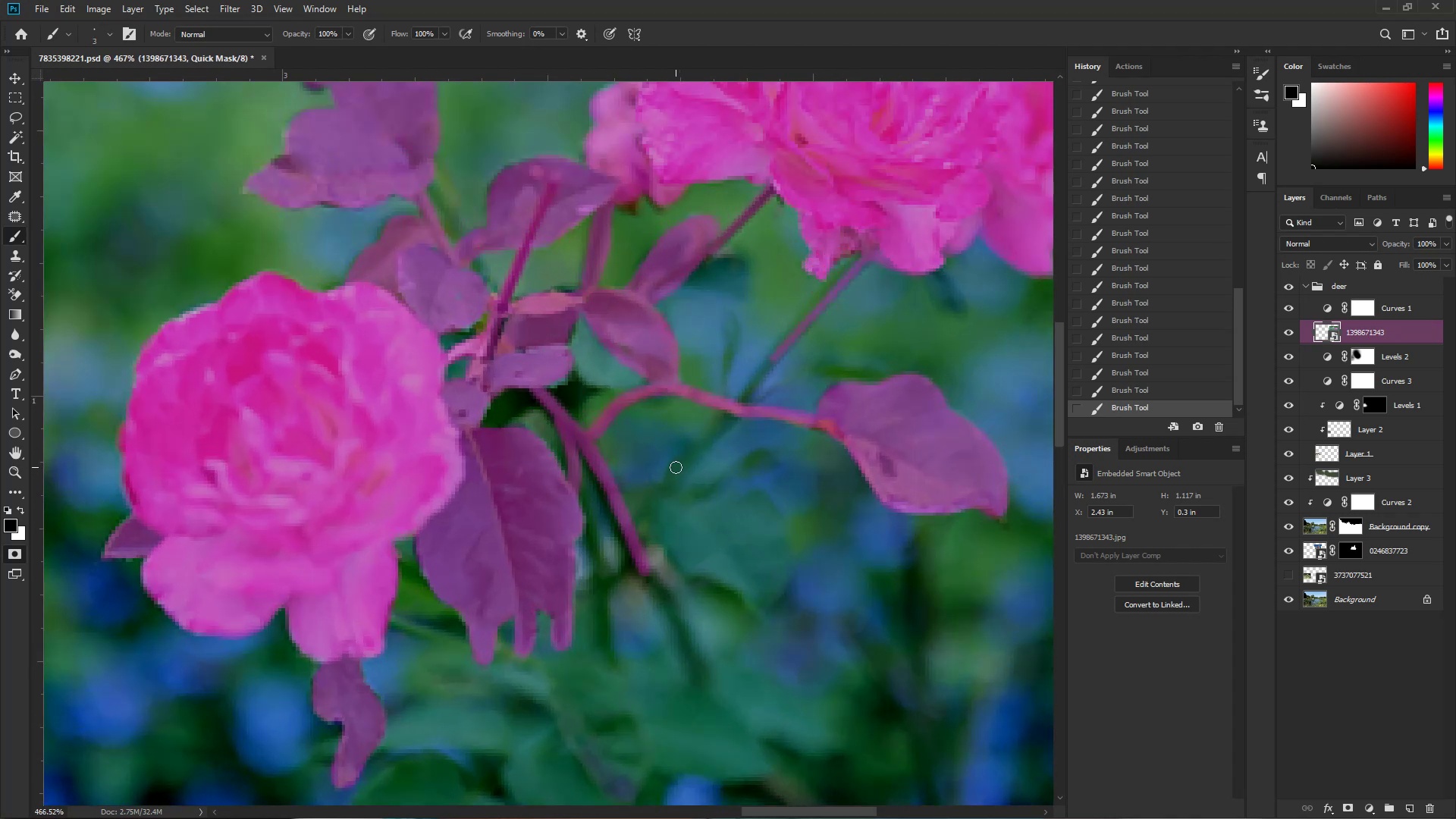 
hold_key(key=ShiftLeft, duration=1.51)
 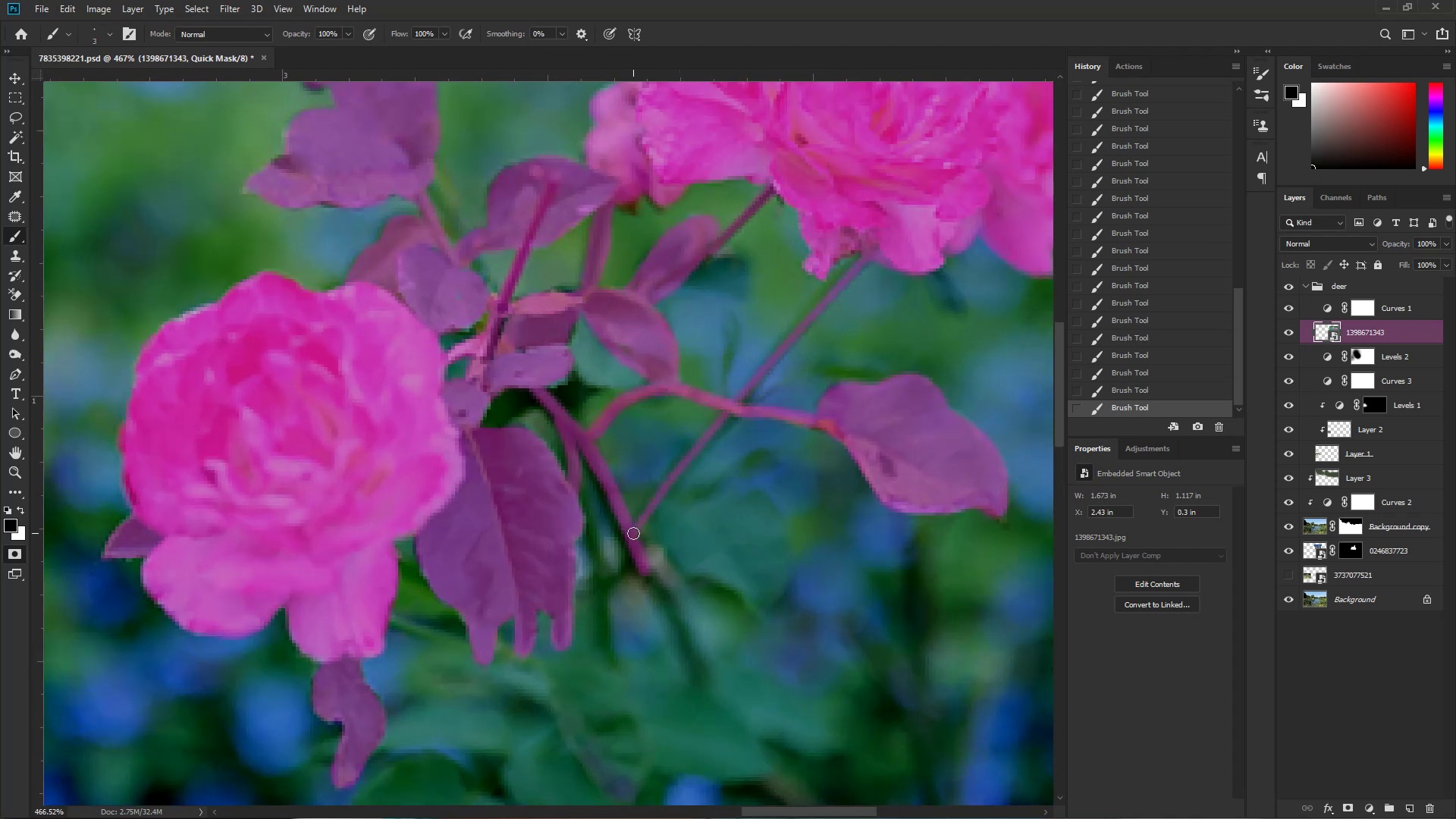 
hold_key(key=ShiftLeft, duration=0.68)
left_click([633, 533])
 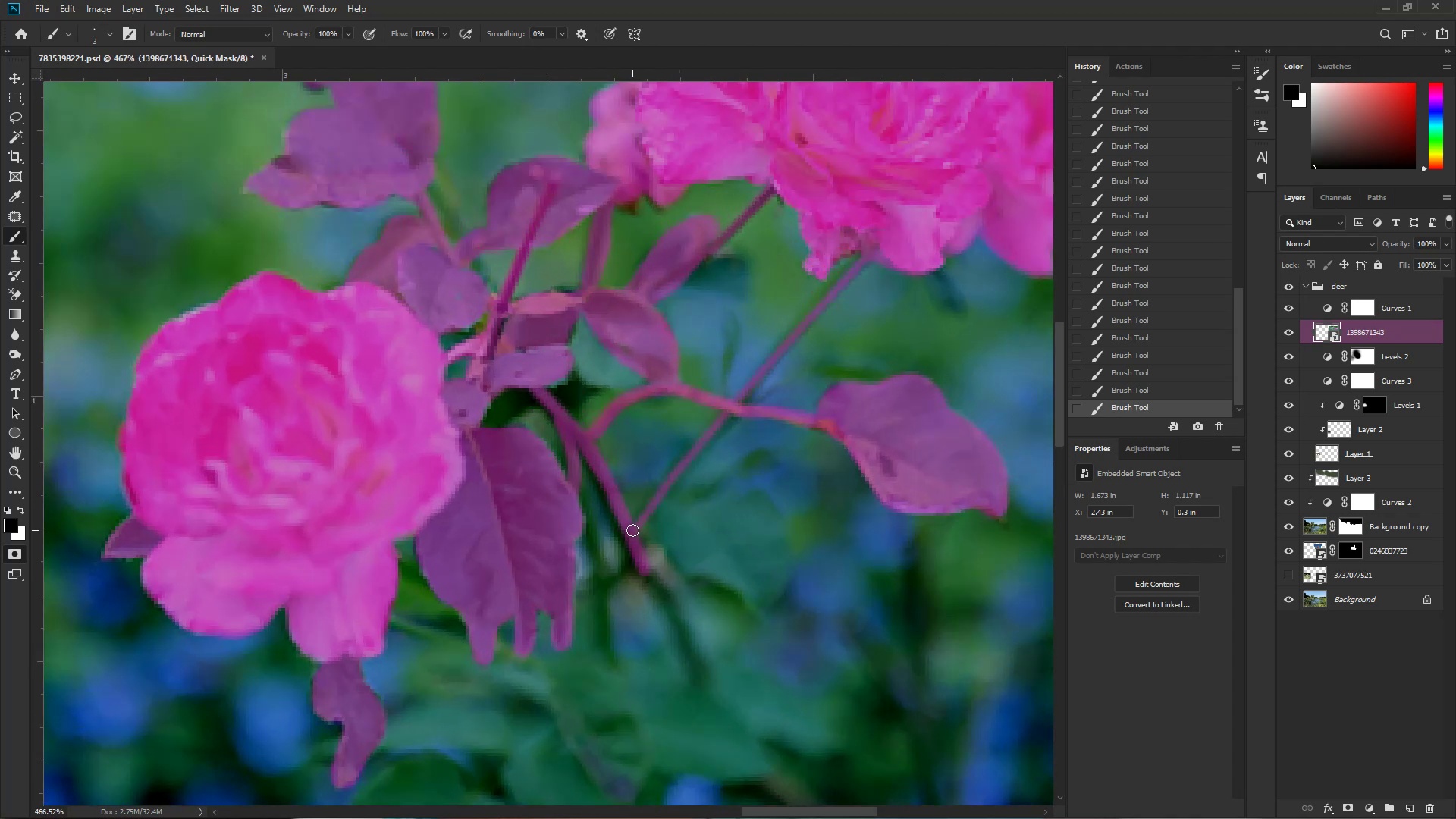 
hold_key(key=ShiftLeft, duration=1.54)
left_click([710, 433])
 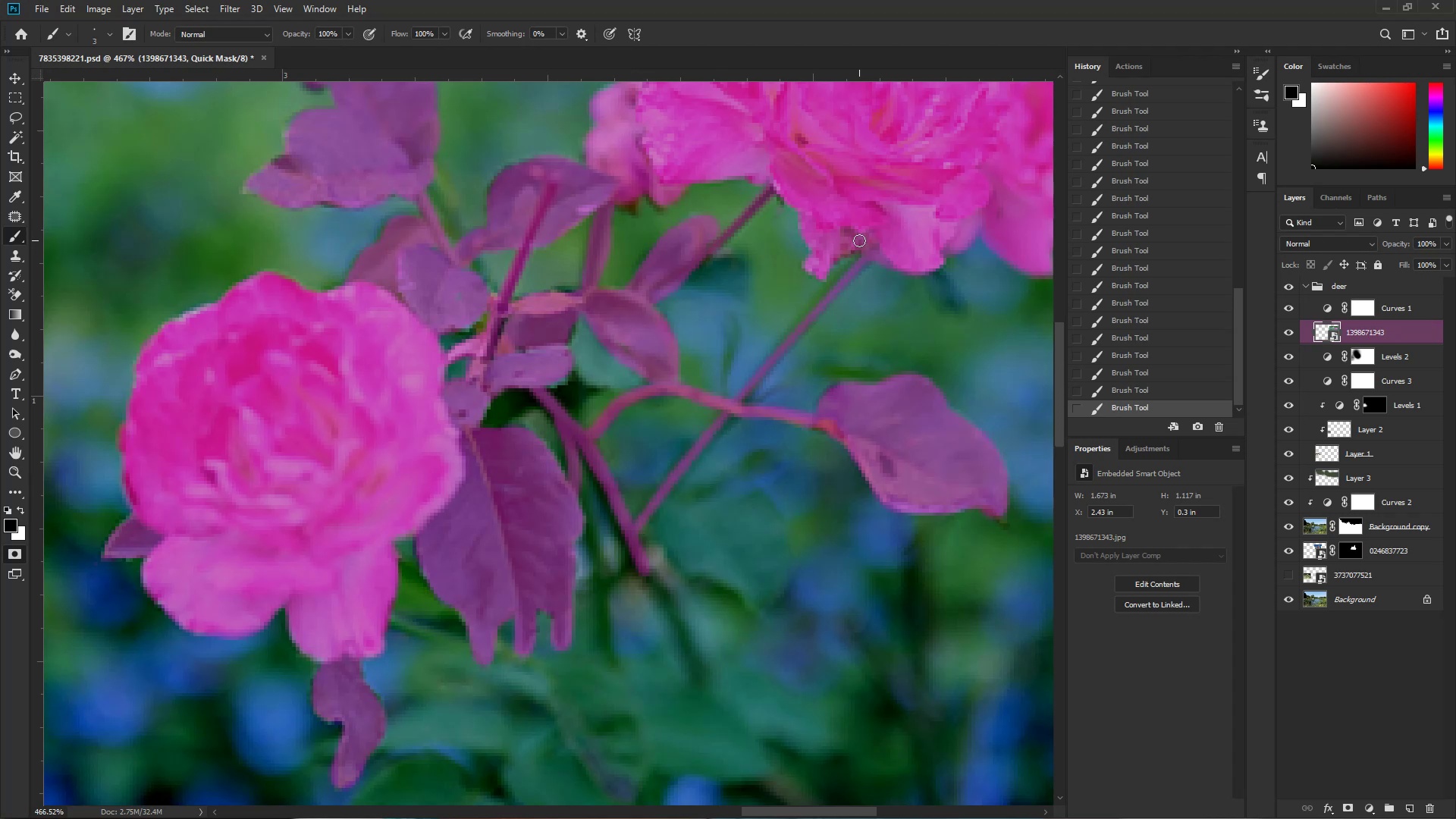 
hold_key(key=ShiftLeft, duration=0.43)
 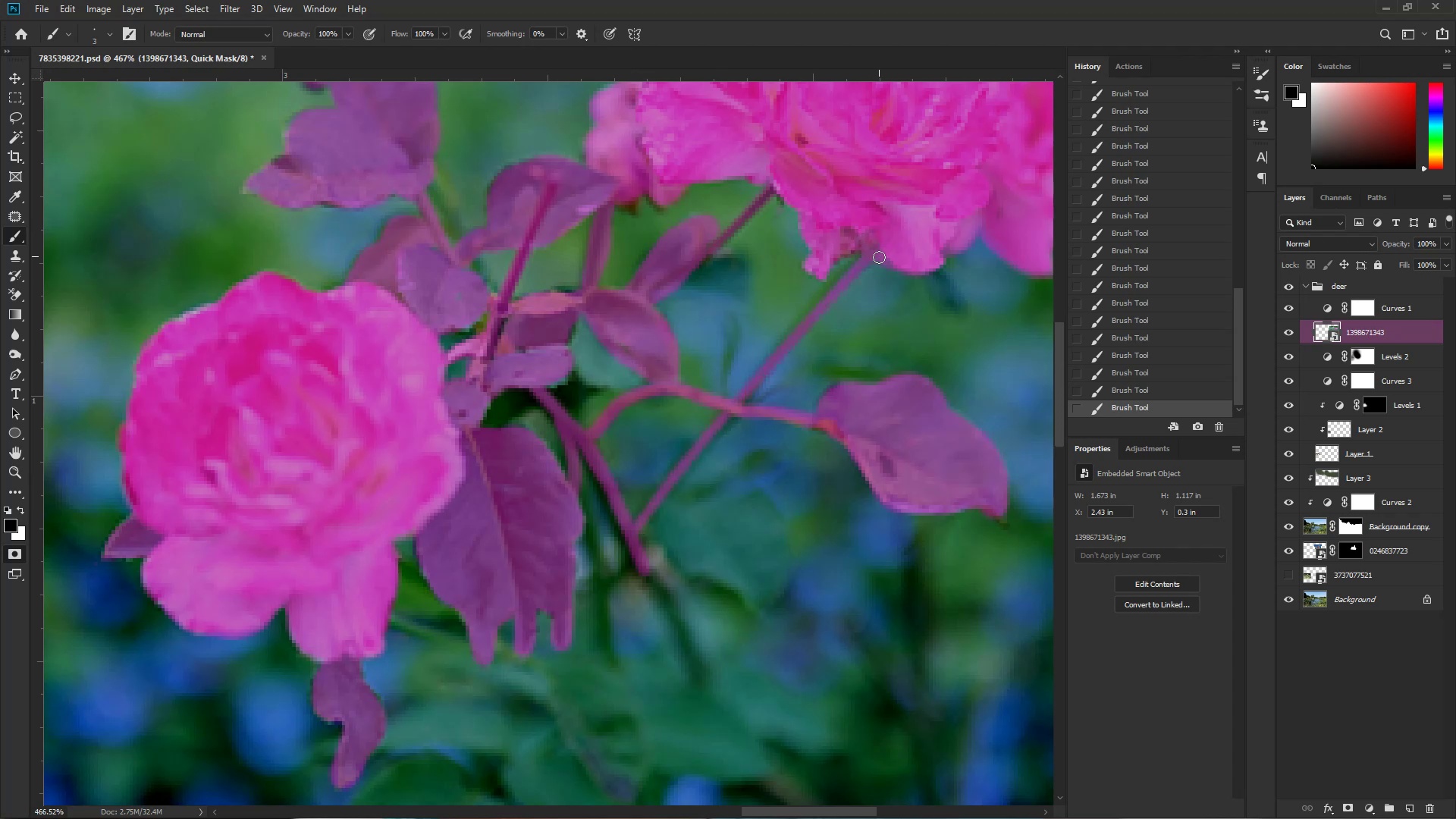 
hold_key(key=Space, duration=1.71)
 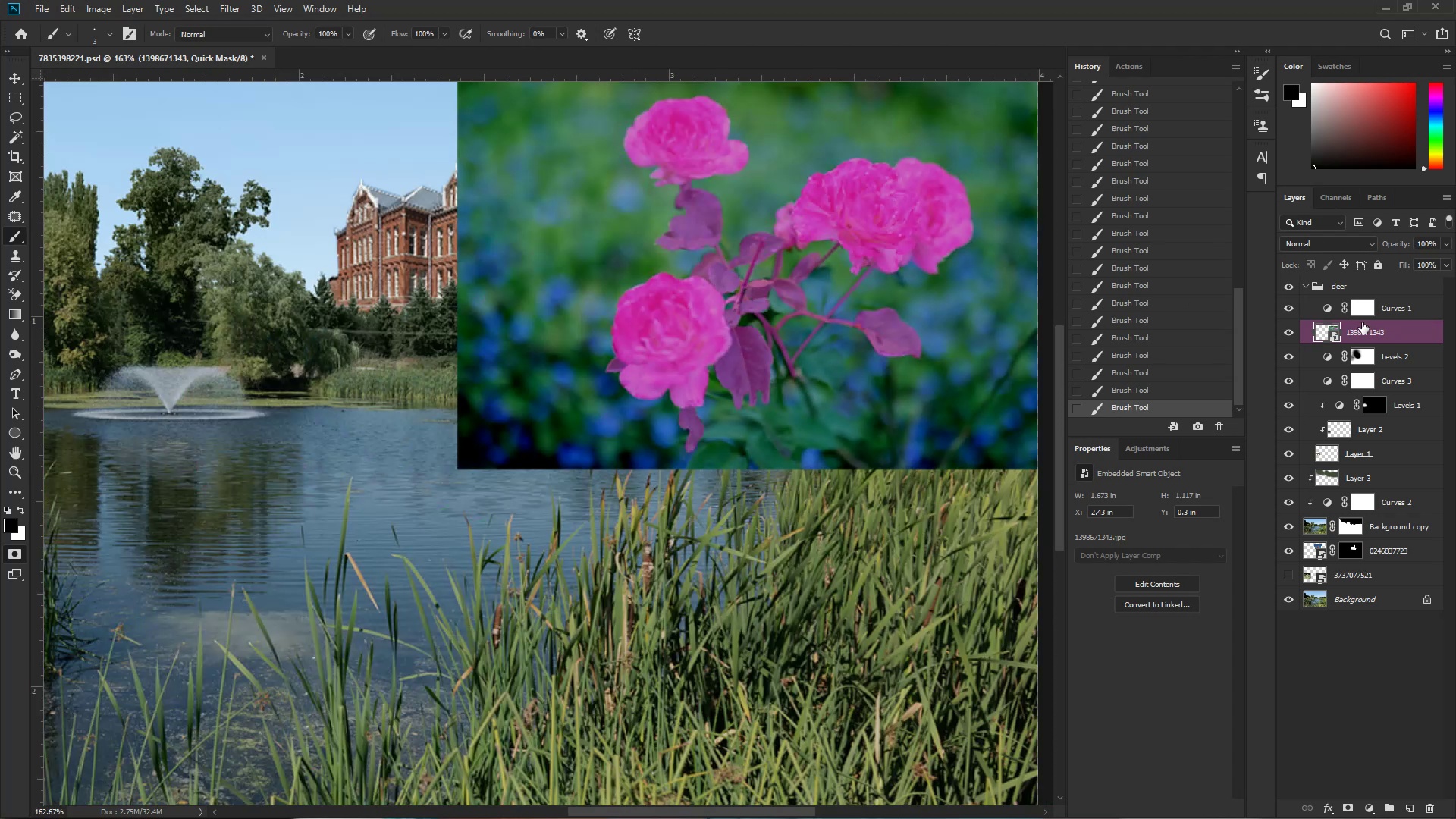 
key(Control+ControlLeft)
 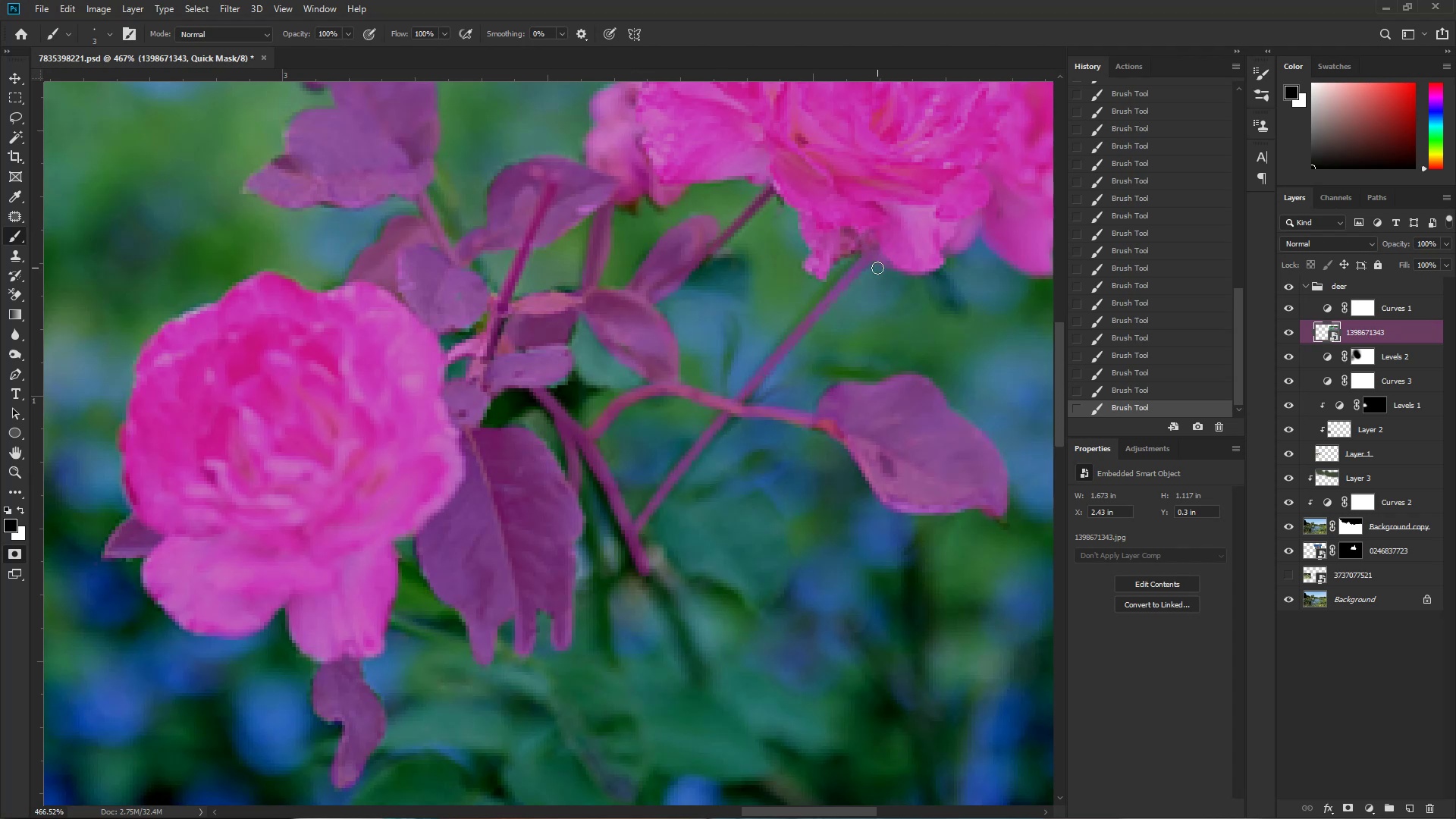 
left_click_drag(start_coordinate=[875, 273], to_coordinate=[808, 315])
 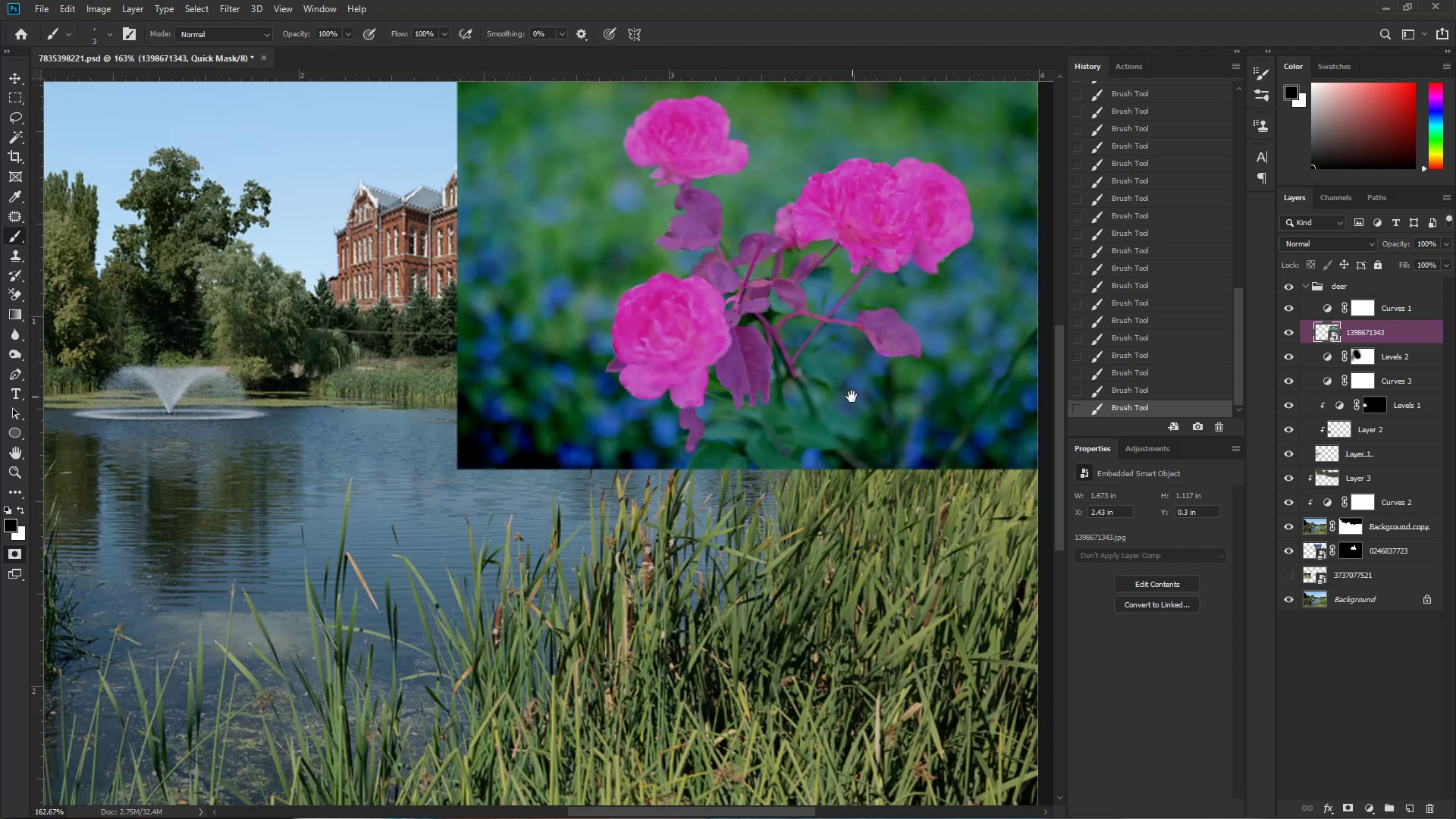 
hold_key(key=ControlLeft, duration=0.46)
 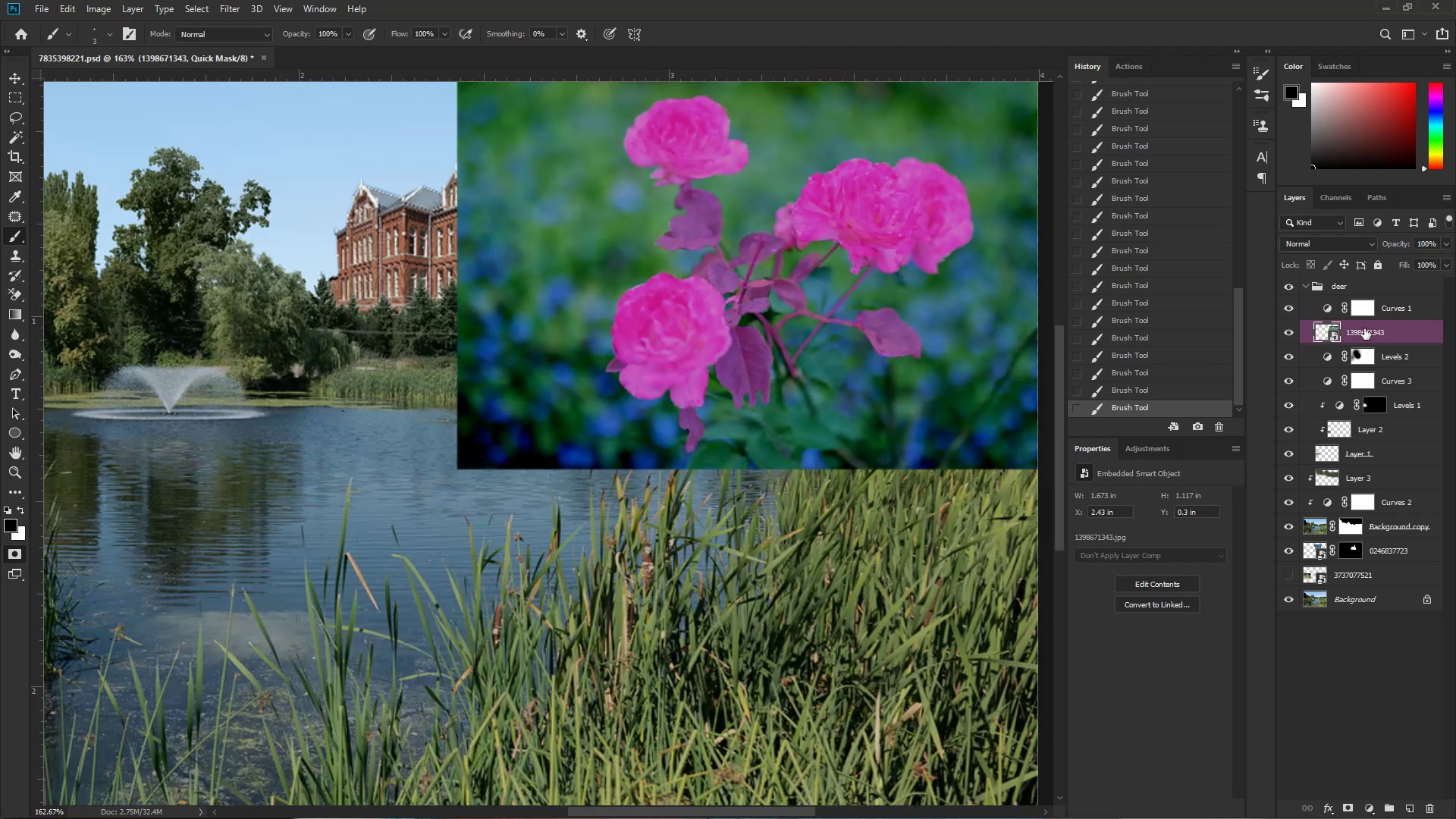 
key(Q)
 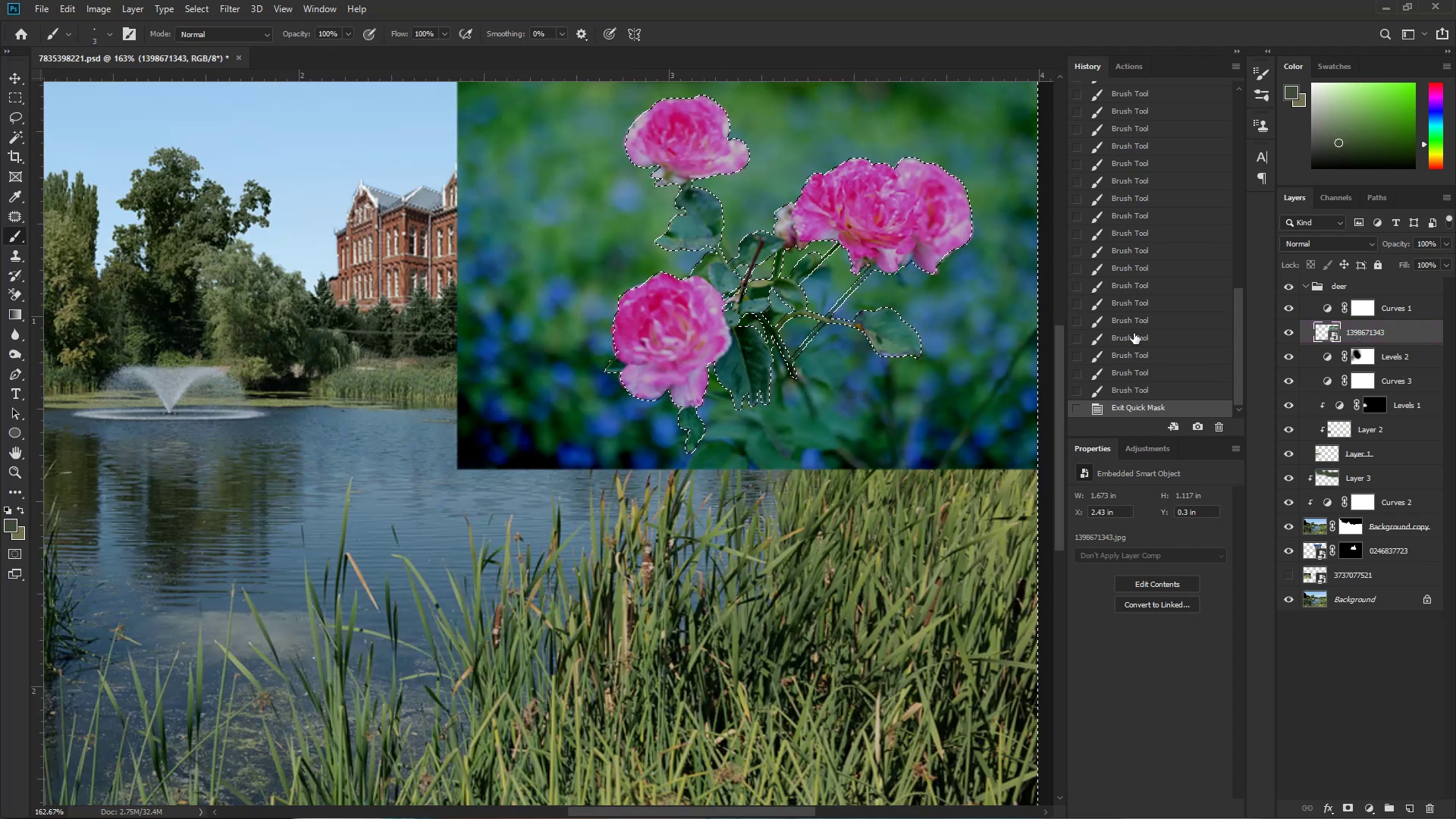 
key(Control+I)
 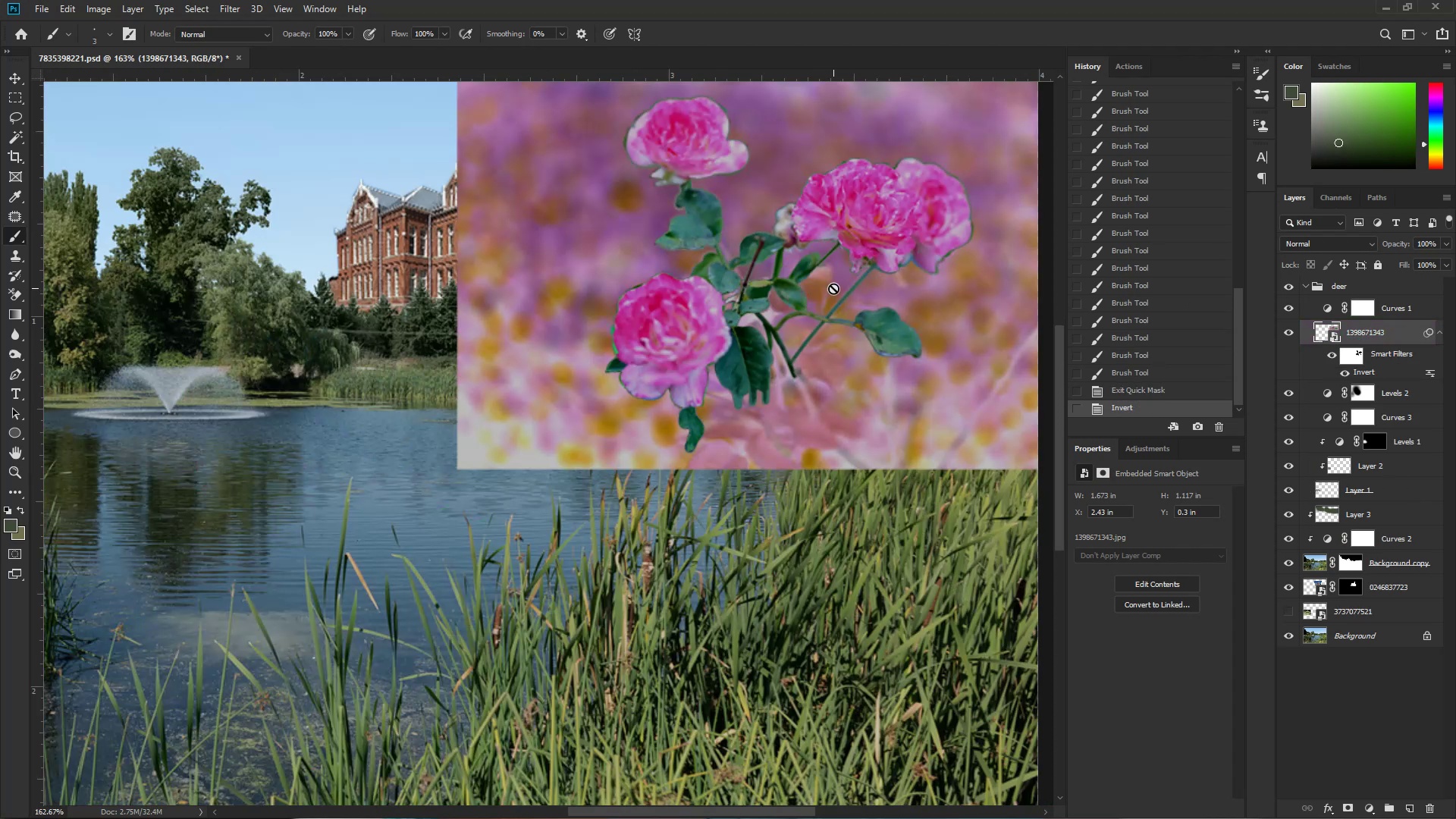 
hold_key(key=Space, duration=0.95)
 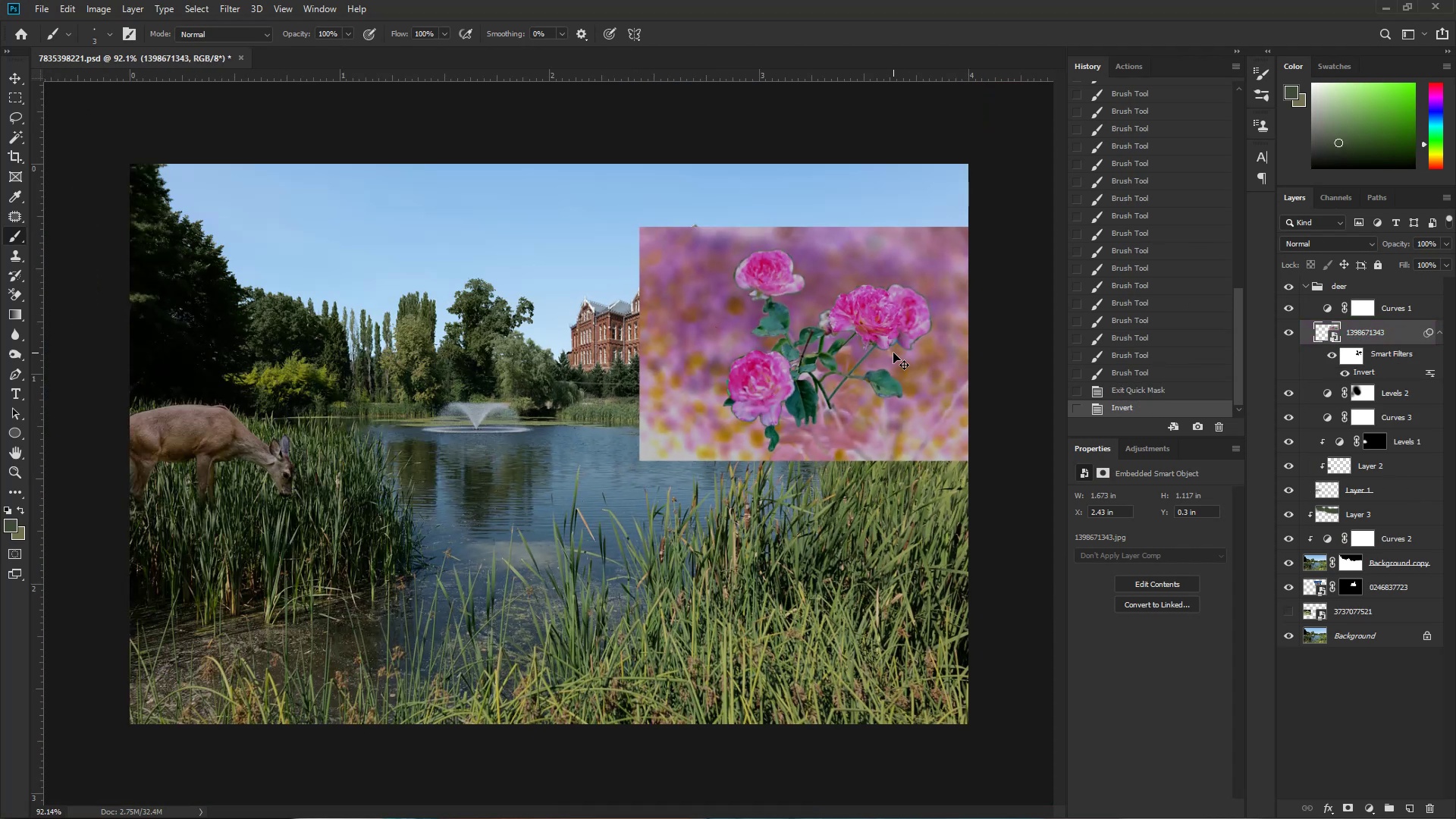 
hold_key(key=ControlLeft, duration=0.33)
left_click_drag(start_coordinate=[754, 325], to_coordinate=[713, 334])
 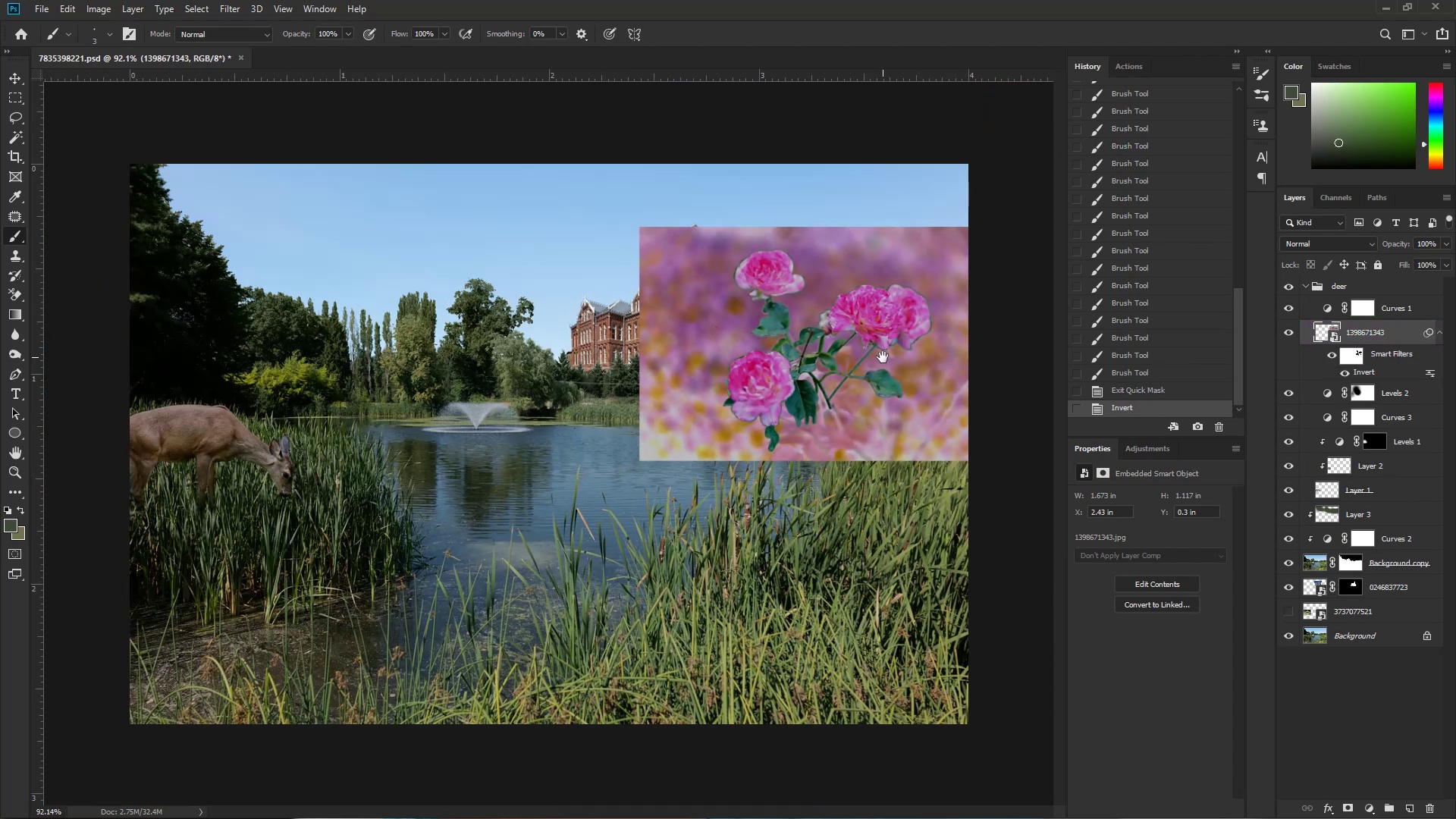 
key(Control+Z)
 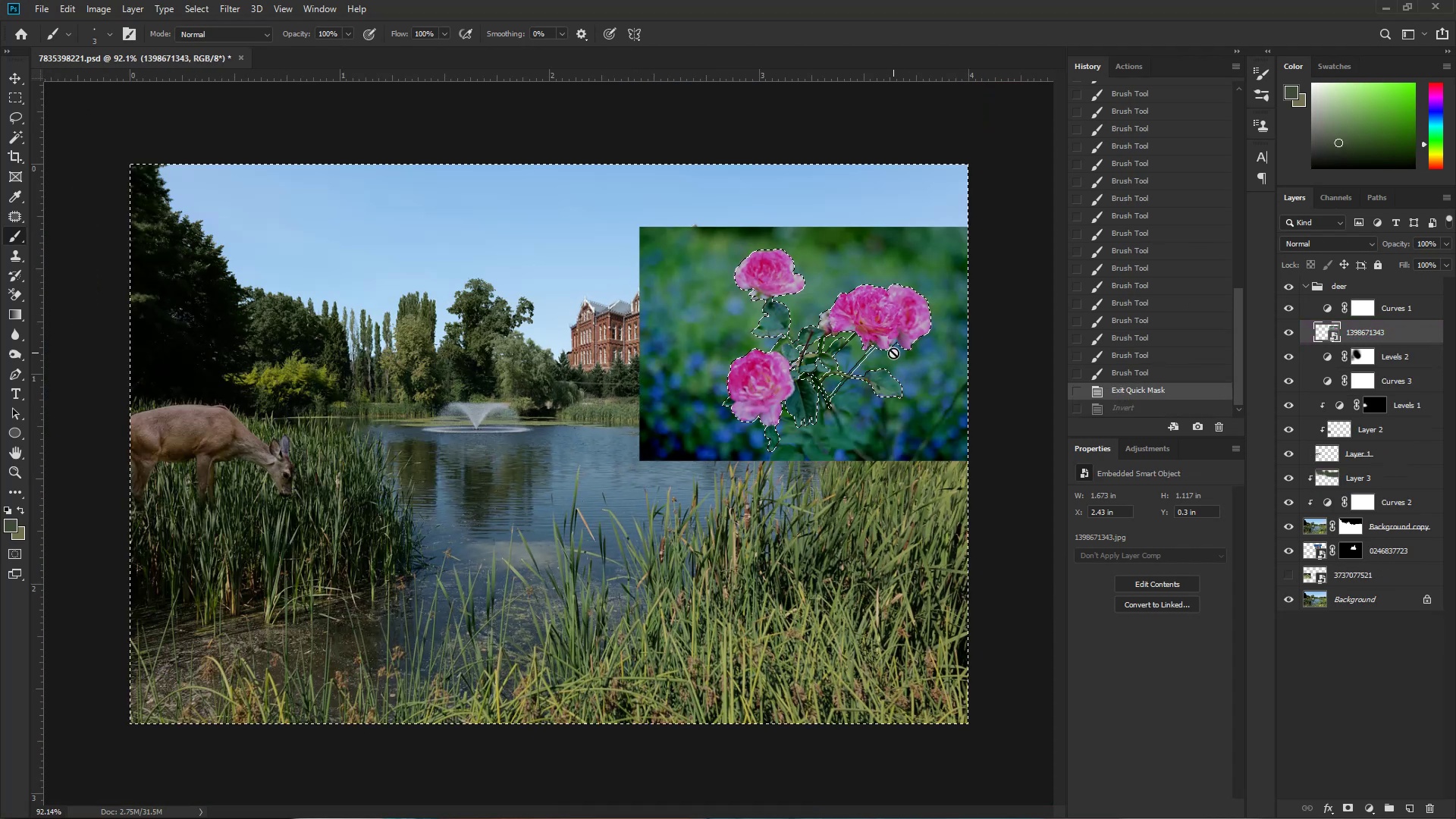 
key(Alt+Control+Shift+ShiftLeft)
 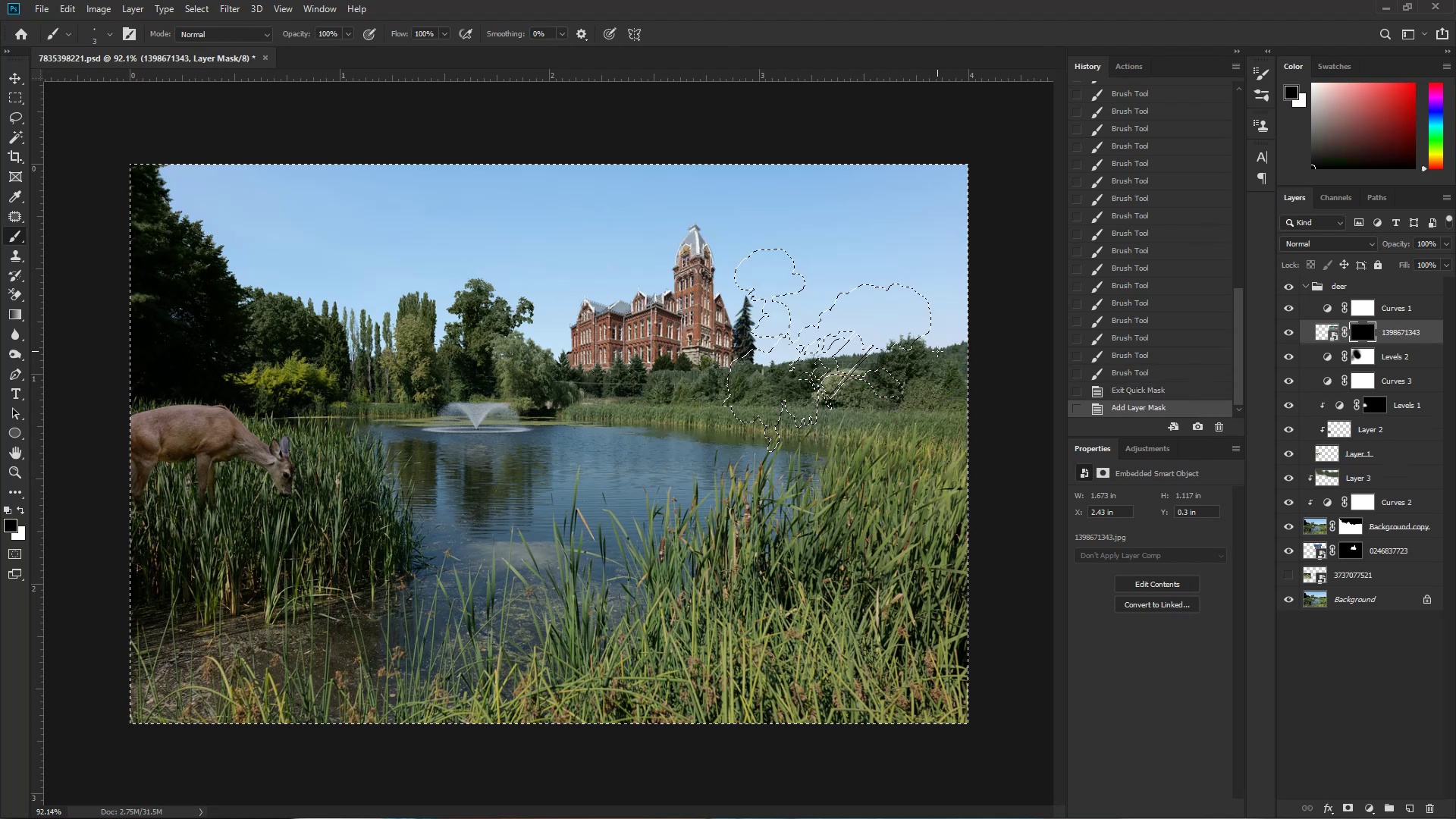 
key(Alt+Control+ControlLeft)
 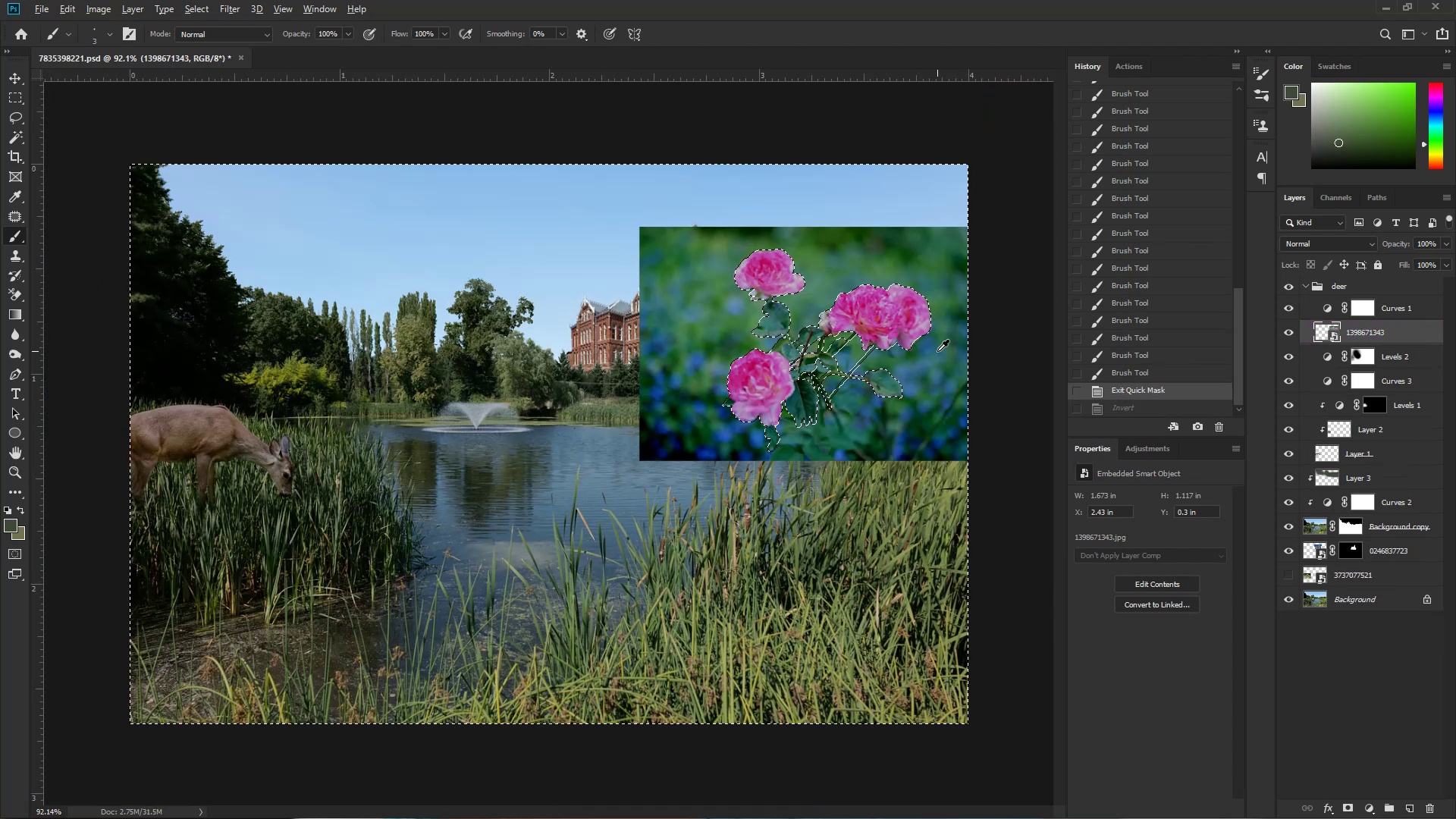 
key(Alt+Control+Shift+Z)
 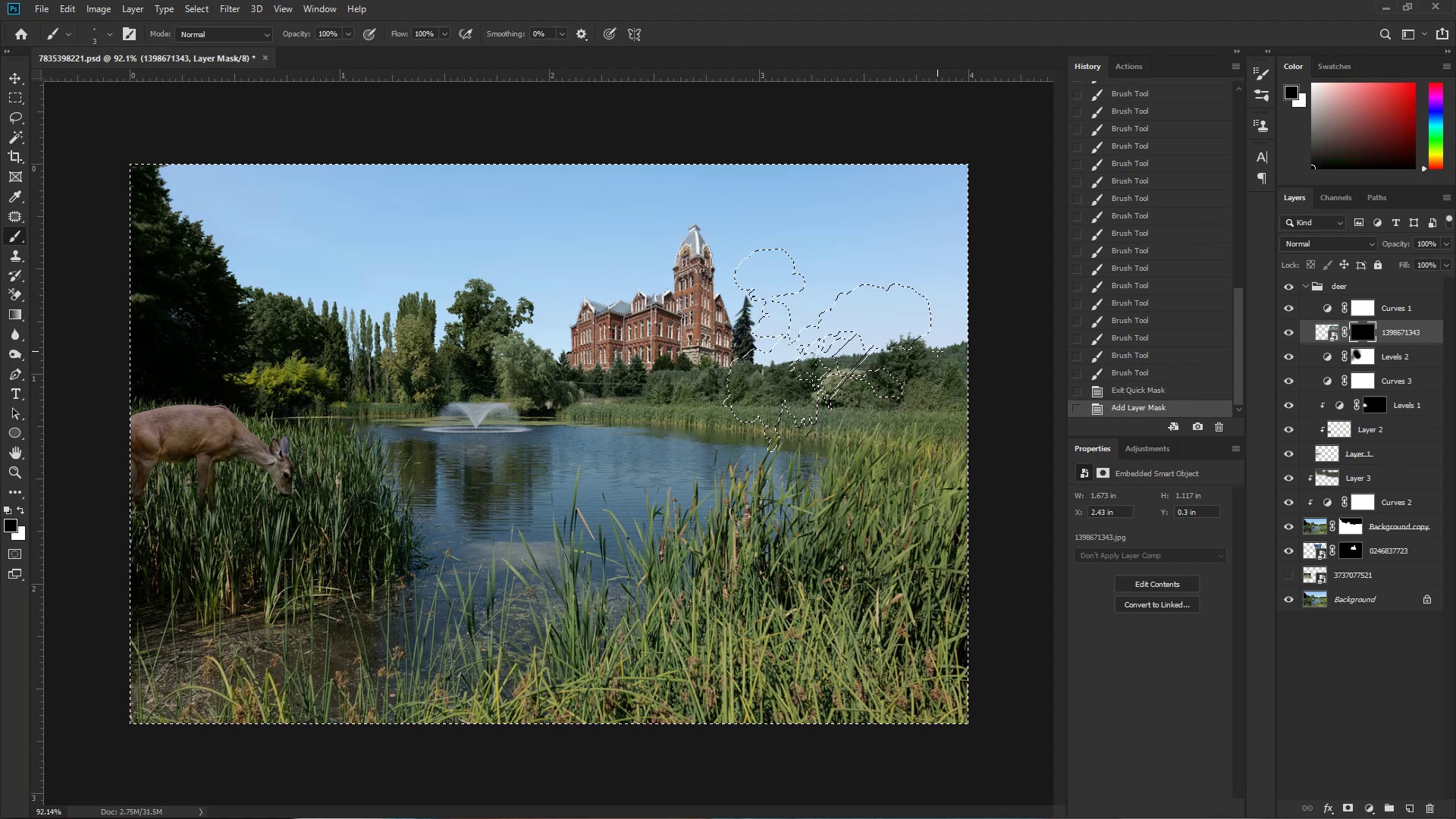 
key(Control+ControlRight)
 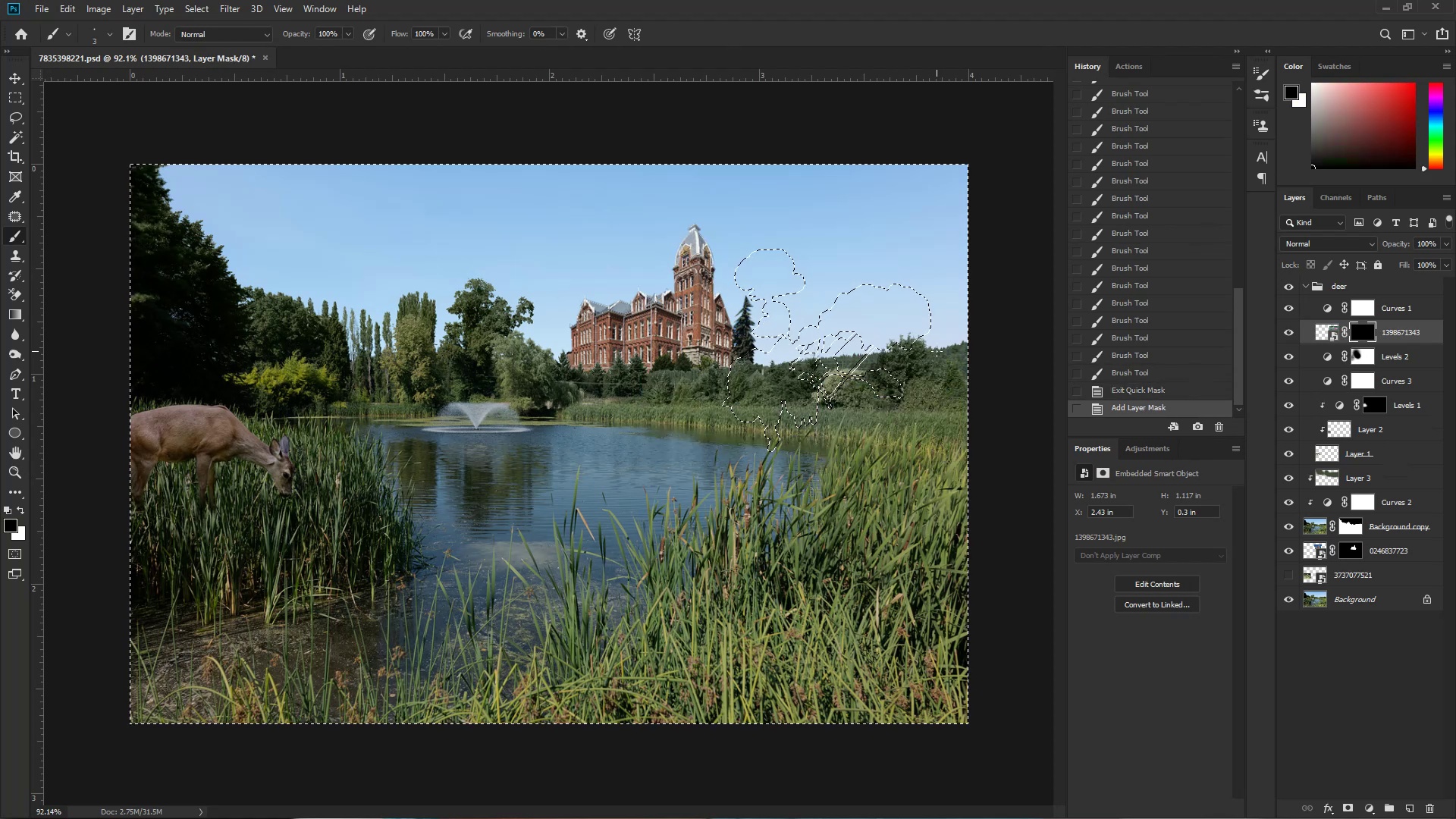 
key(Control+I)
 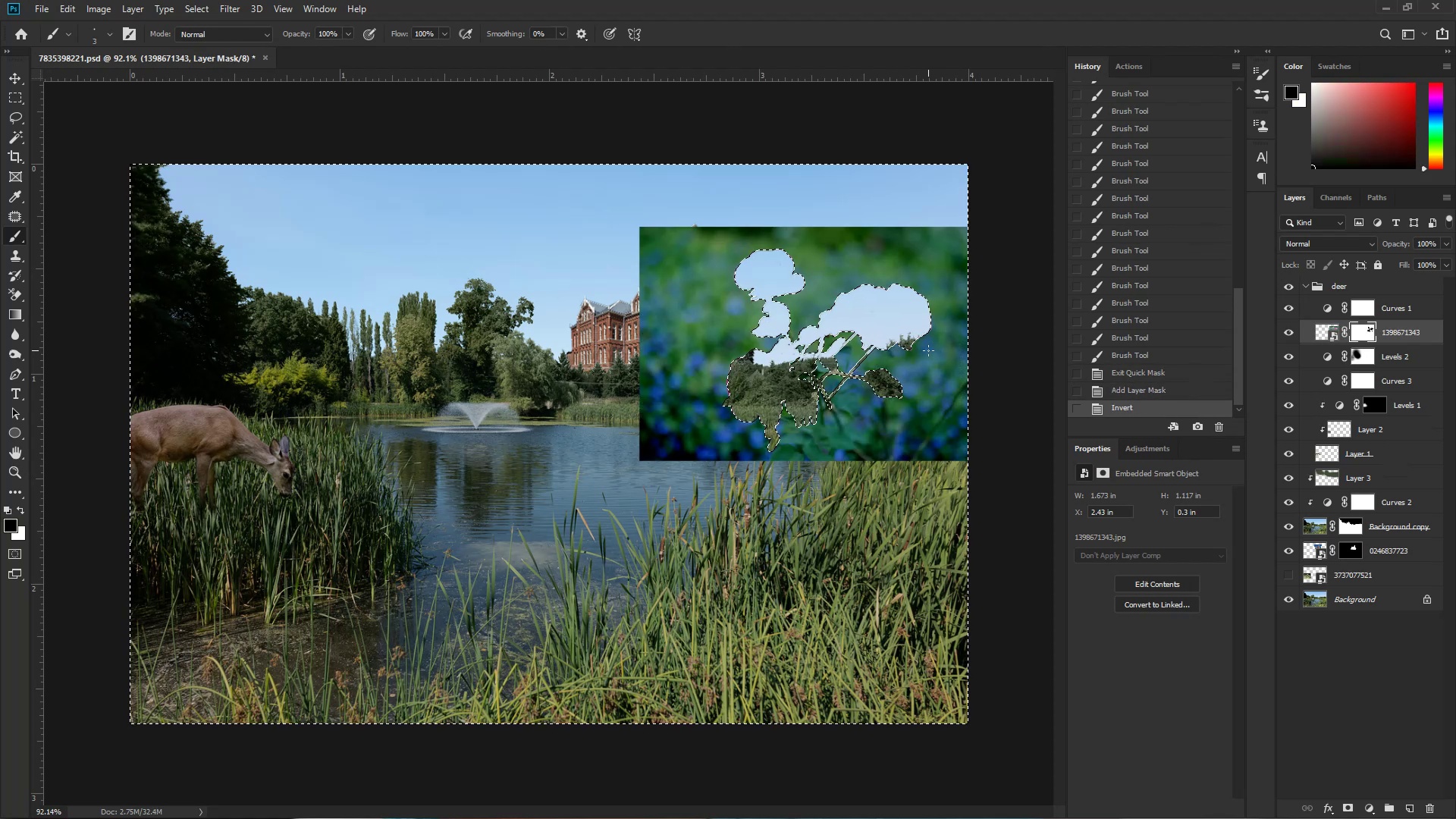 
key(Control+D)
 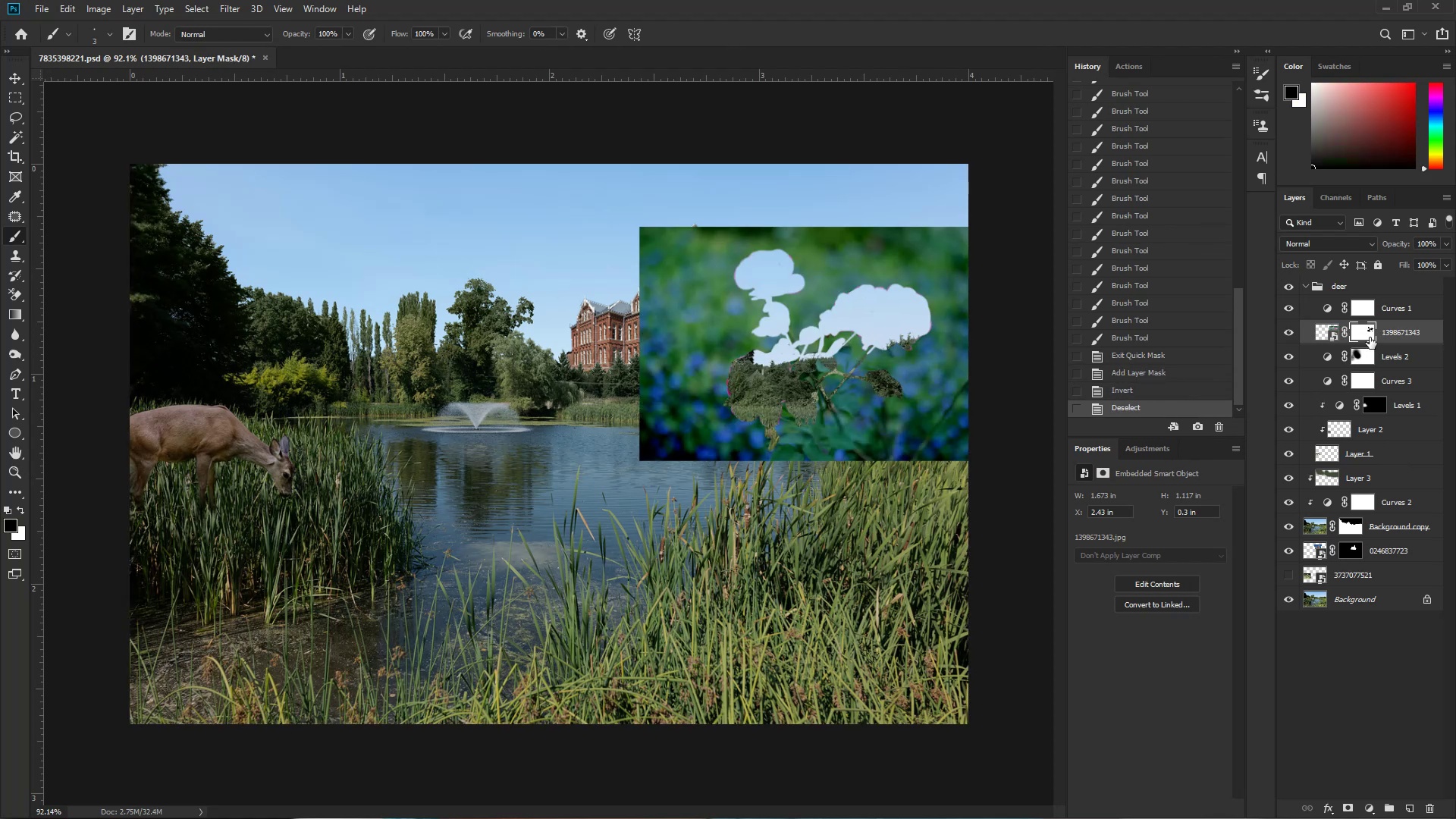 
key(Control+I)
 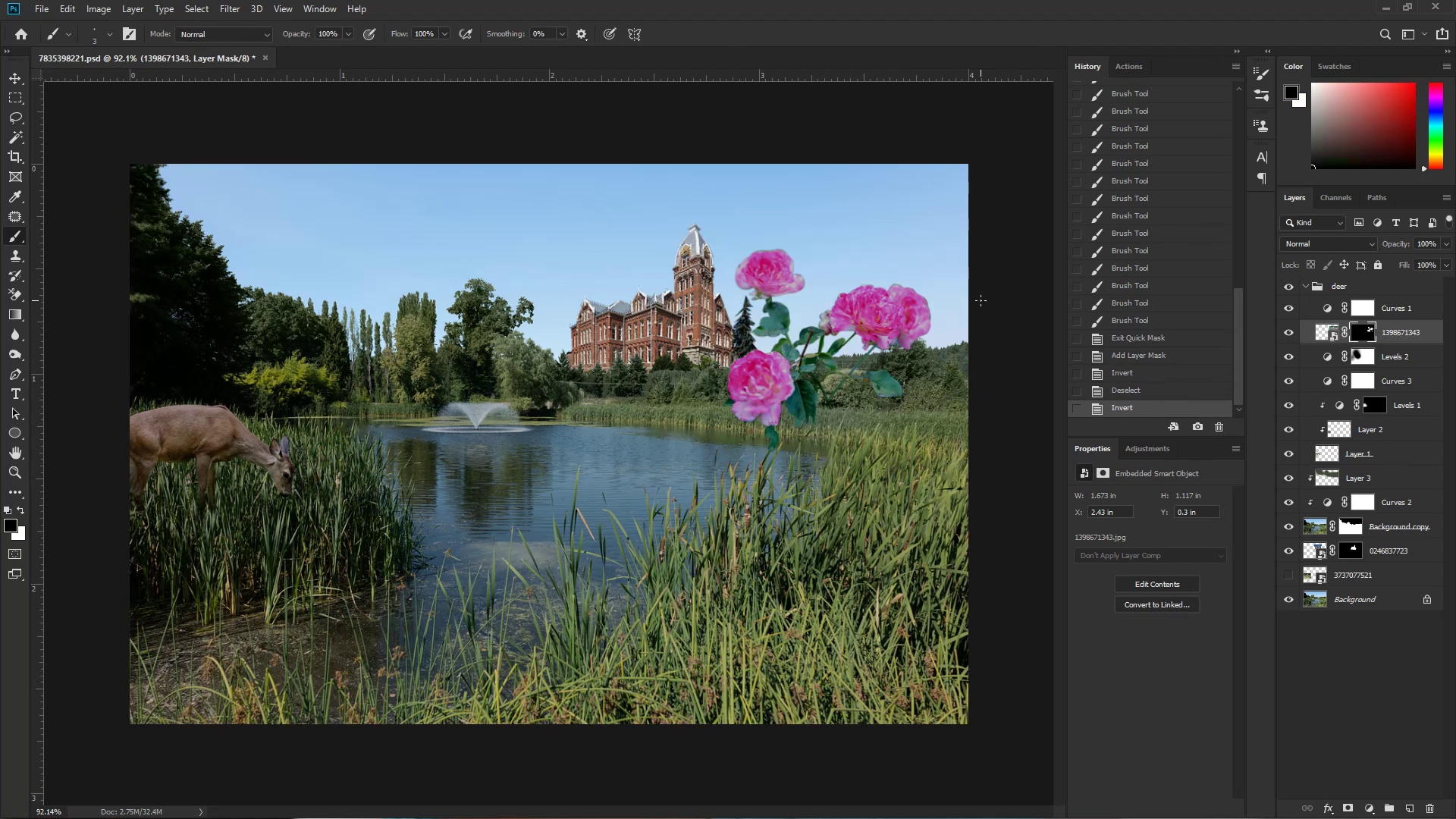 
hold_key(key=Space, duration=1.09)
 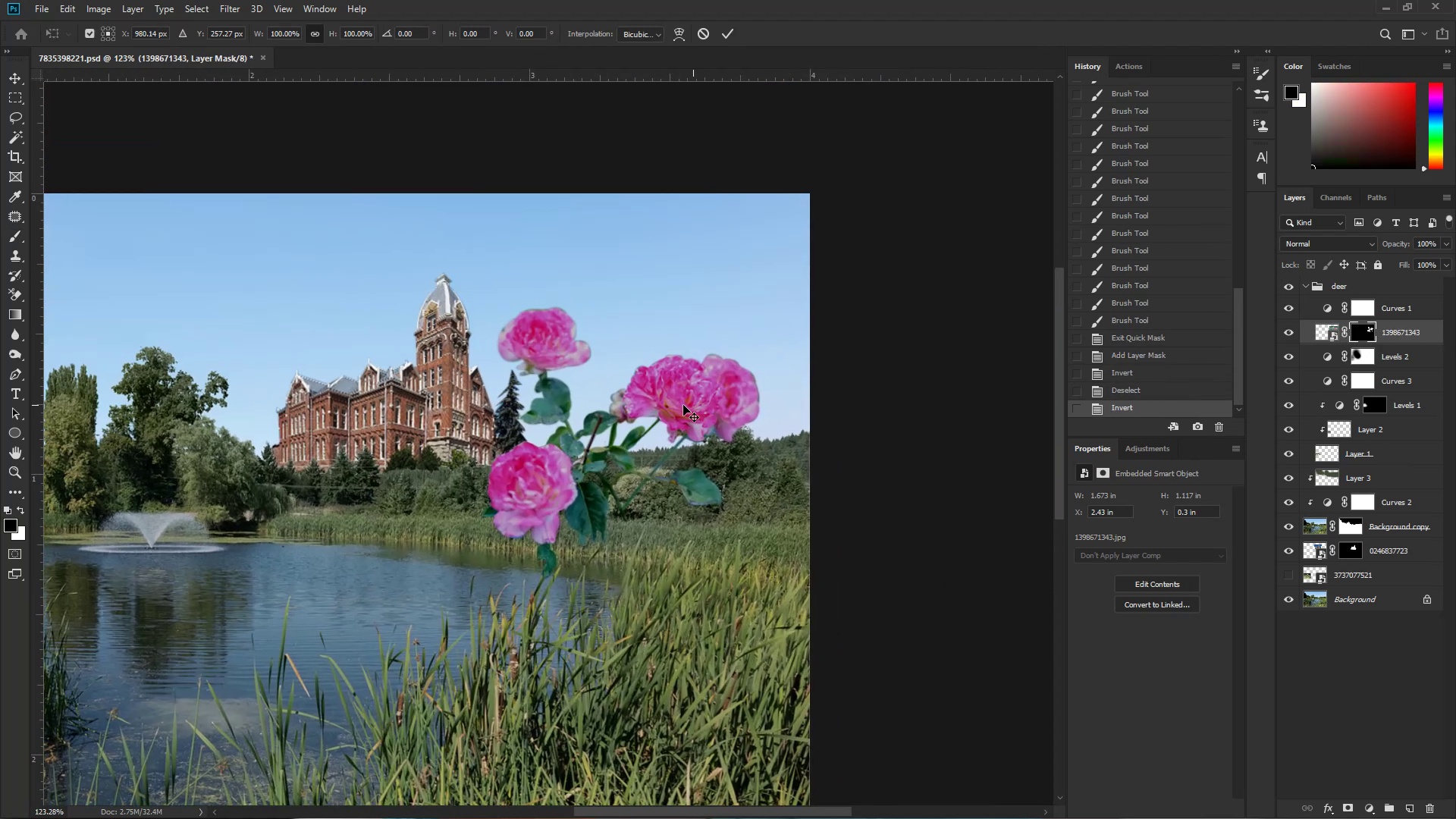 
key(Control+ControlLeft)
 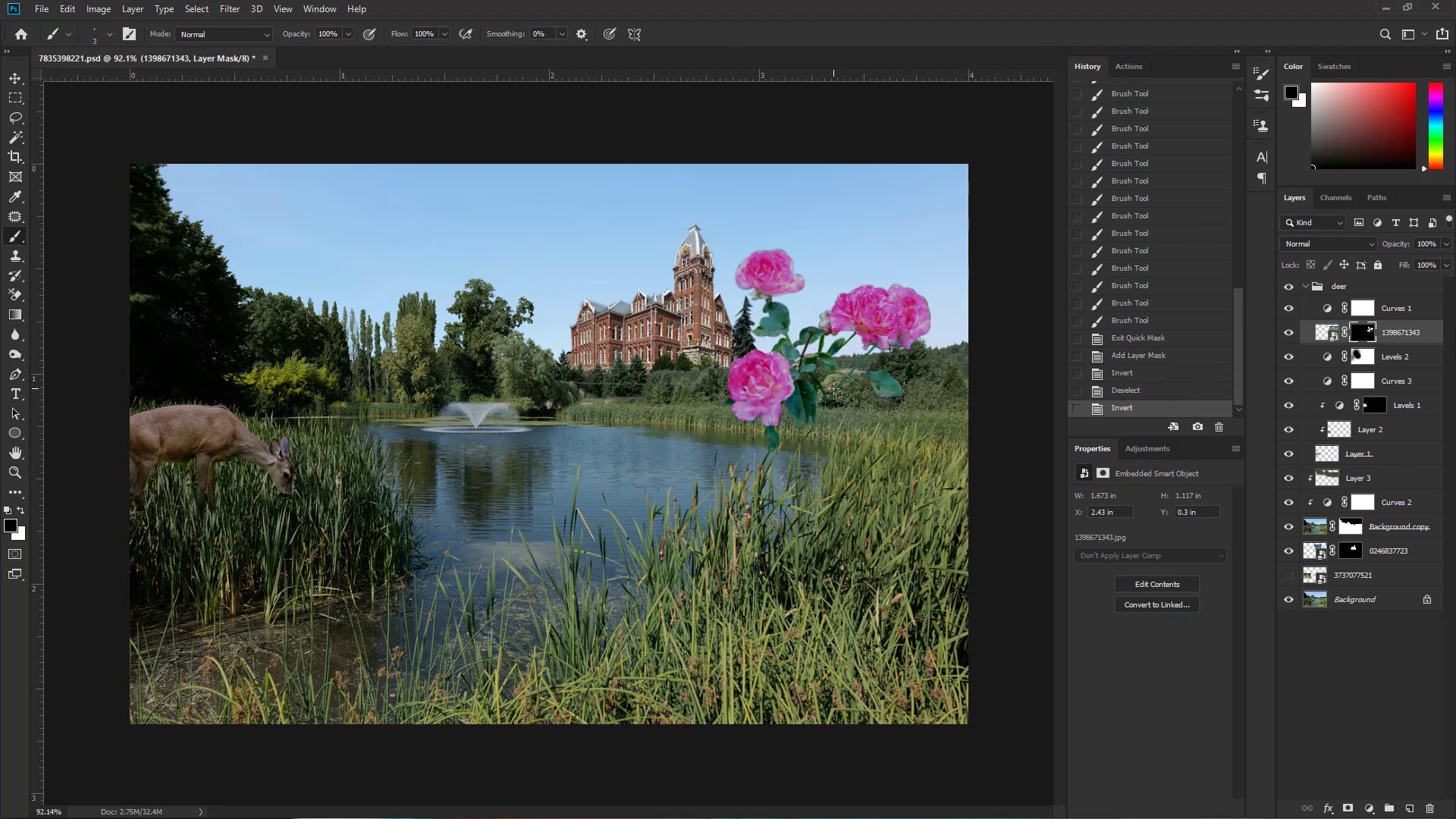 
left_click_drag(start_coordinate=[820, 366], to_coordinate=[847, 362])
 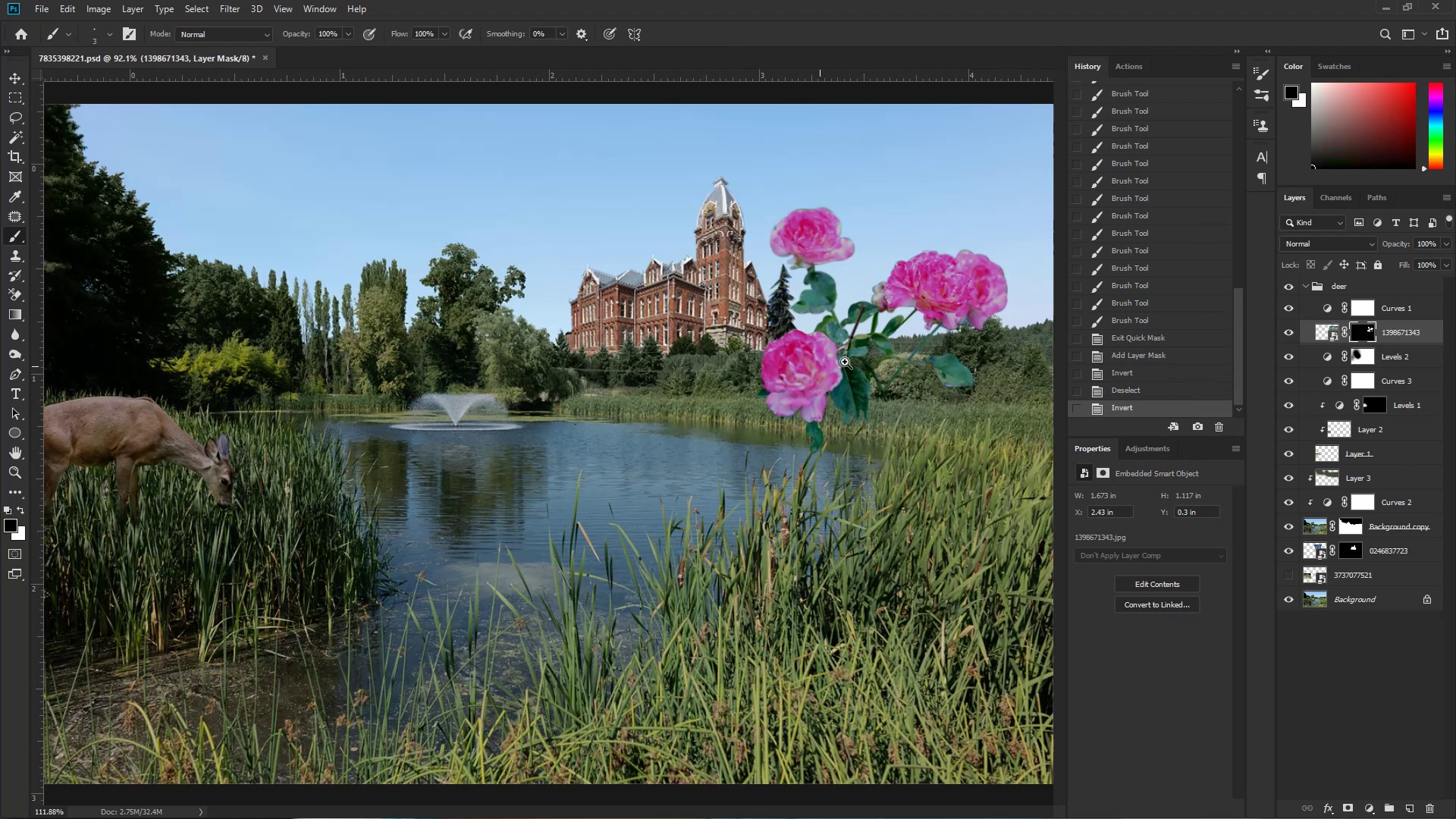 
left_click_drag(start_coordinate=[875, 340], to_coordinate=[632, 452])
 